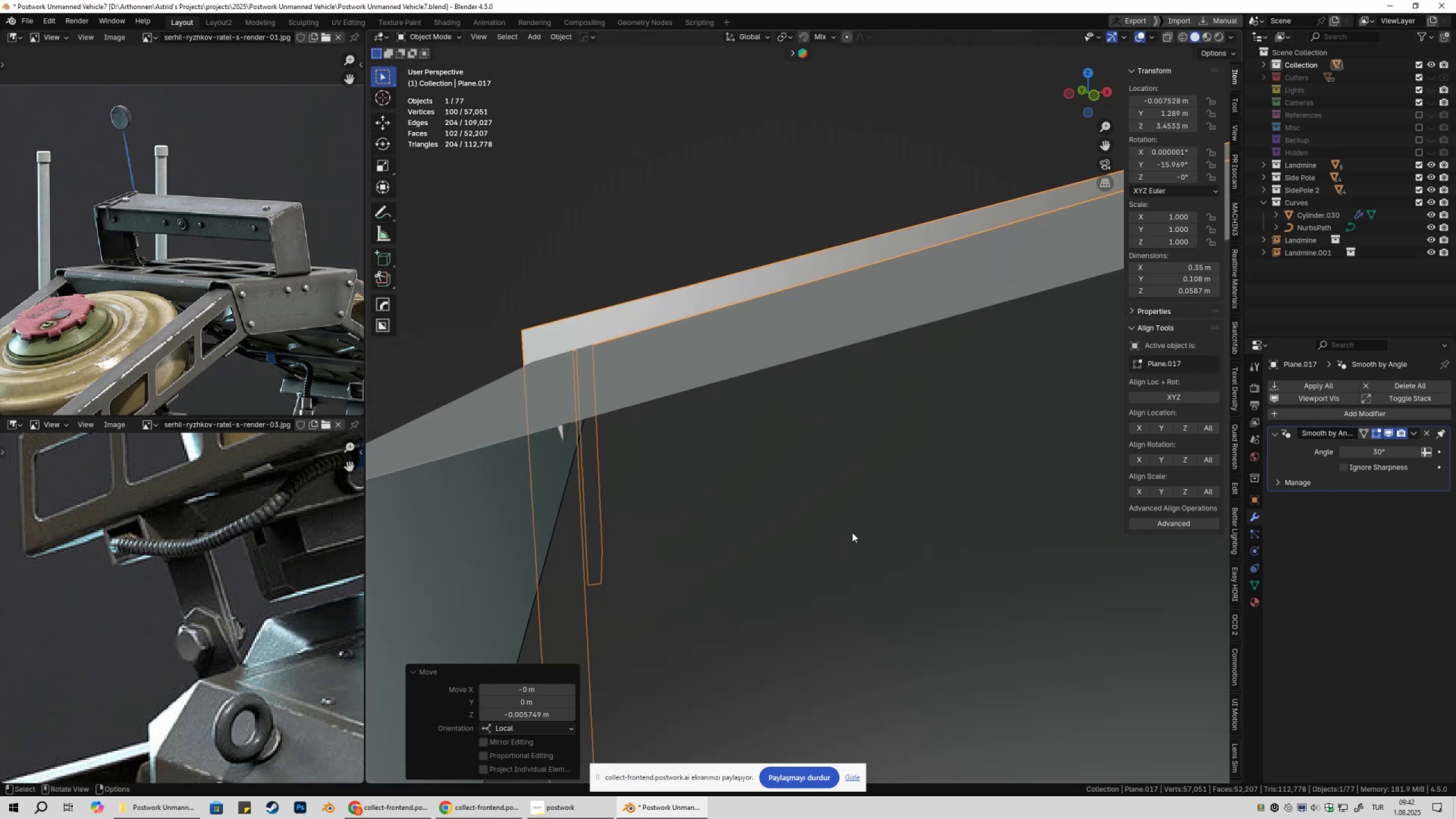 
type(1gxx)
 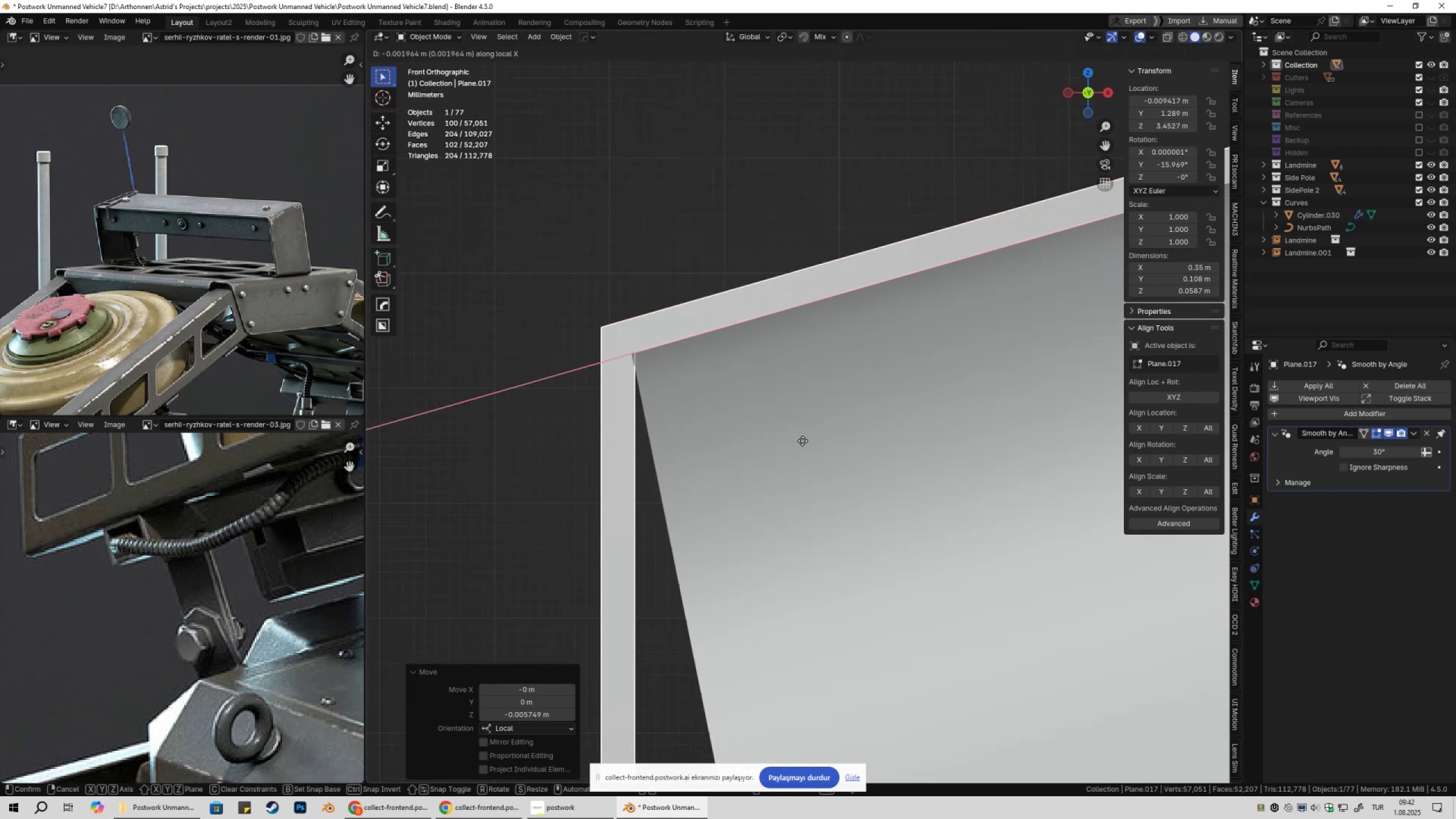 
scroll: coordinate [827, 432], scroll_direction: up, amount: 6.0
 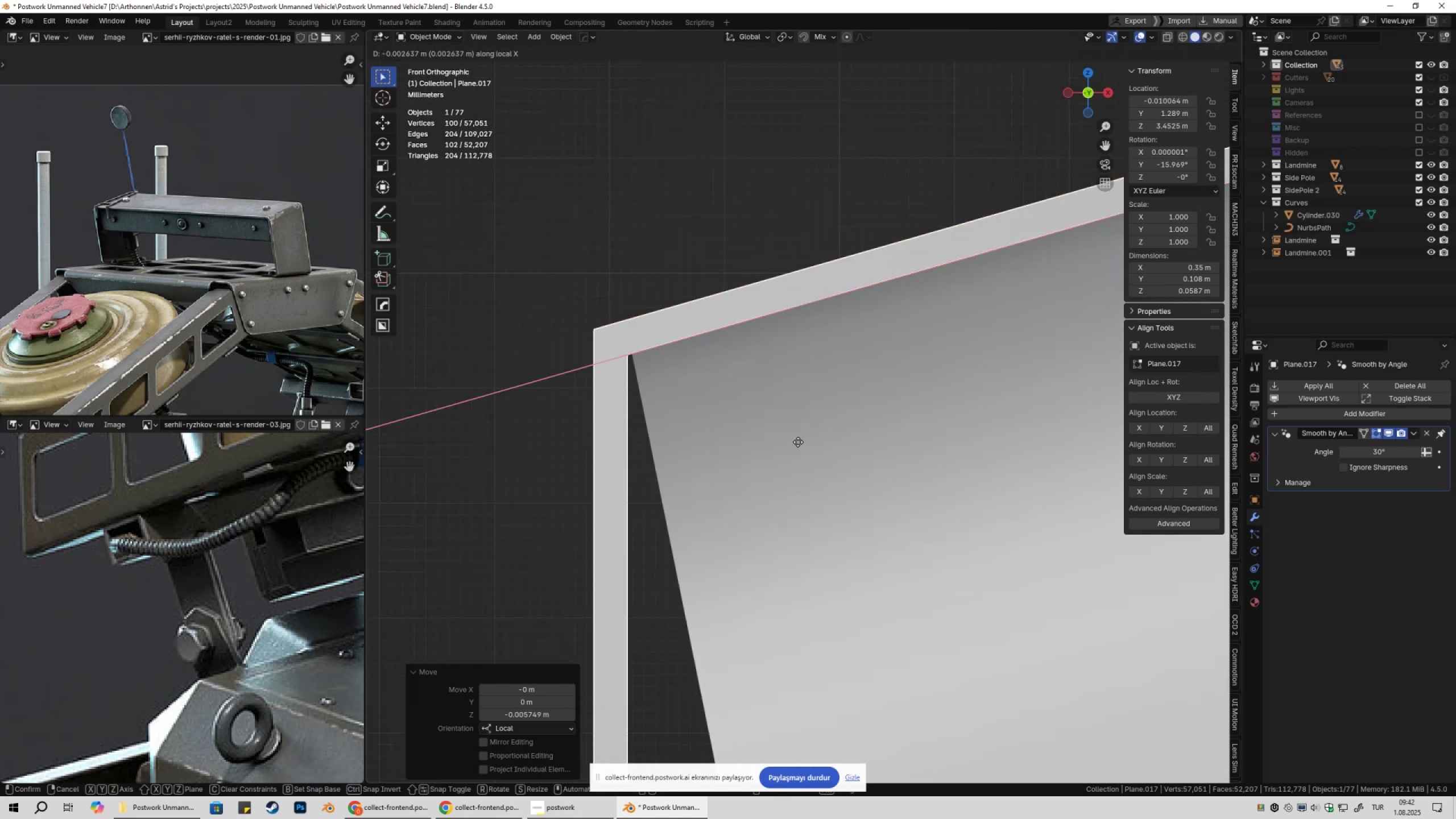 
left_click([801, 442])
 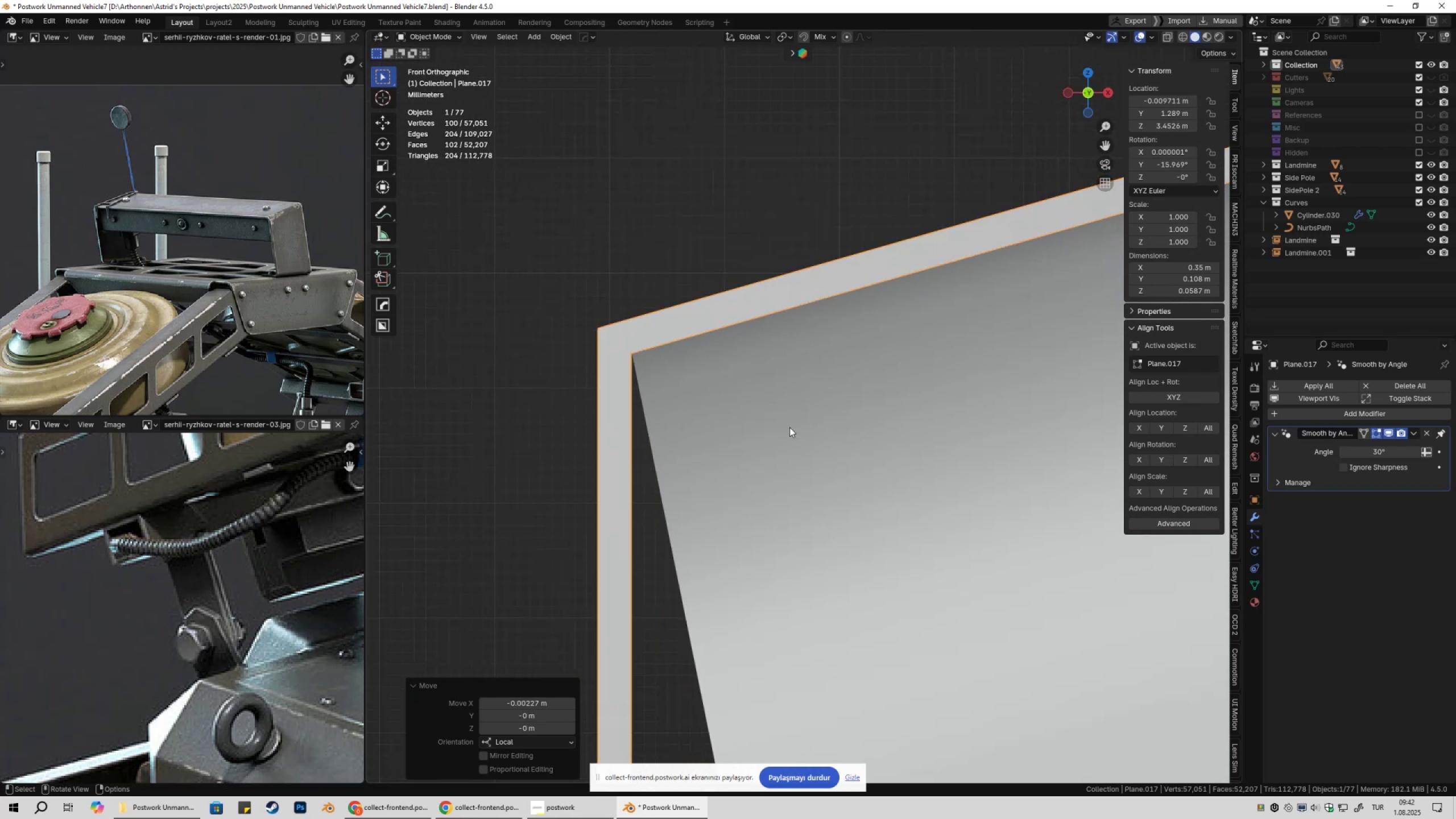 
type(gxx)
 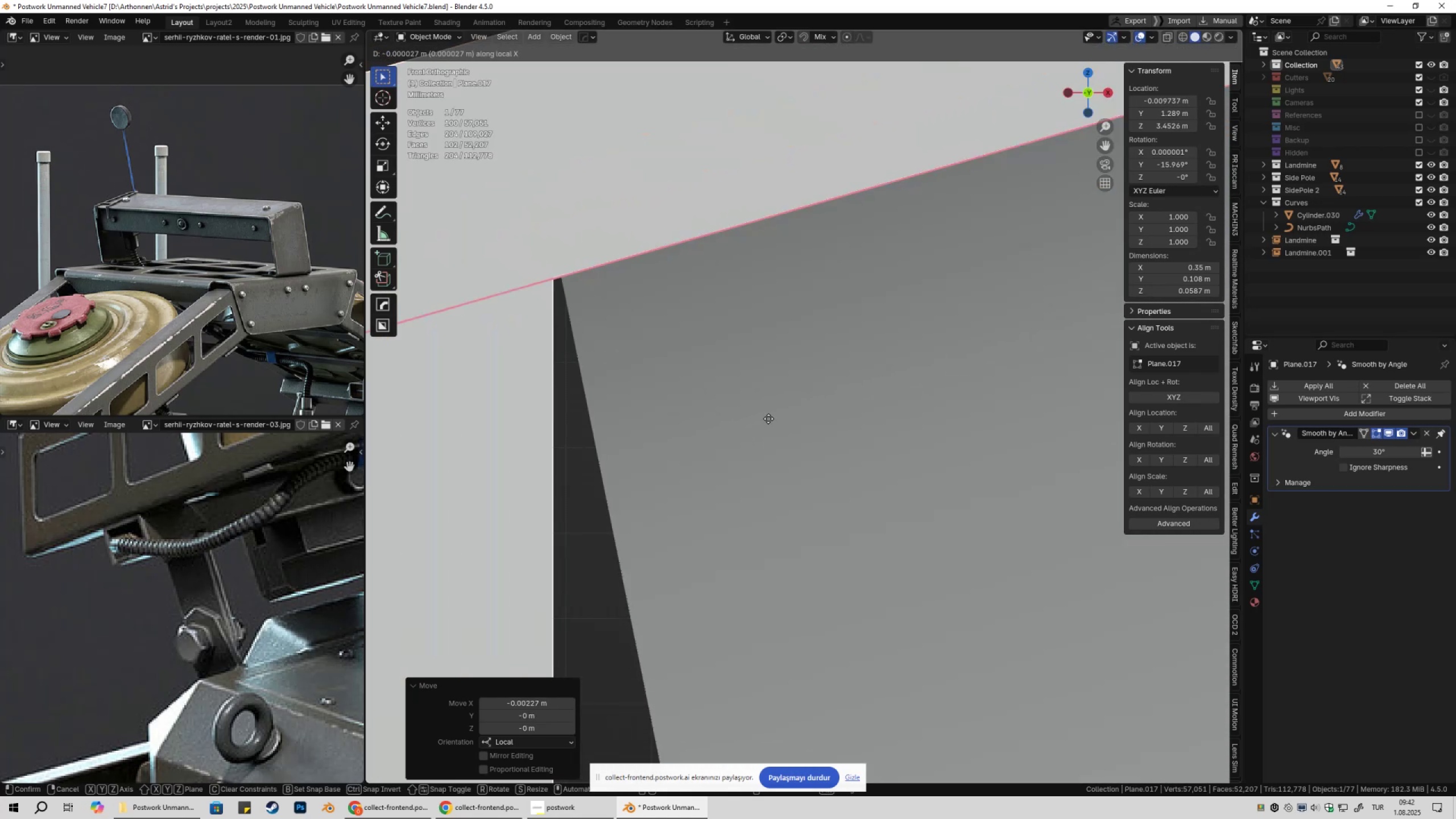 
scroll: coordinate [771, 420], scroll_direction: up, amount: 11.0
 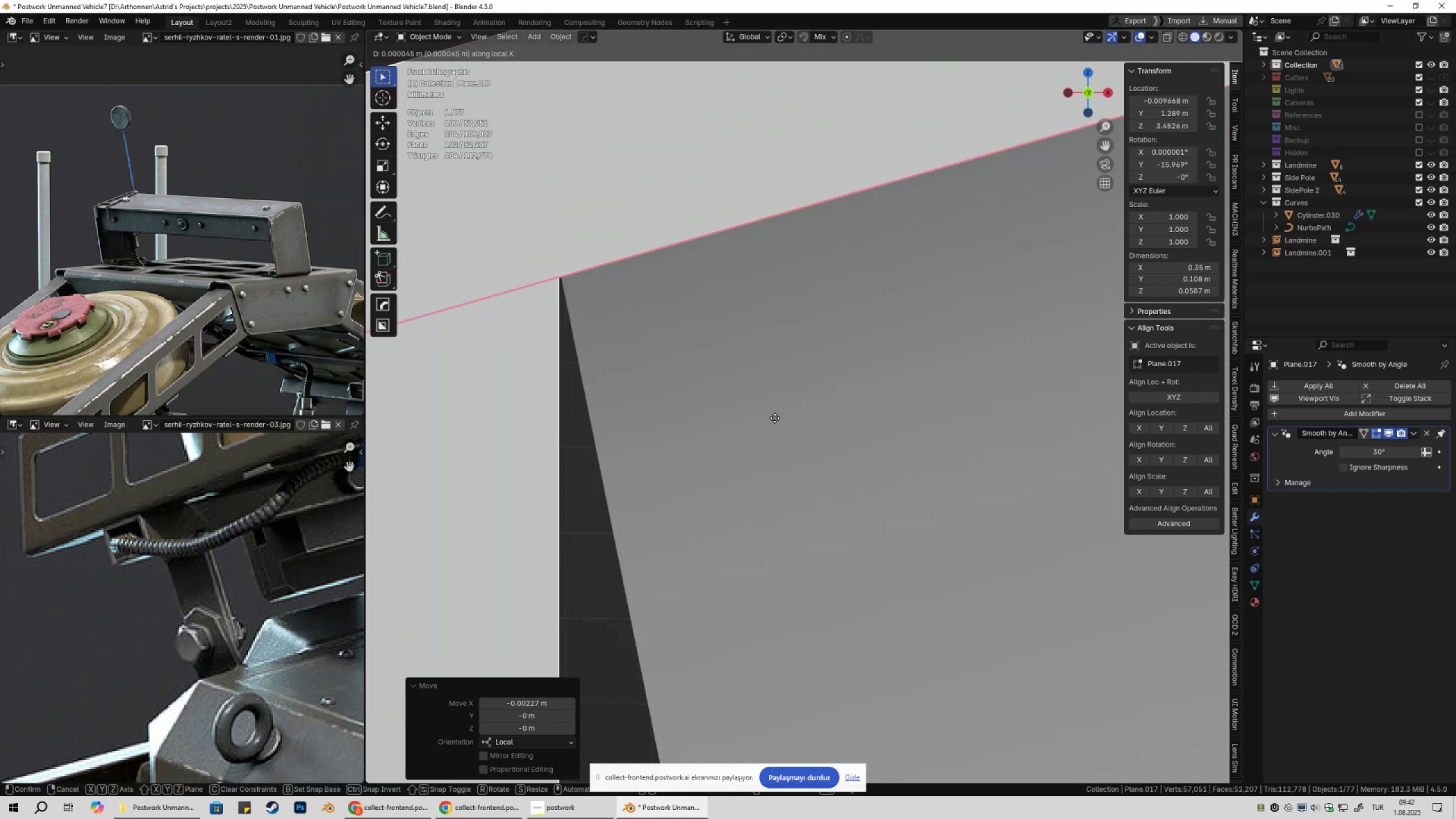 
hold_key(key=ShiftLeft, duration=1.21)
left_click([781, 416])
 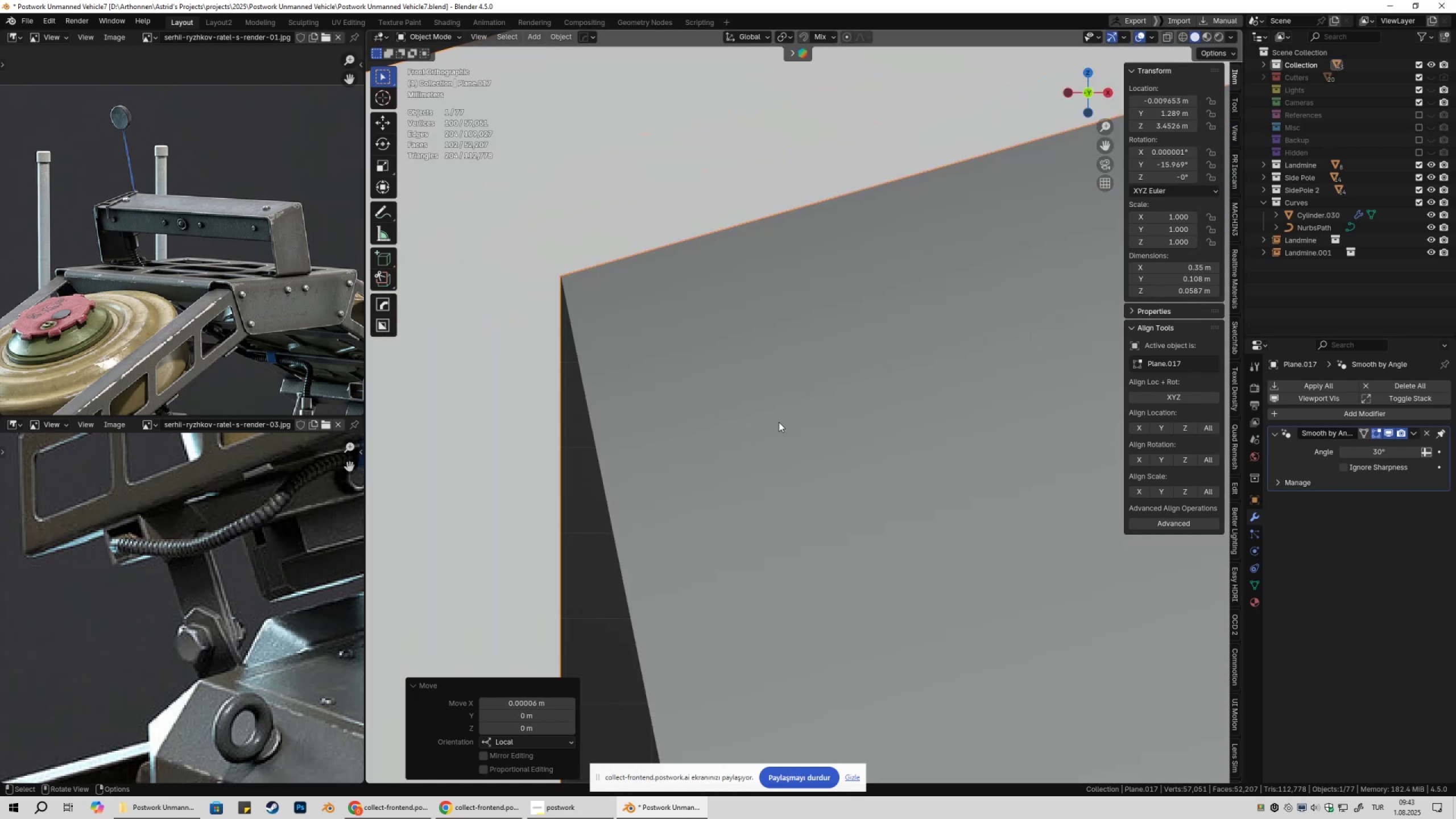 
scroll: coordinate [772, 506], scroll_direction: down, amount: 17.0
 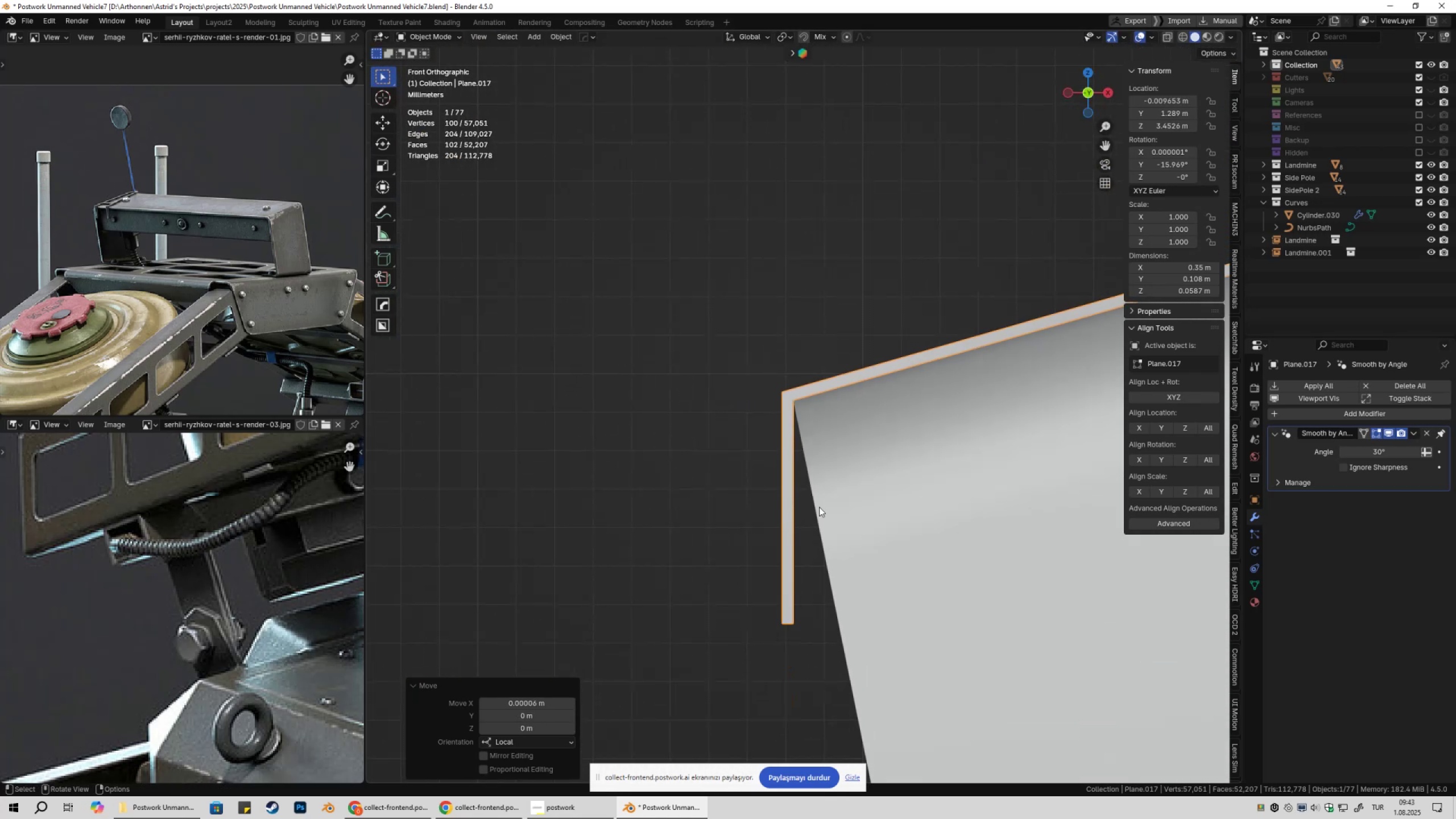 
hold_key(key=ShiftLeft, duration=0.31)
 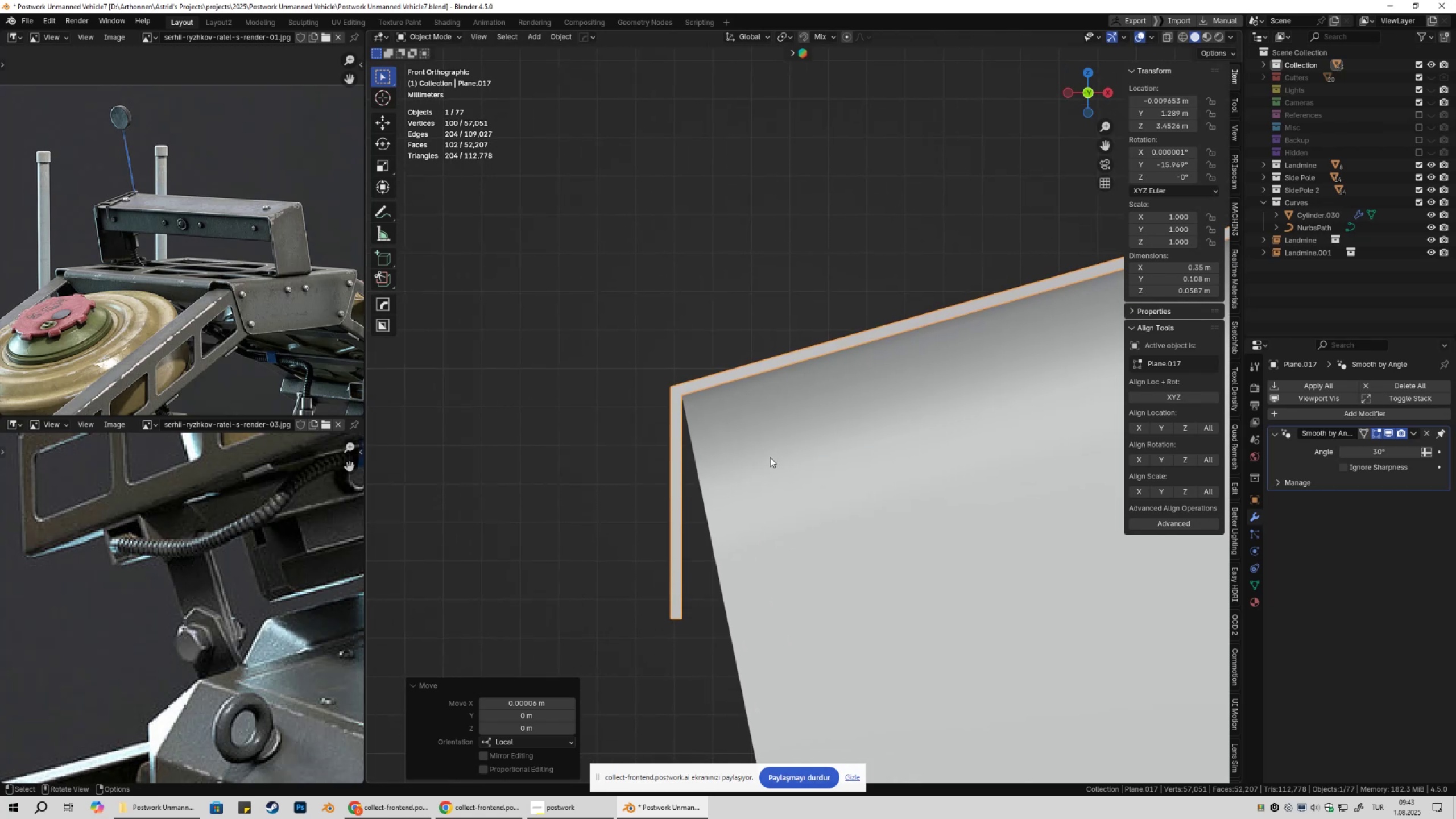 
scroll: coordinate [767, 479], scroll_direction: down, amount: 3.0
 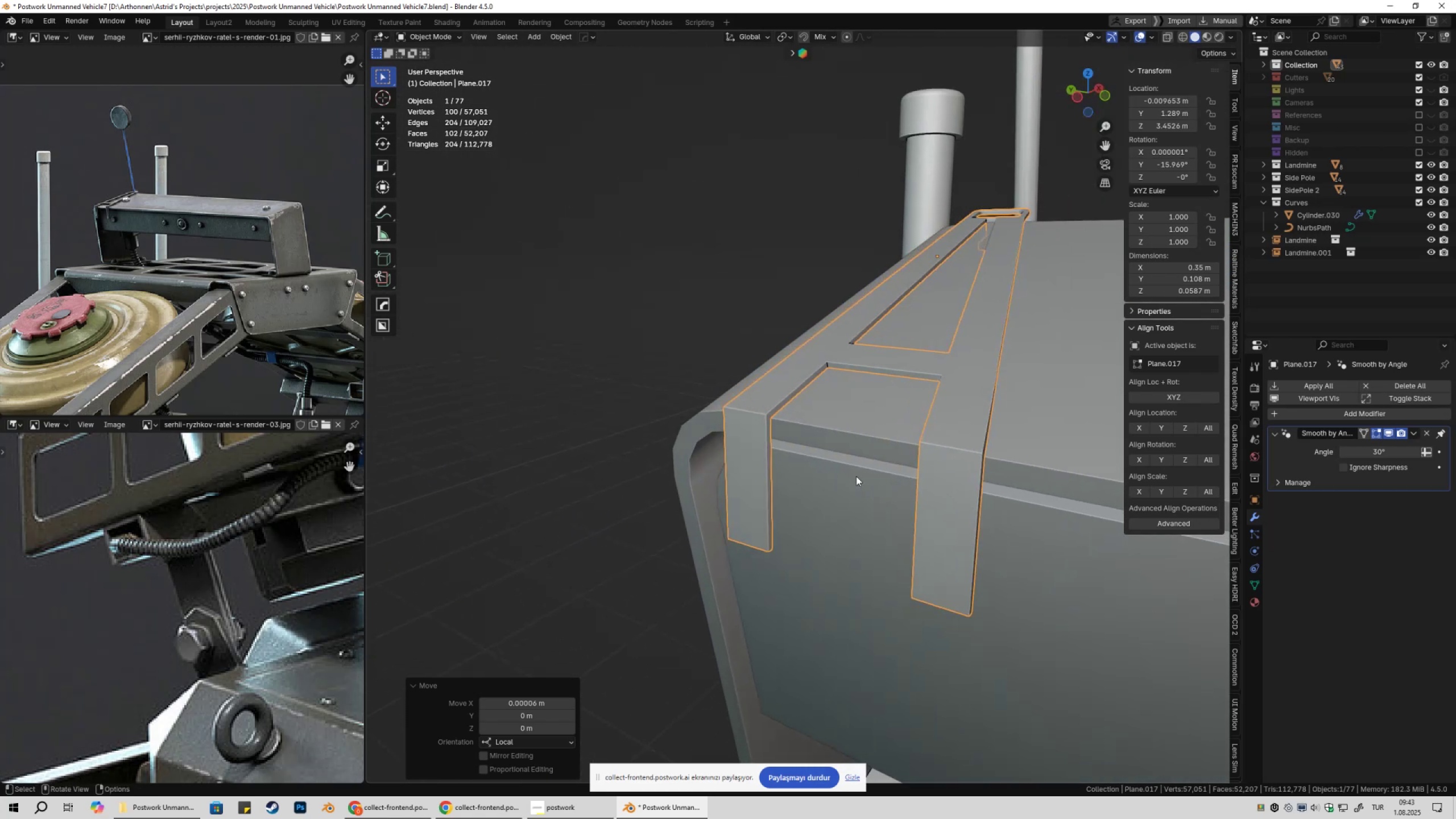 
left_click([737, 328])
 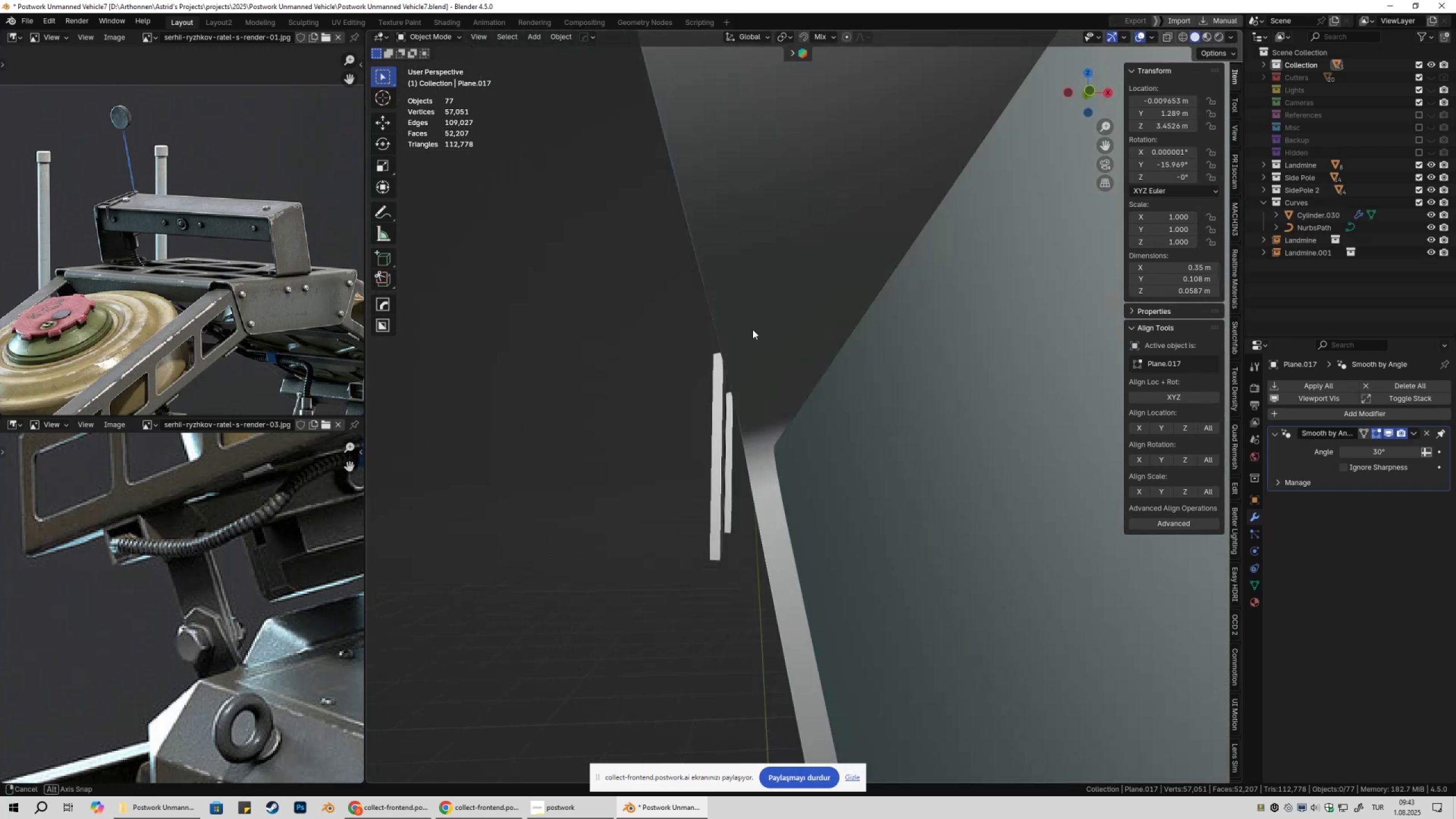 
scroll: coordinate [830, 390], scroll_direction: down, amount: 5.0
 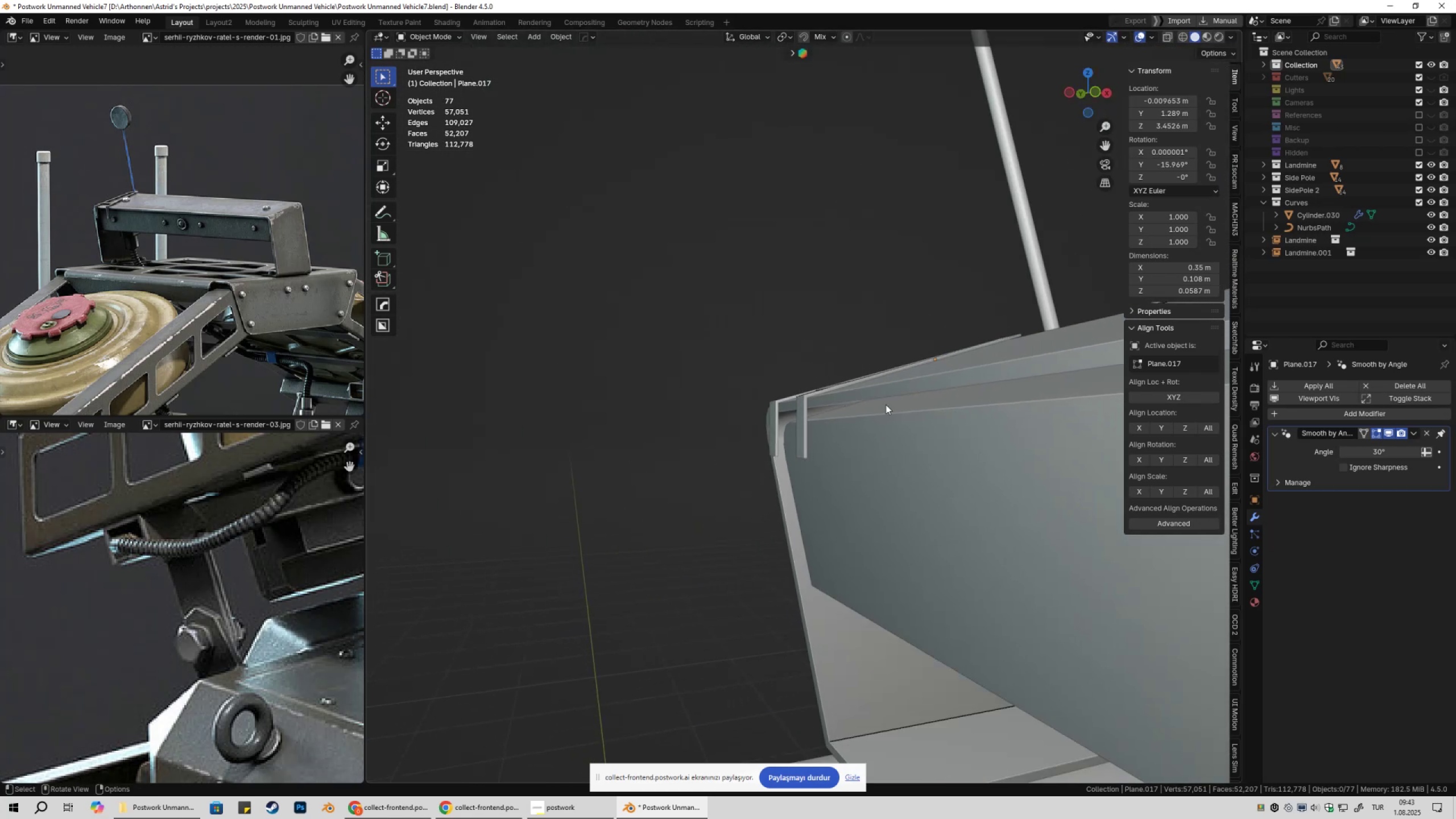 
key(Shift+ShiftLeft)
 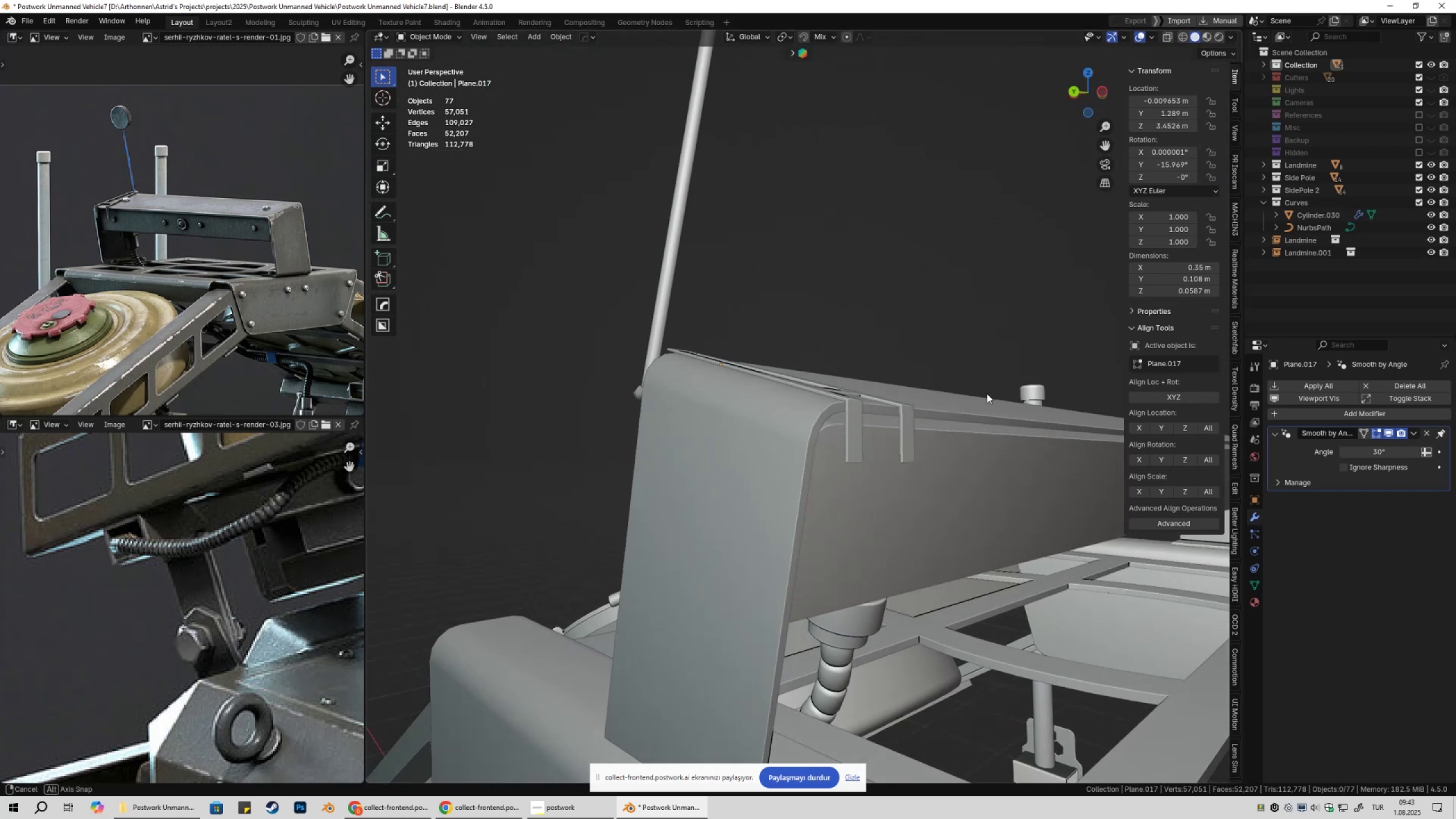 
key(Shift+ShiftLeft)
 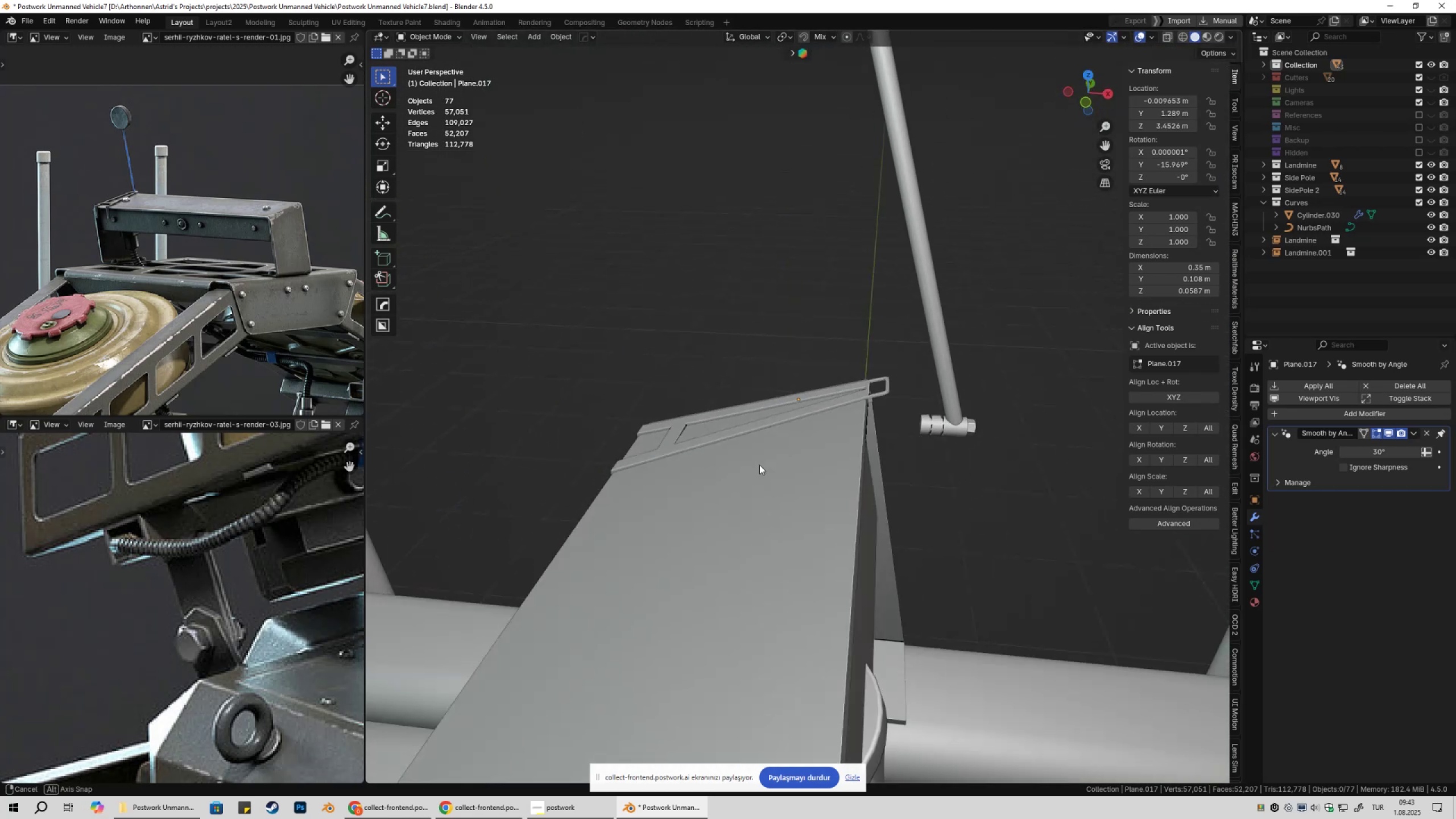 
key(Shift+ShiftLeft)
 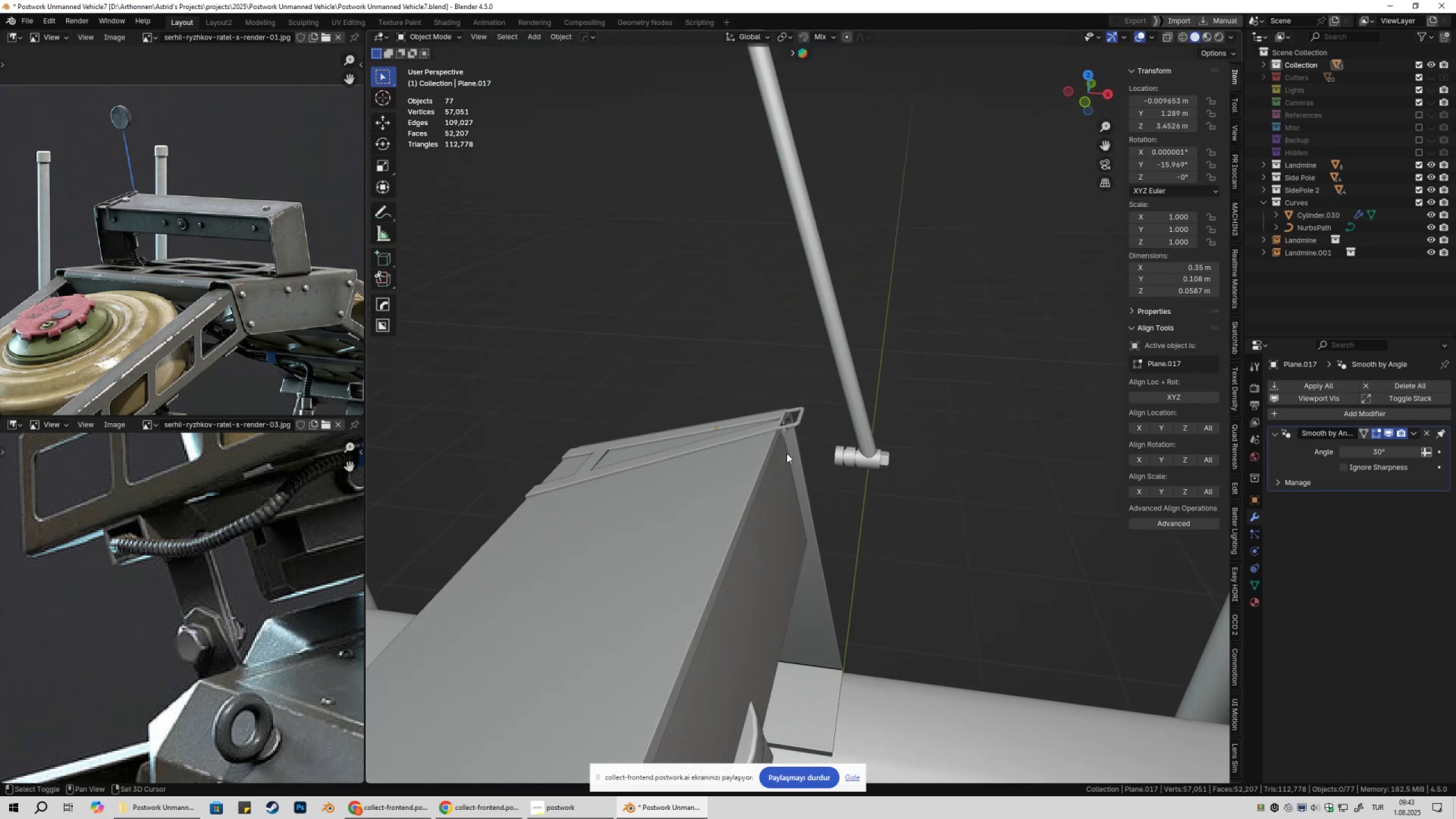 
scroll: coordinate [787, 453], scroll_direction: up, amount: 2.0
 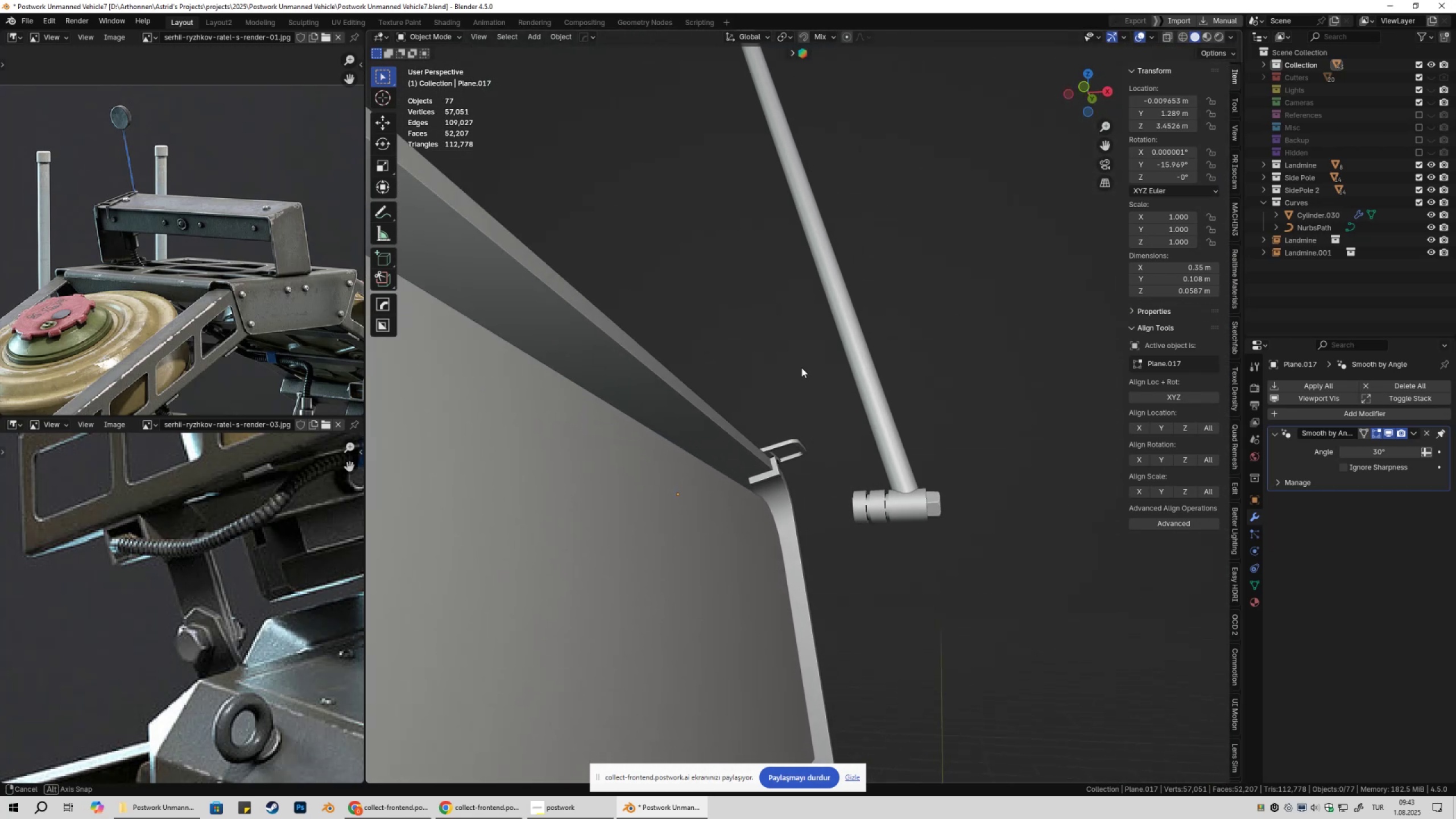 
hold_key(key=ShiftLeft, duration=0.31)
 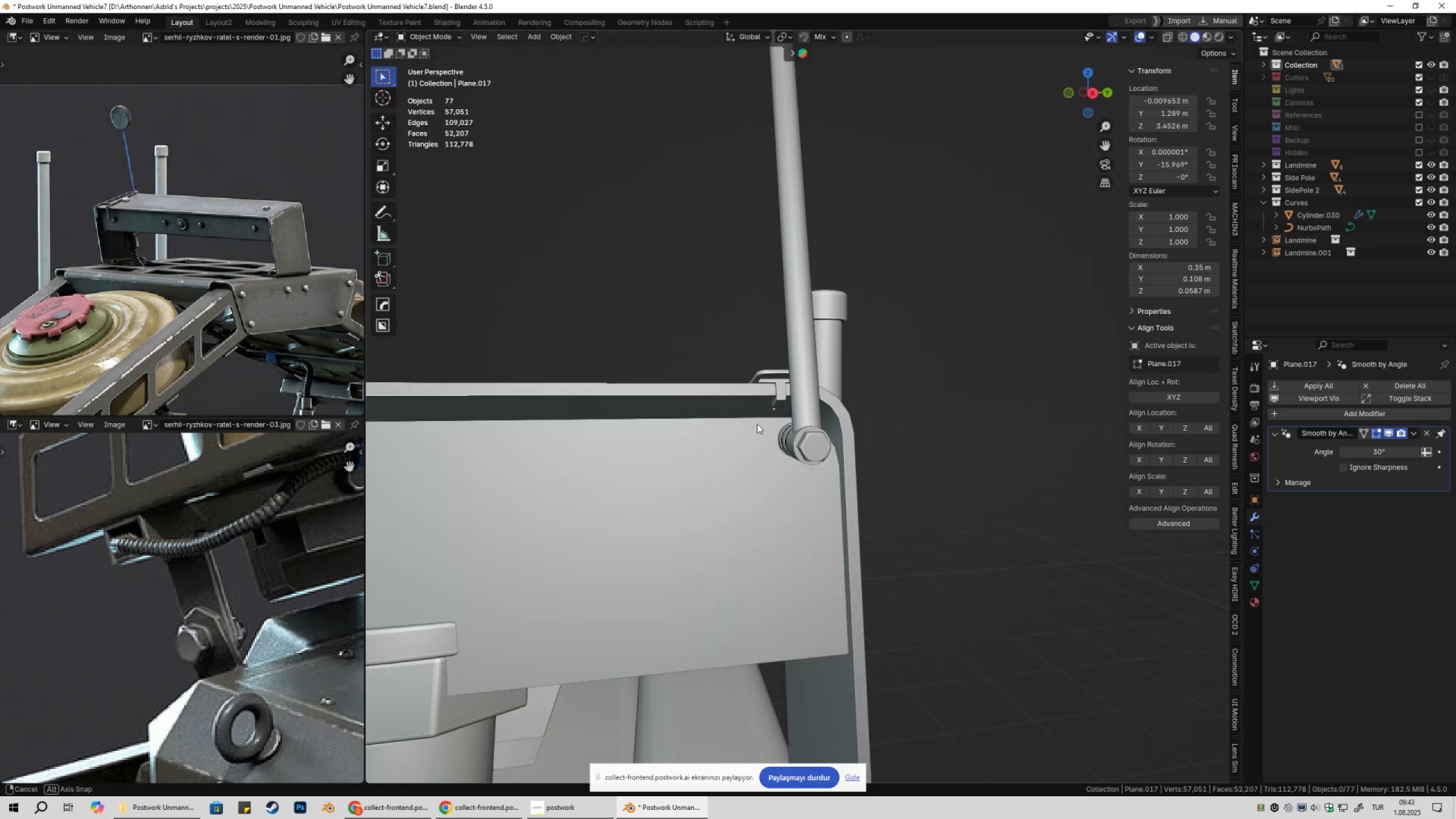 
key(Z)
 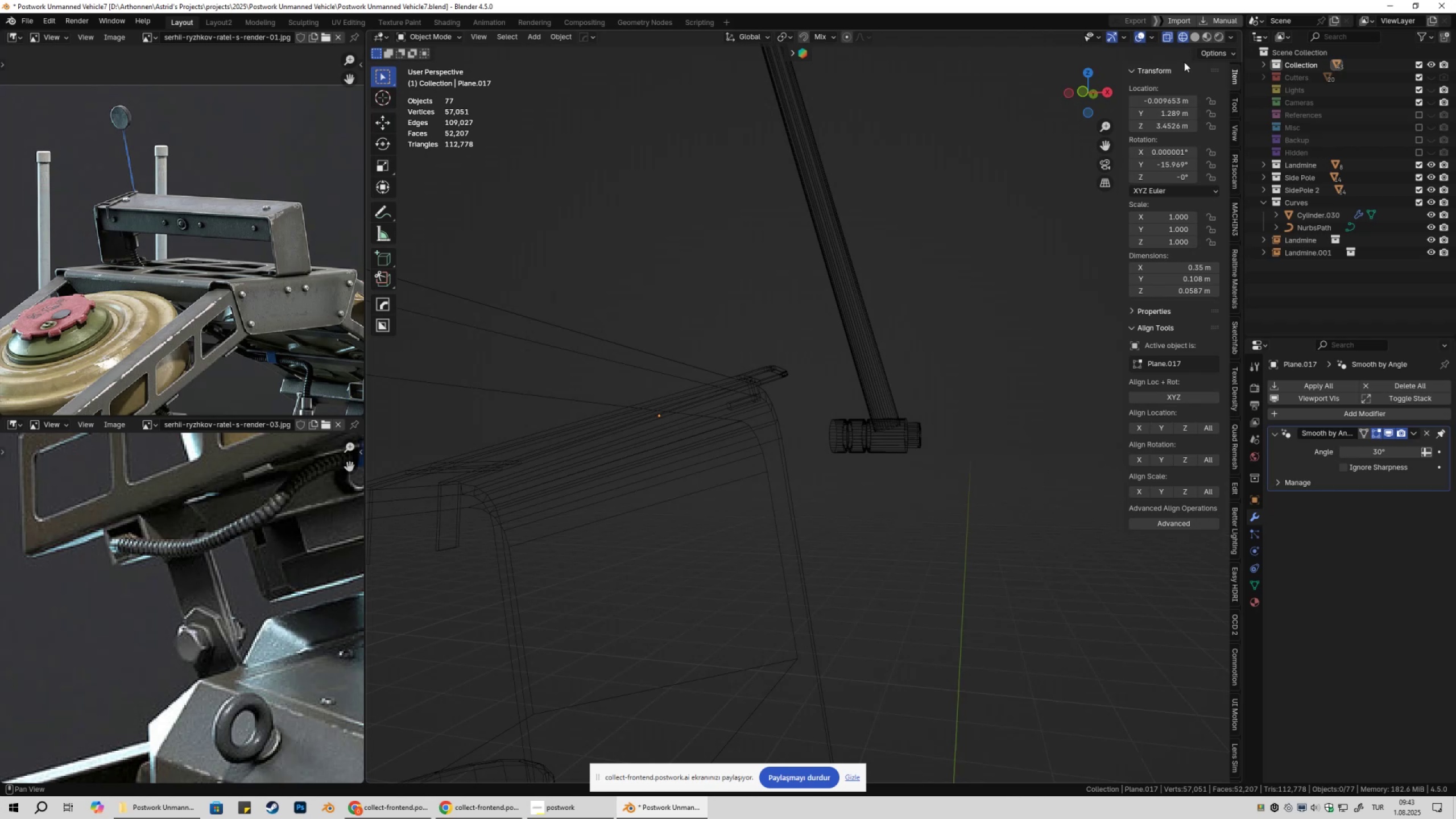 
left_click([1196, 36])
 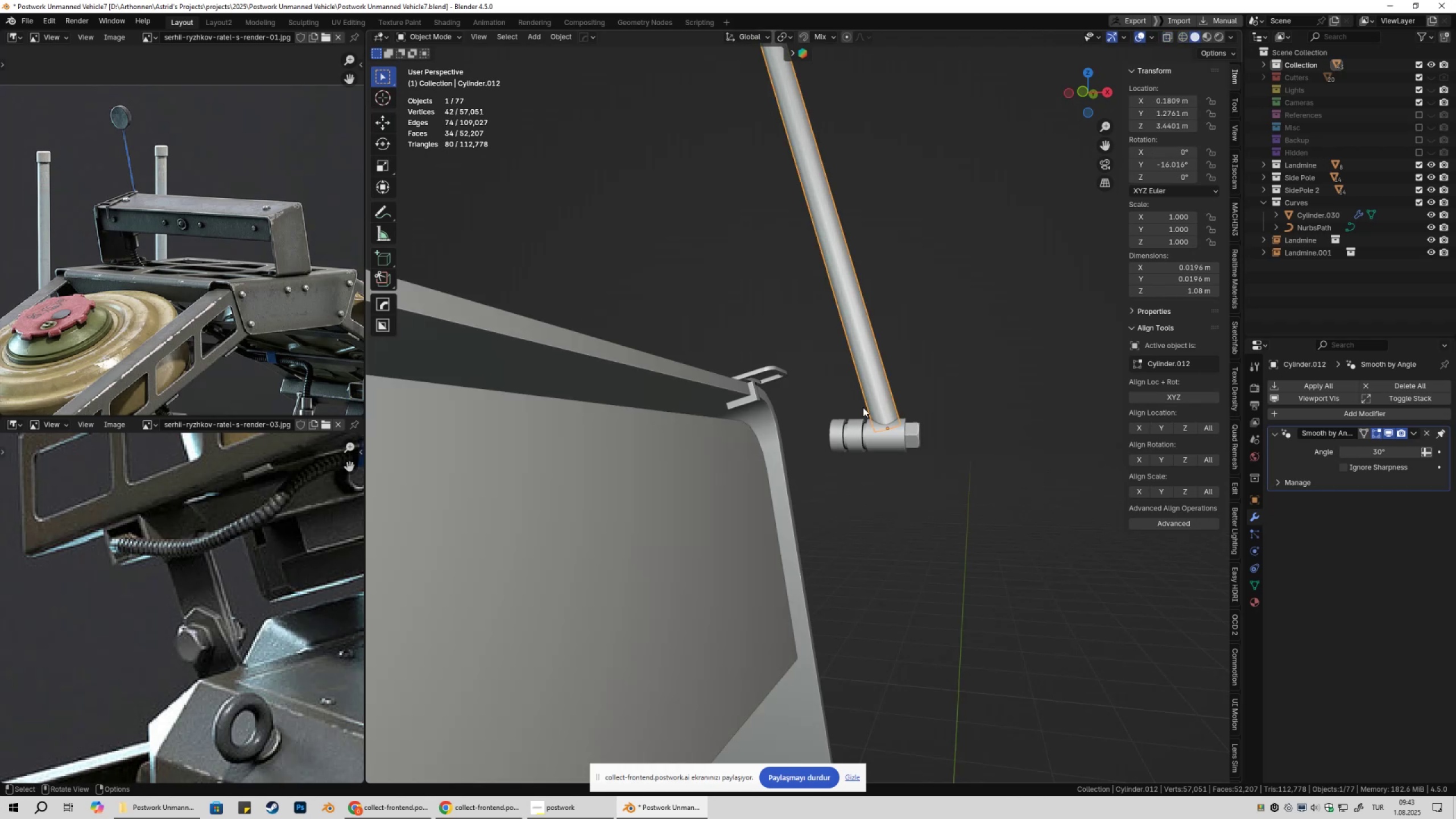 
hold_key(key=ShiftLeft, duration=1.01)
triple_click([886, 442])
 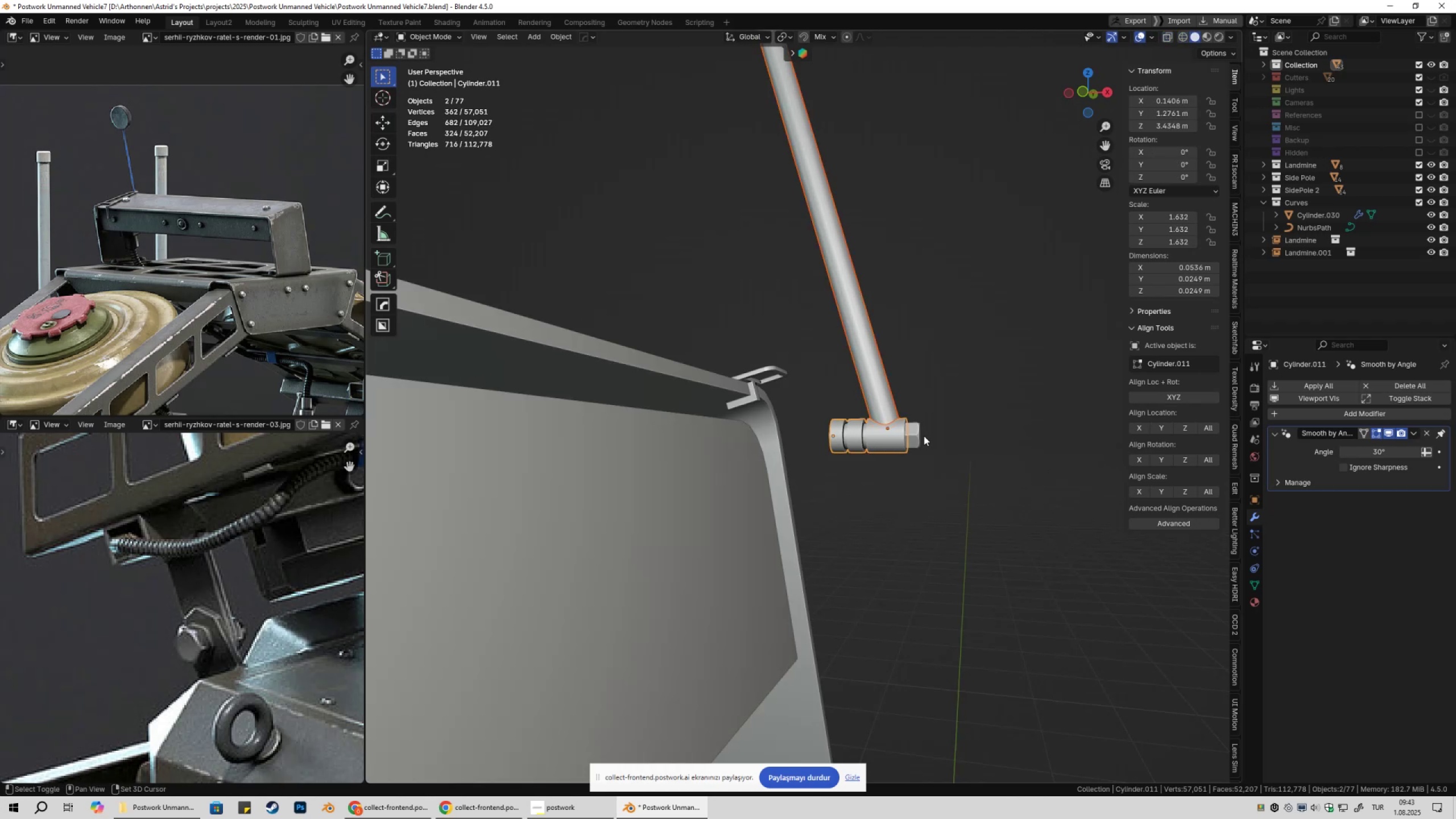 
hold_key(key=ShiftLeft, duration=0.3)
 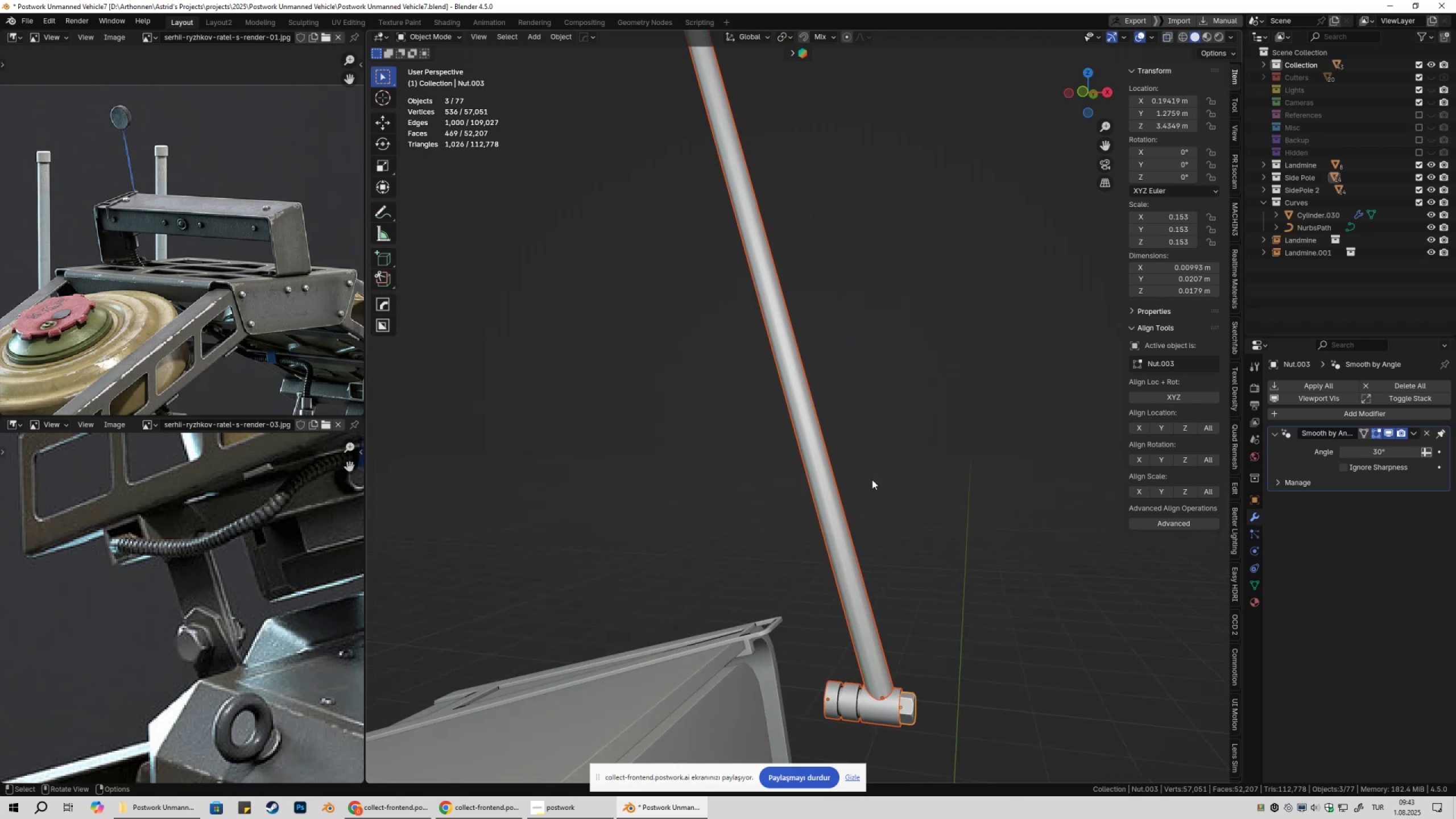 
scroll: coordinate [825, 396], scroll_direction: down, amount: 7.0
 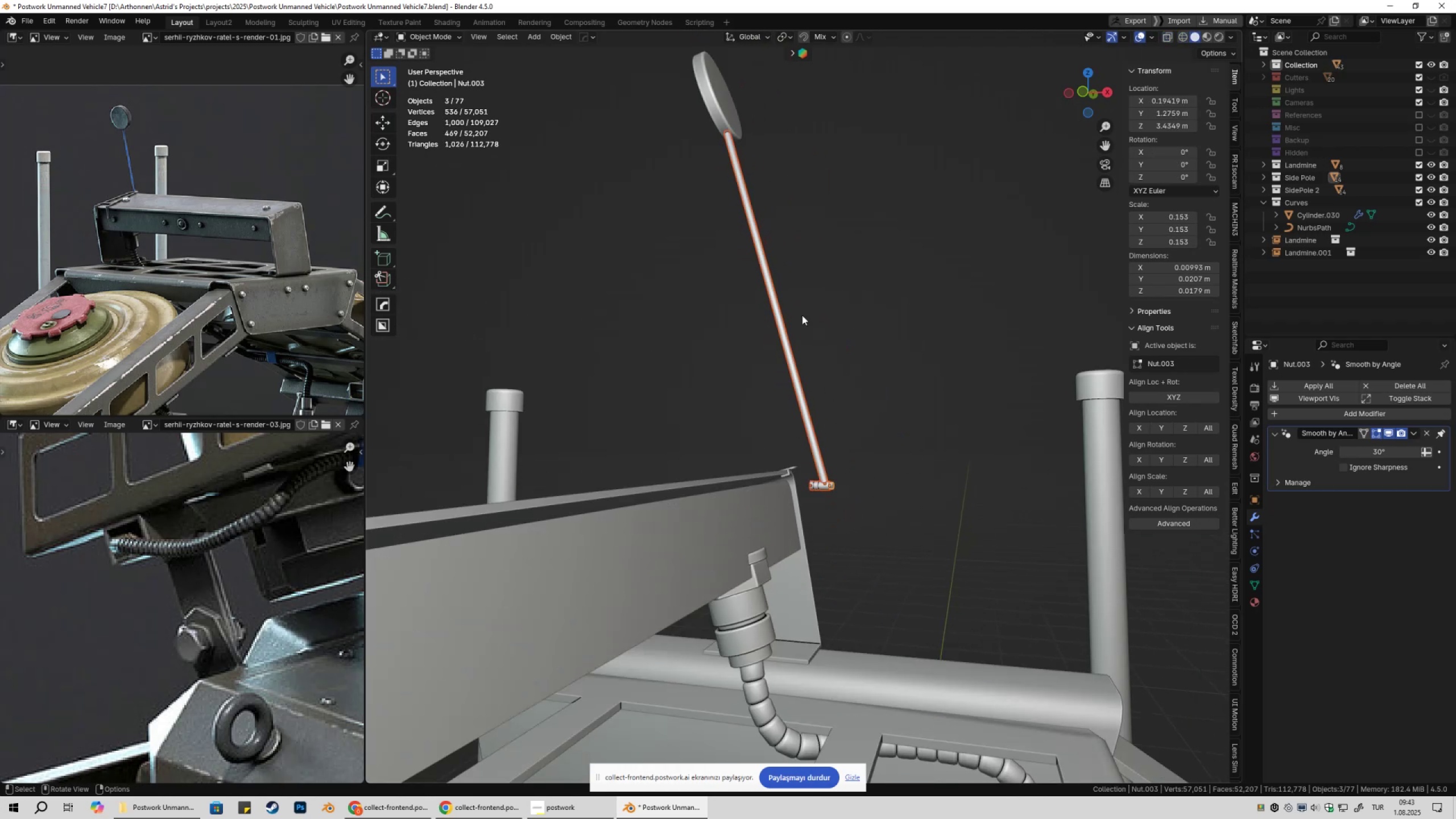 
key(Shift+ShiftLeft)
 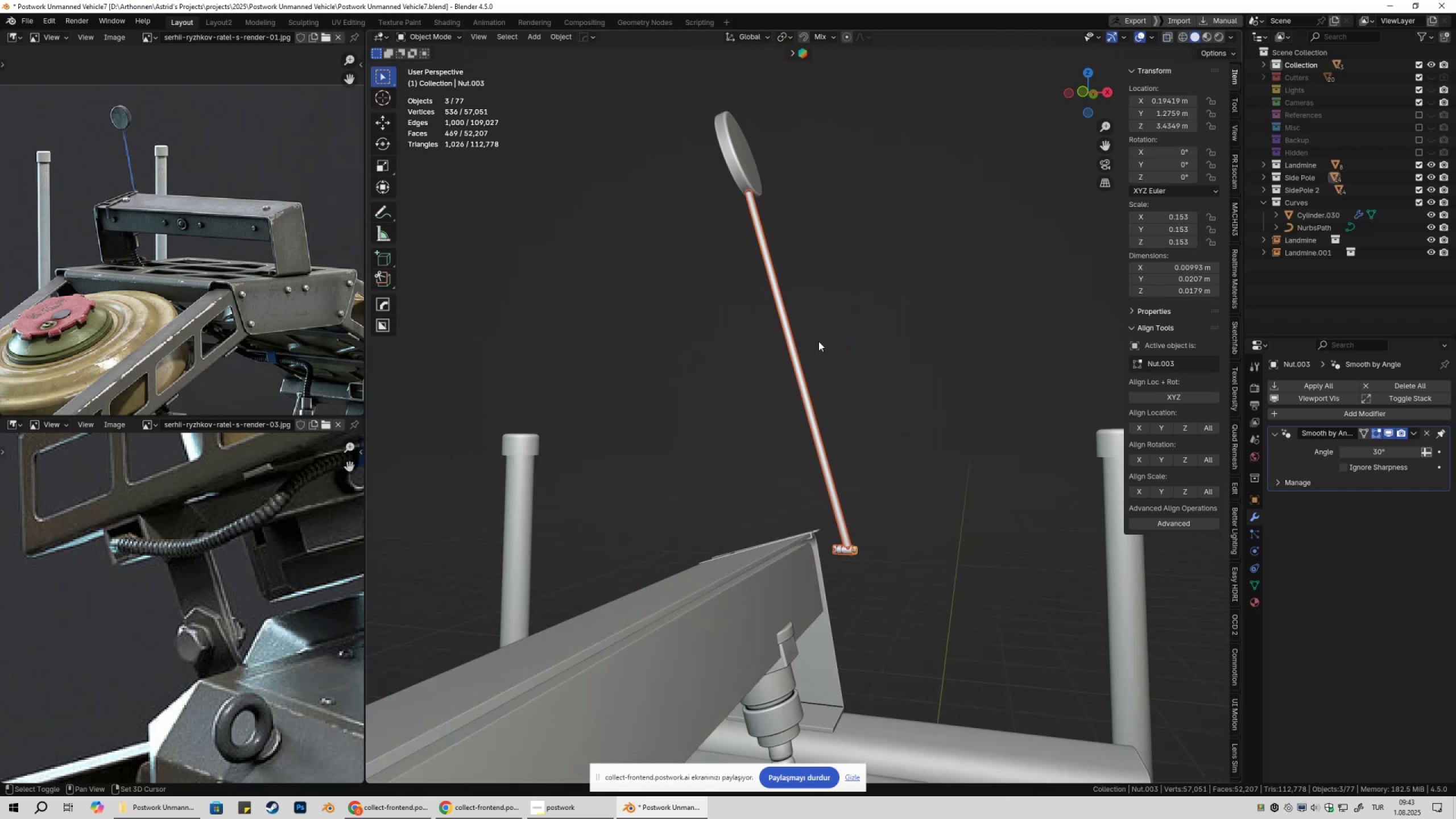 
hold_key(key=ShiftLeft, duration=0.54)
left_click_drag(start_coordinate=[714, 142], to_coordinate=[807, 209])
 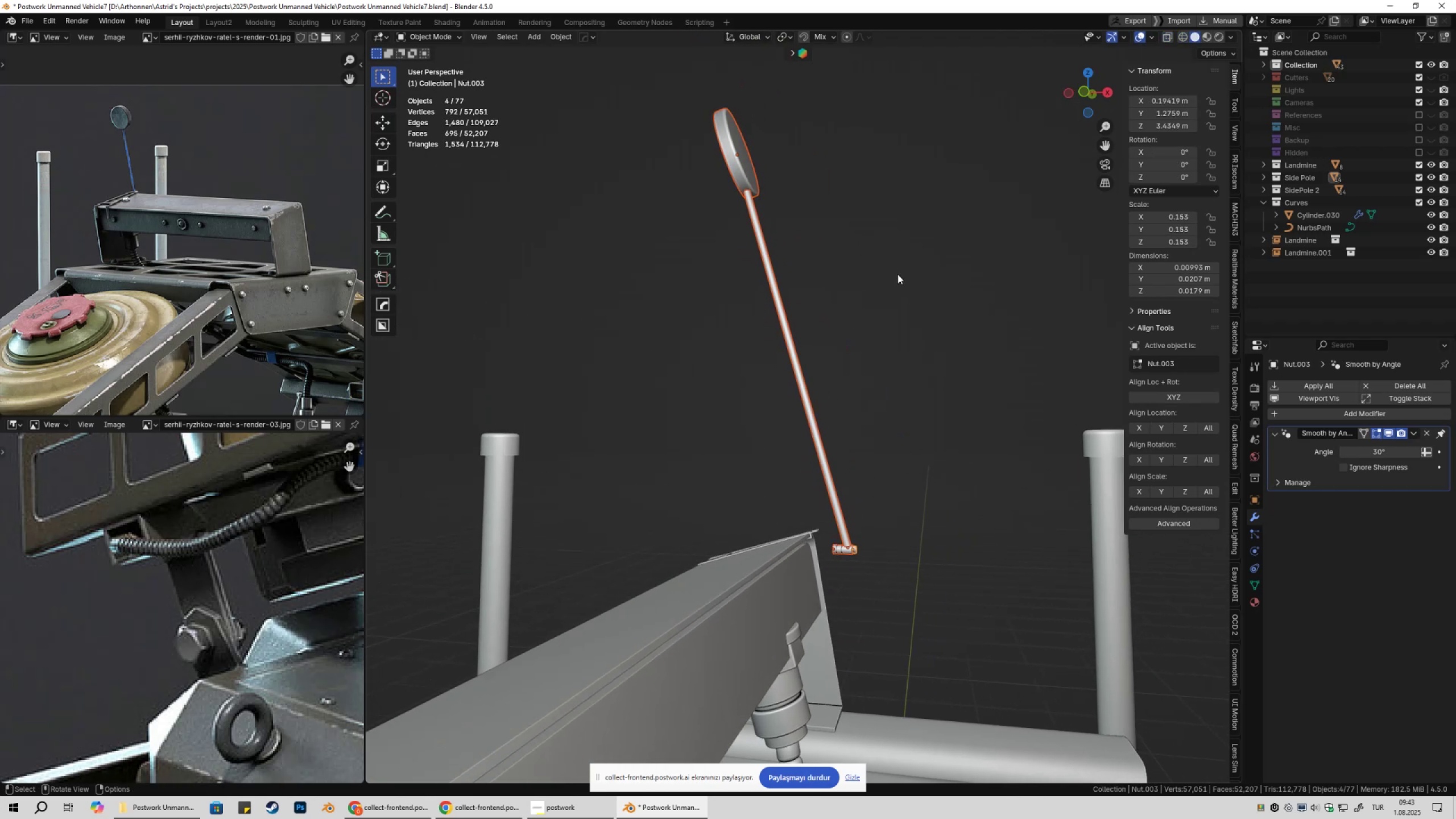 
hold_key(key=ShiftLeft, duration=0.31)
 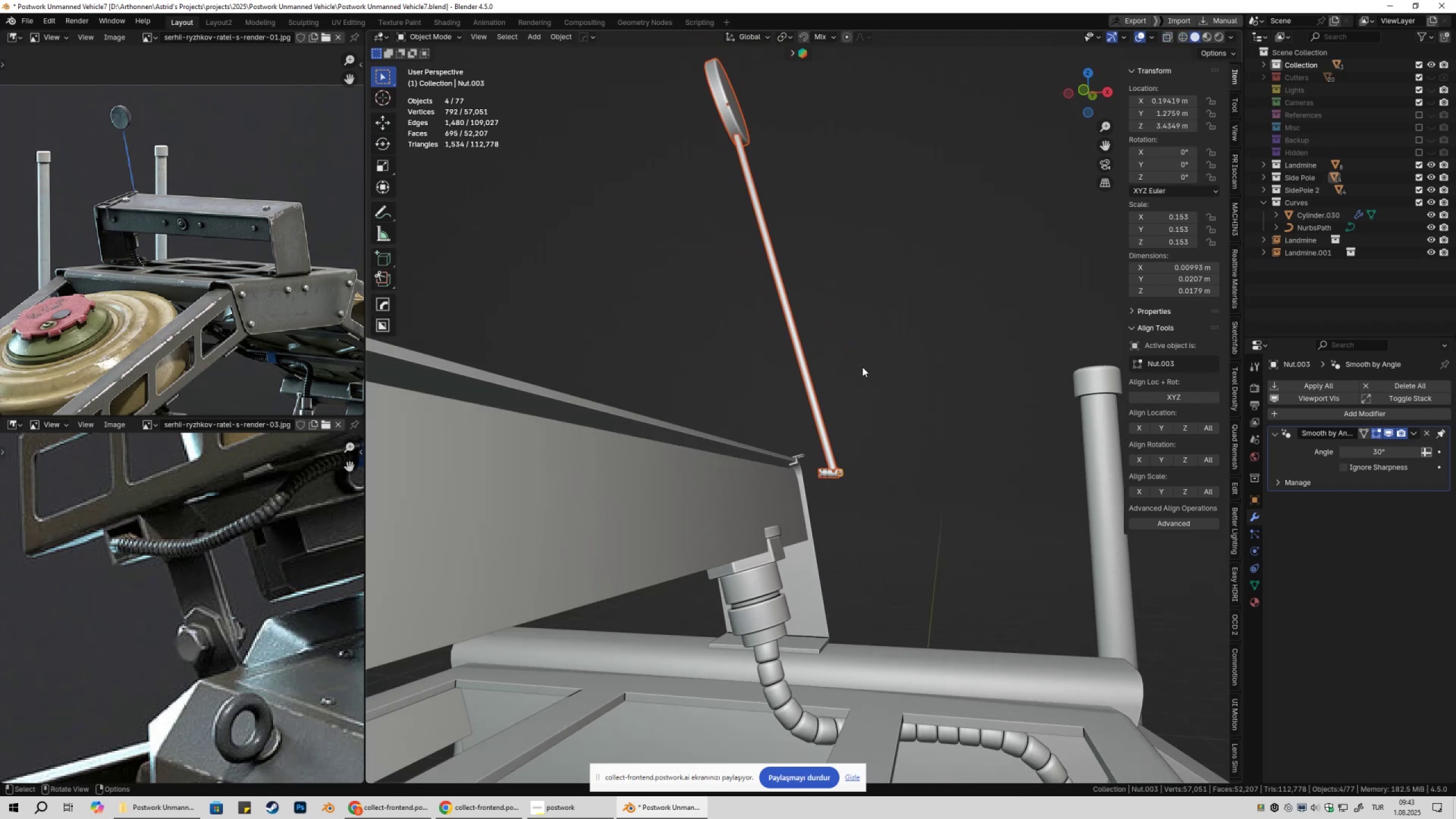 
type(1gx)
 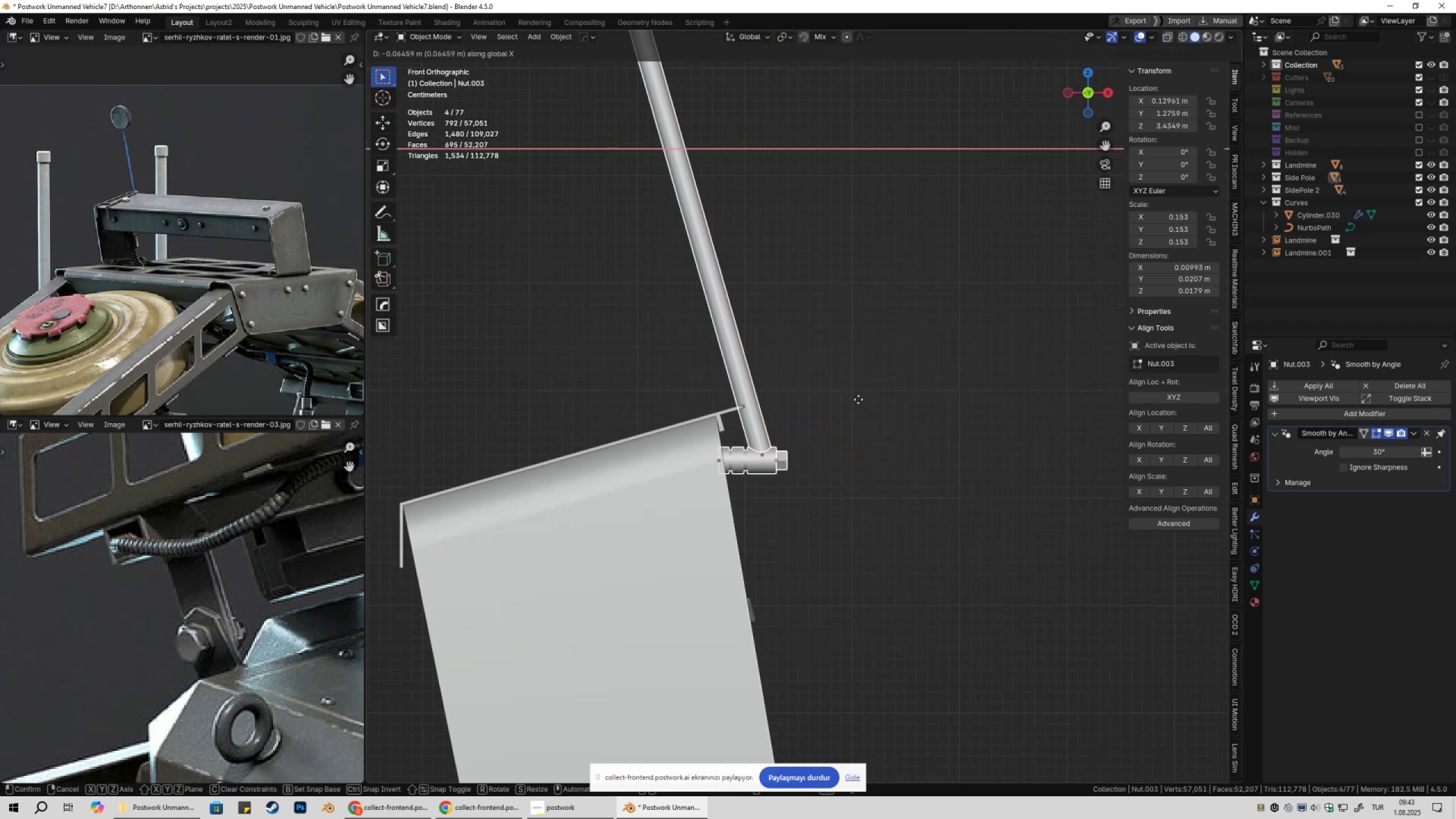 
scroll: coordinate [886, 387], scroll_direction: up, amount: 6.0
 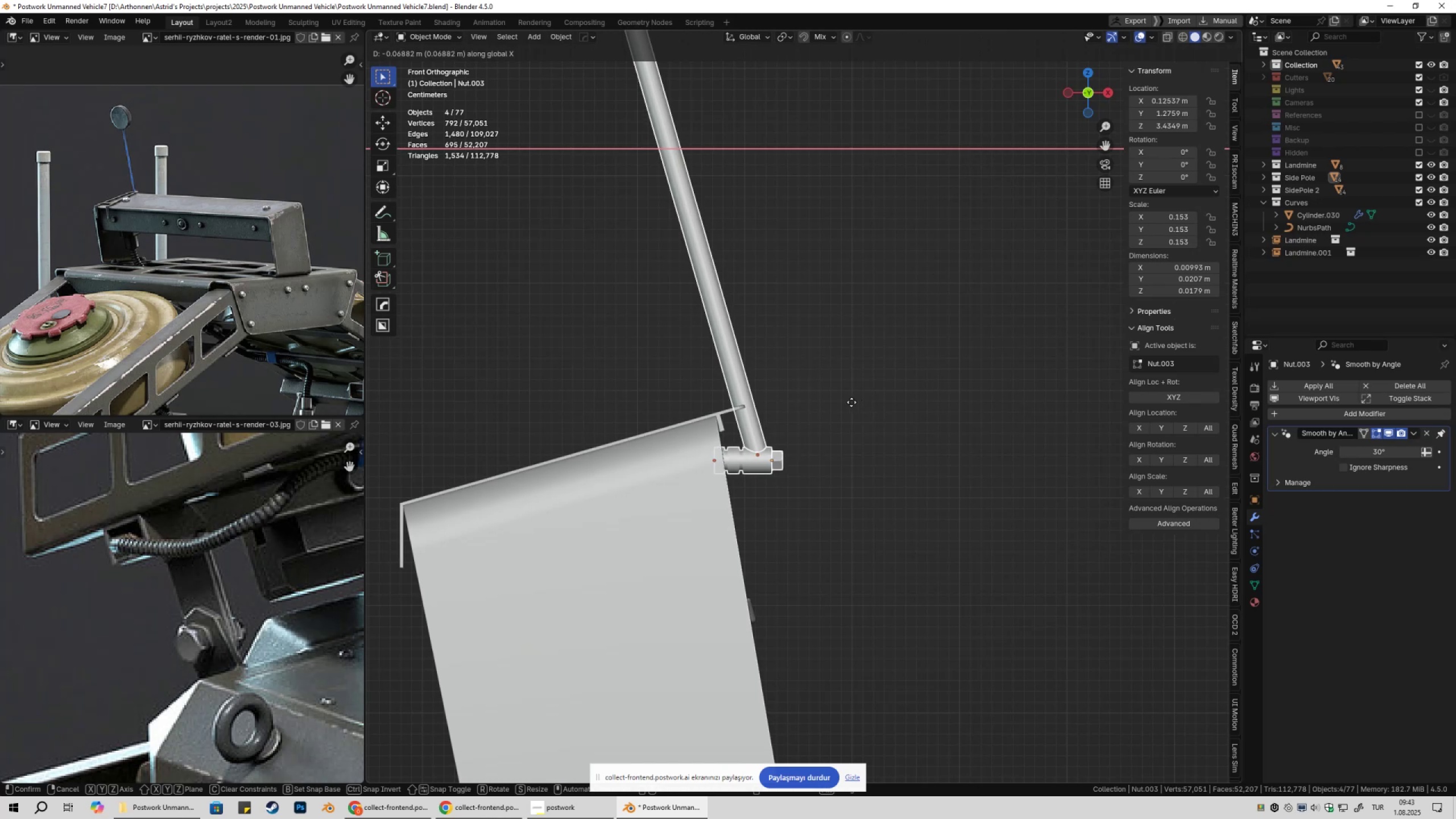 
left_click([843, 405])
 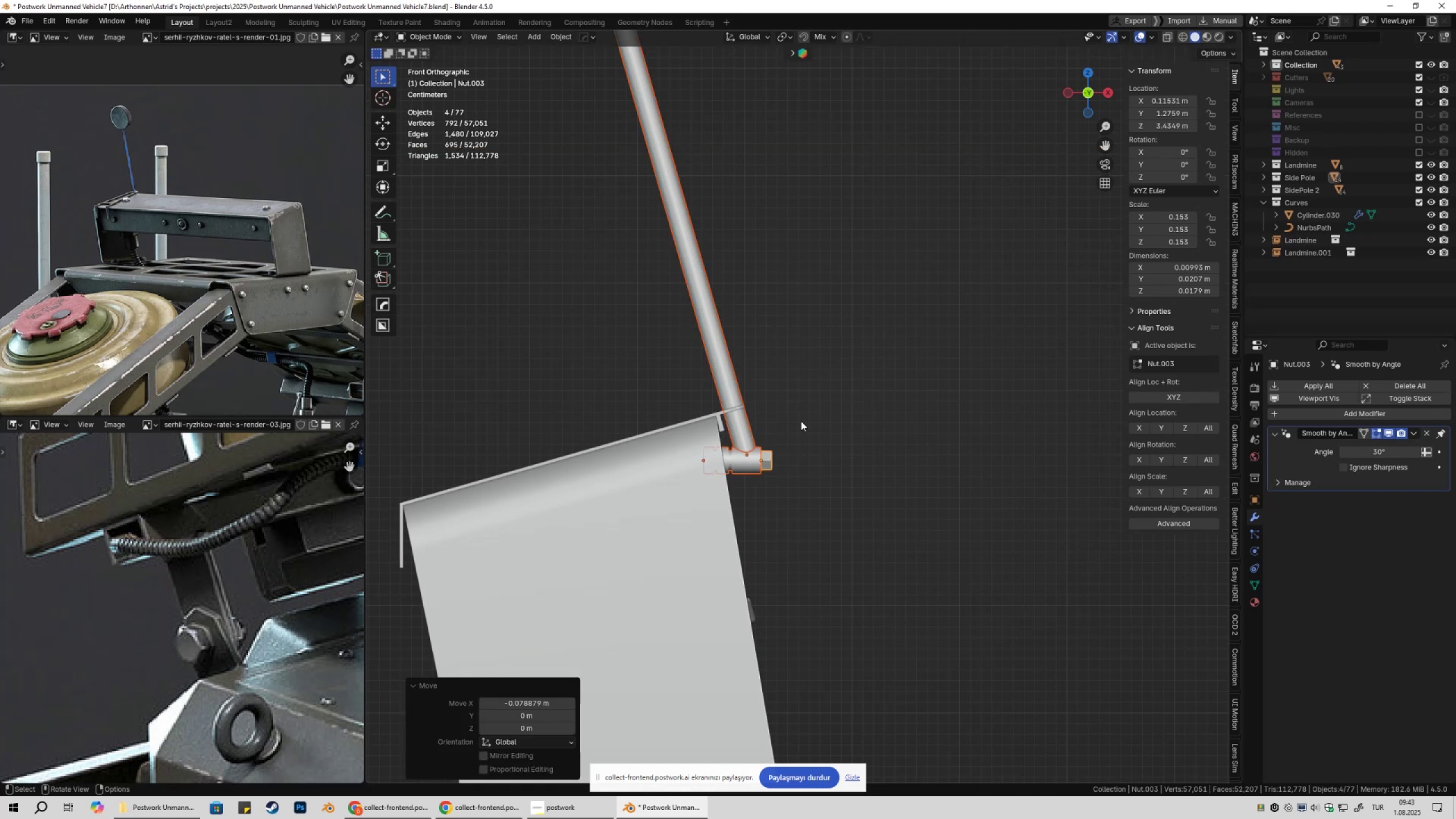 
scroll: coordinate [903, 439], scroll_direction: up, amount: 13.0
 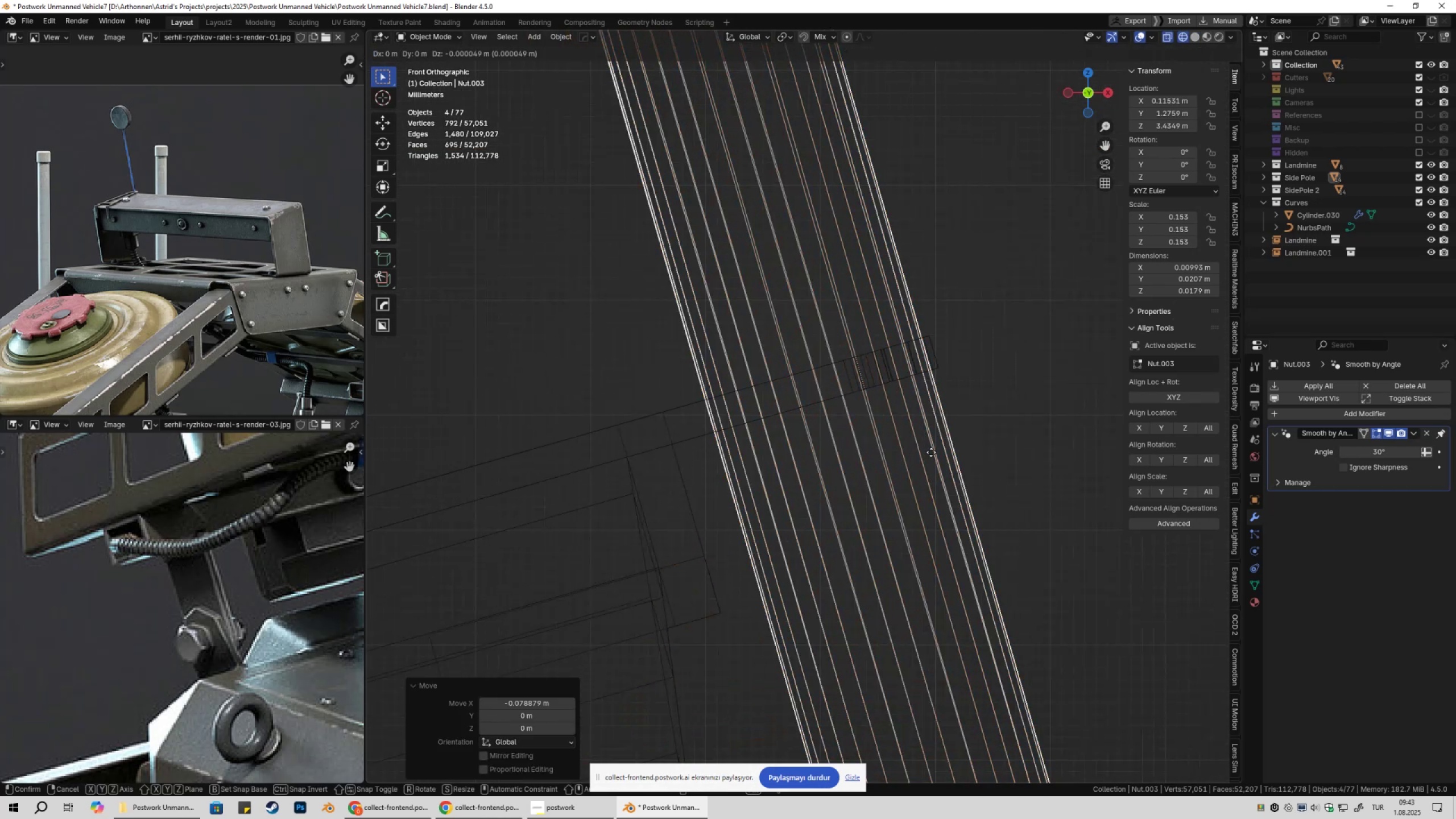 
type(zgxx)
key(Escape)
type(gxx)
 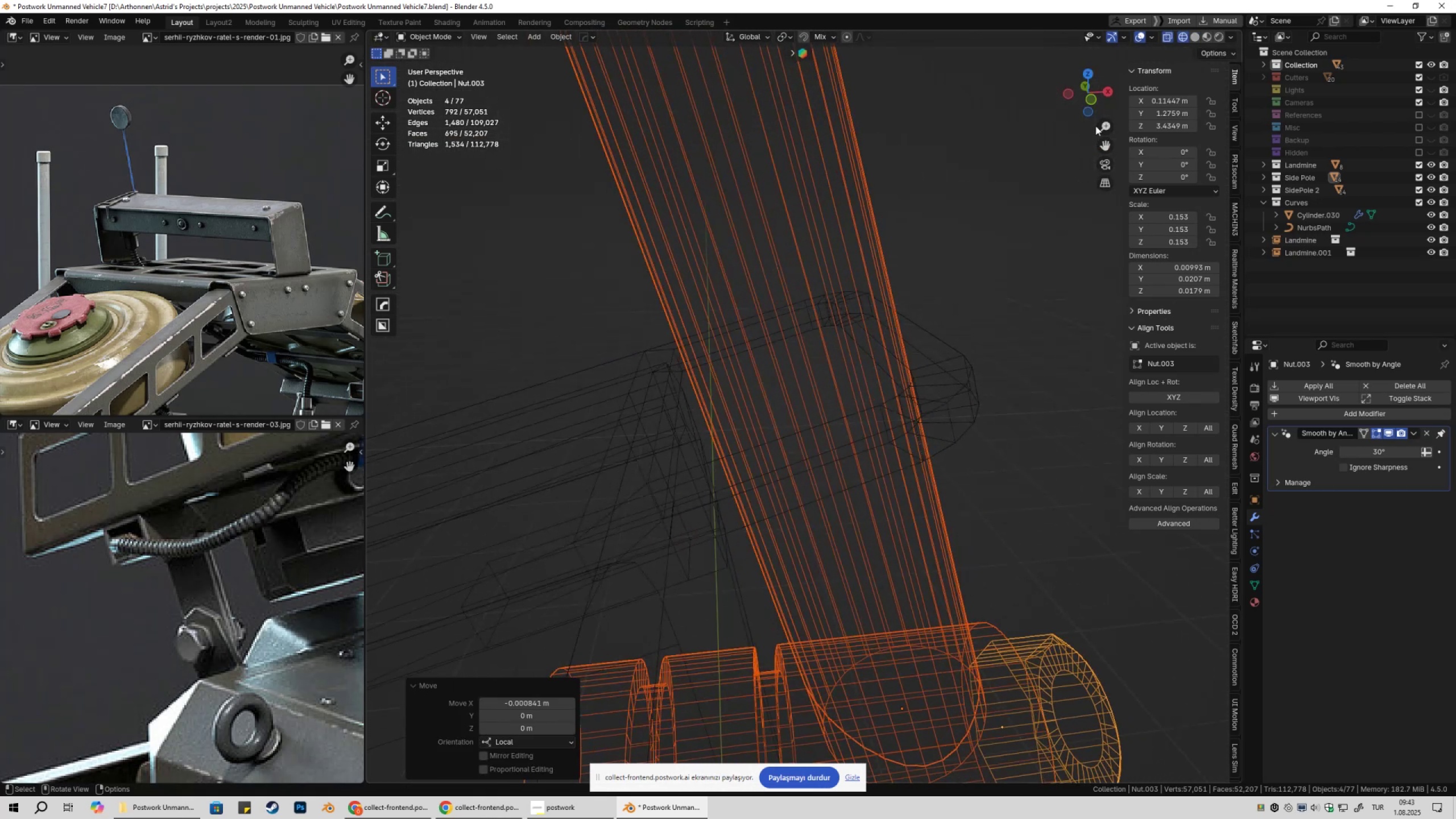 
left_click([1194, 34])
 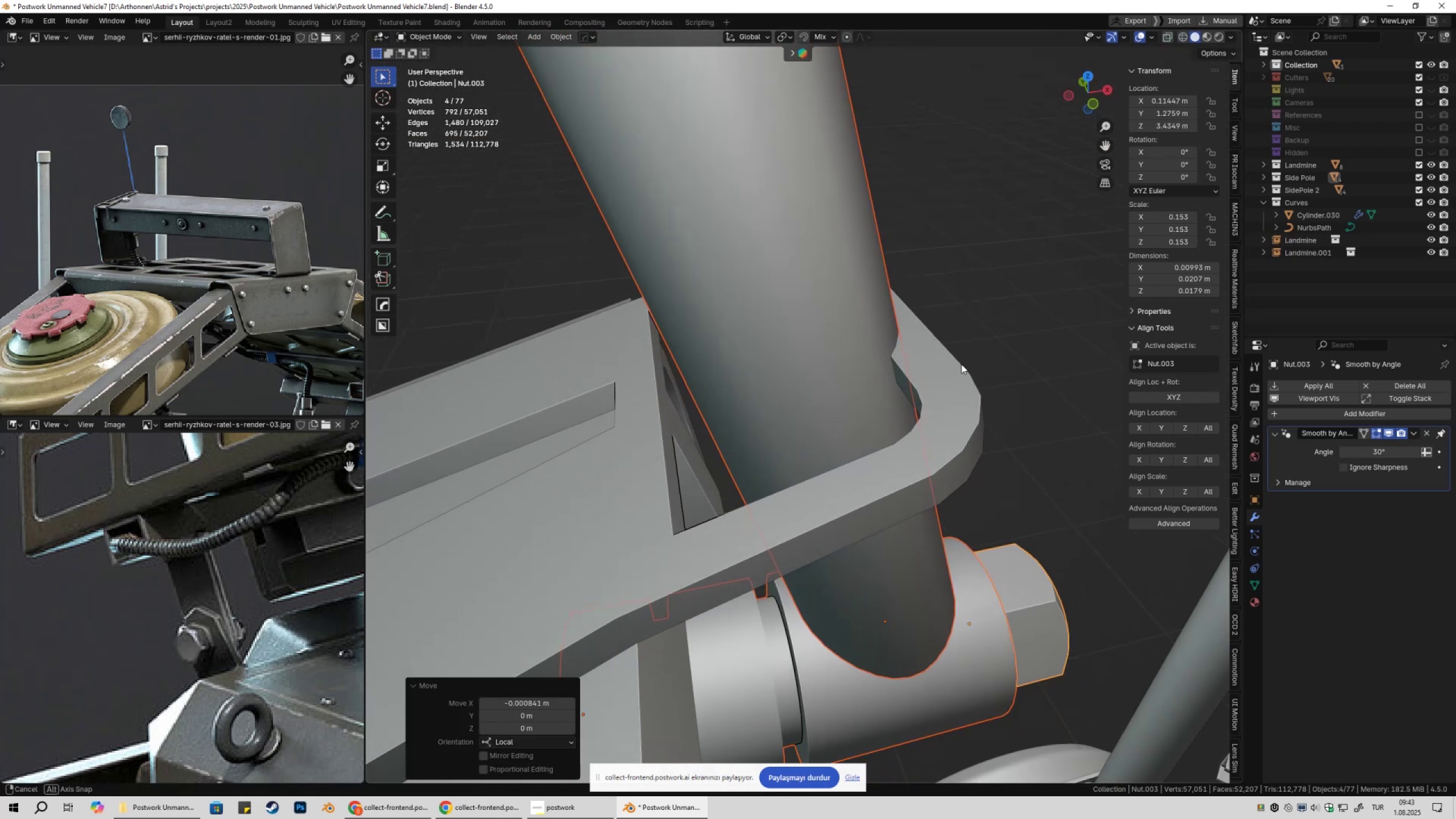 
type(gxx)
 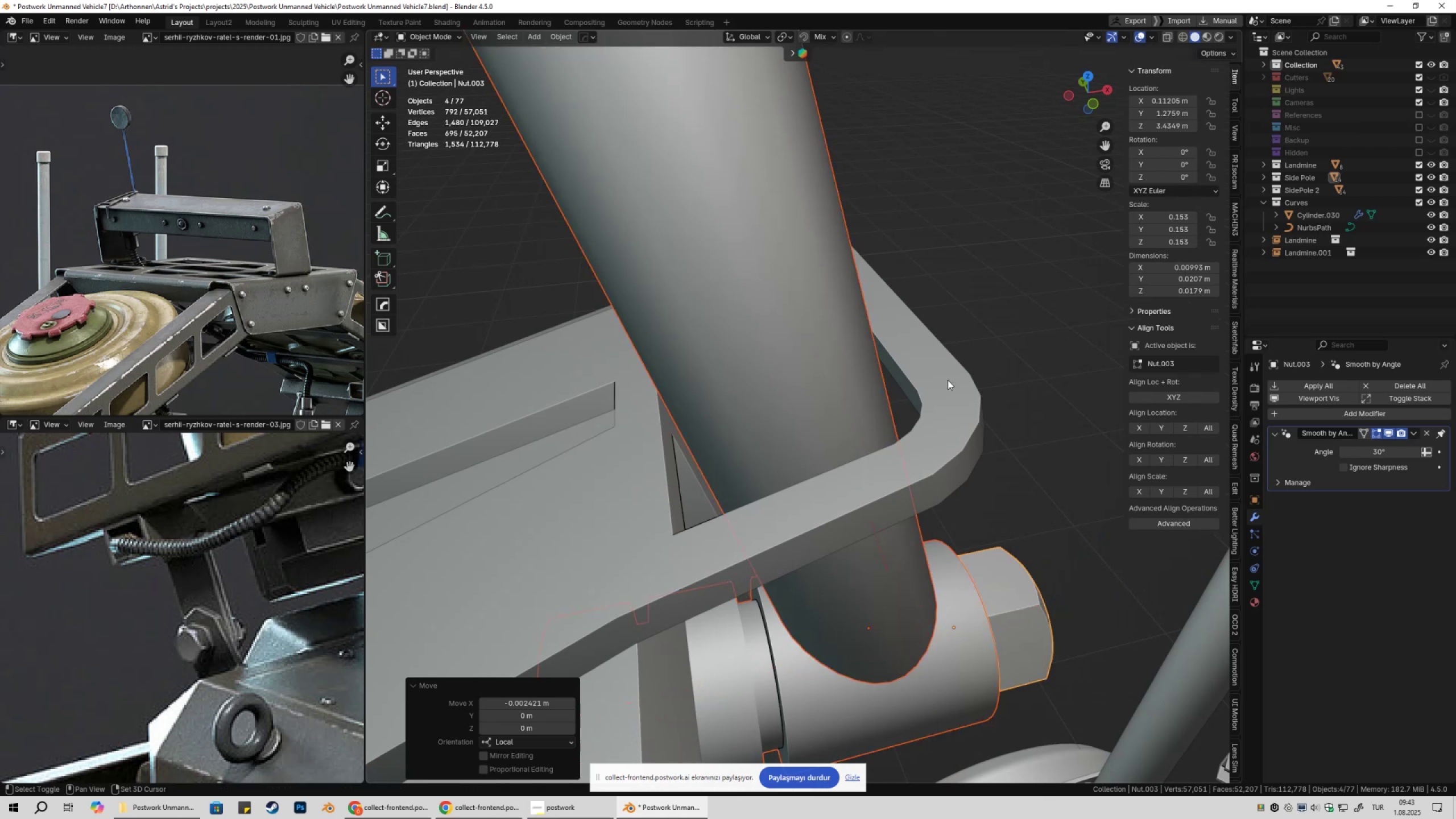 
left_click([948, 380])
 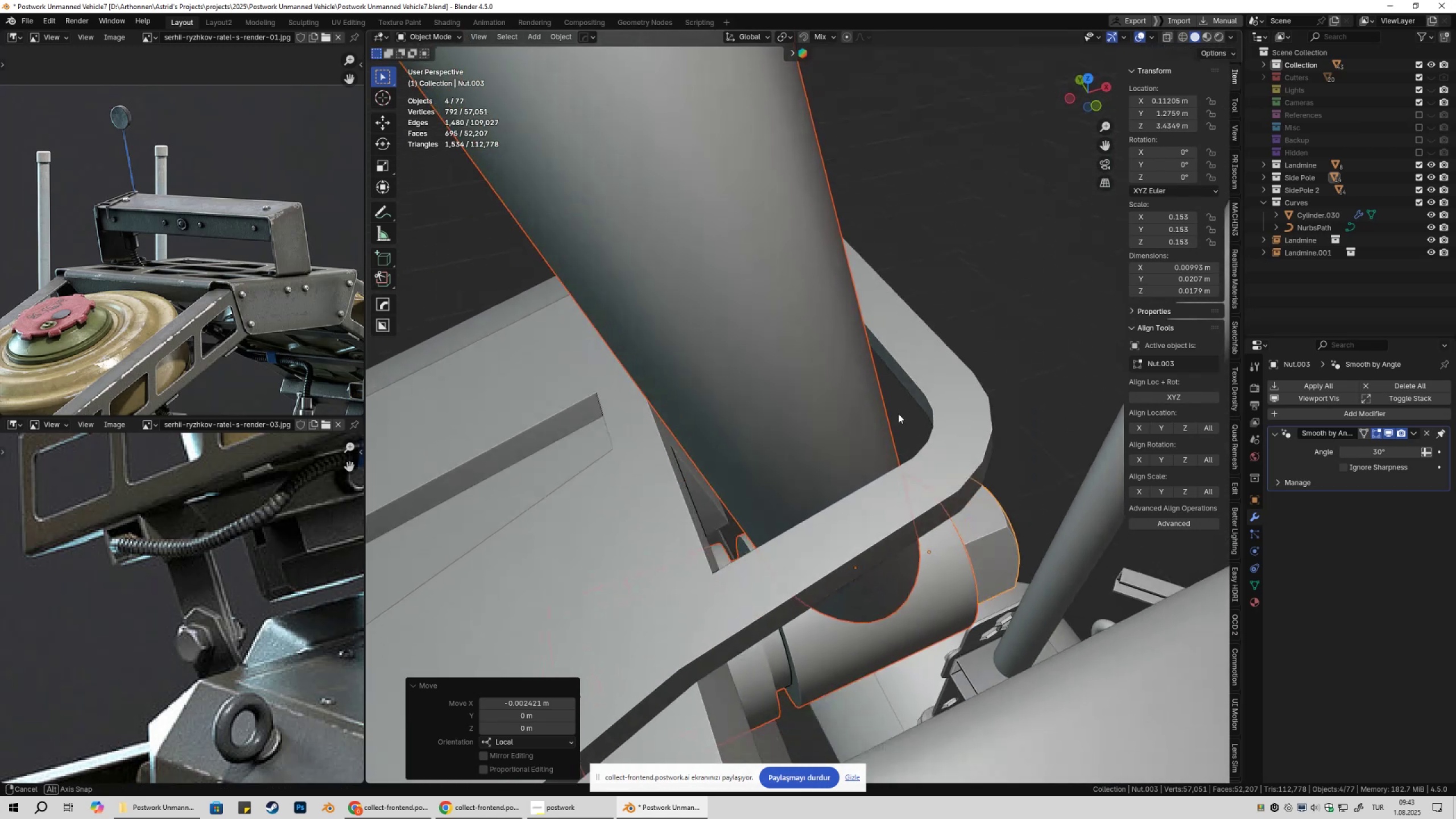 
type(gxx)
 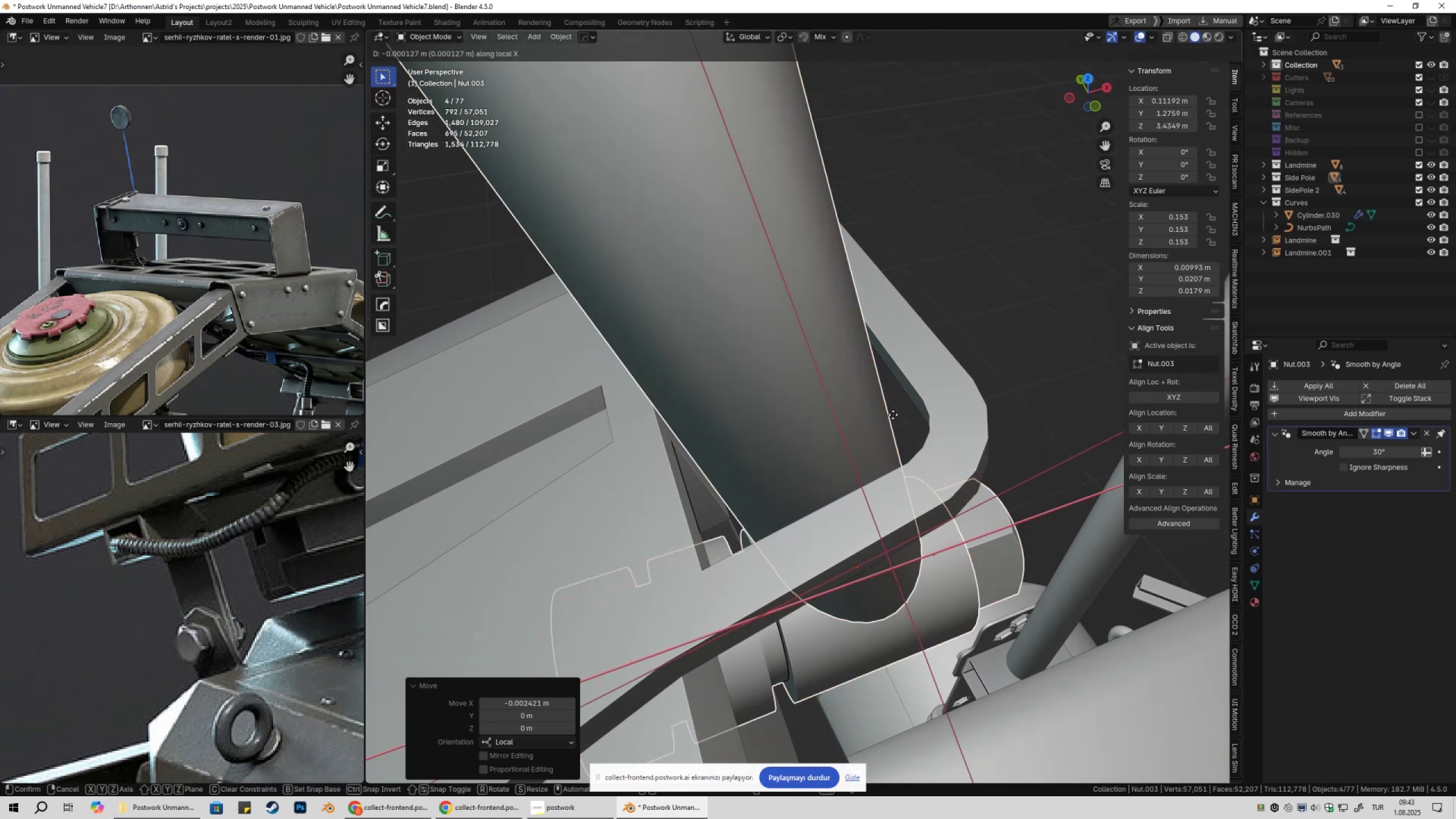 
hold_key(key=ShiftLeft, duration=0.41)
left_click([887, 417])
 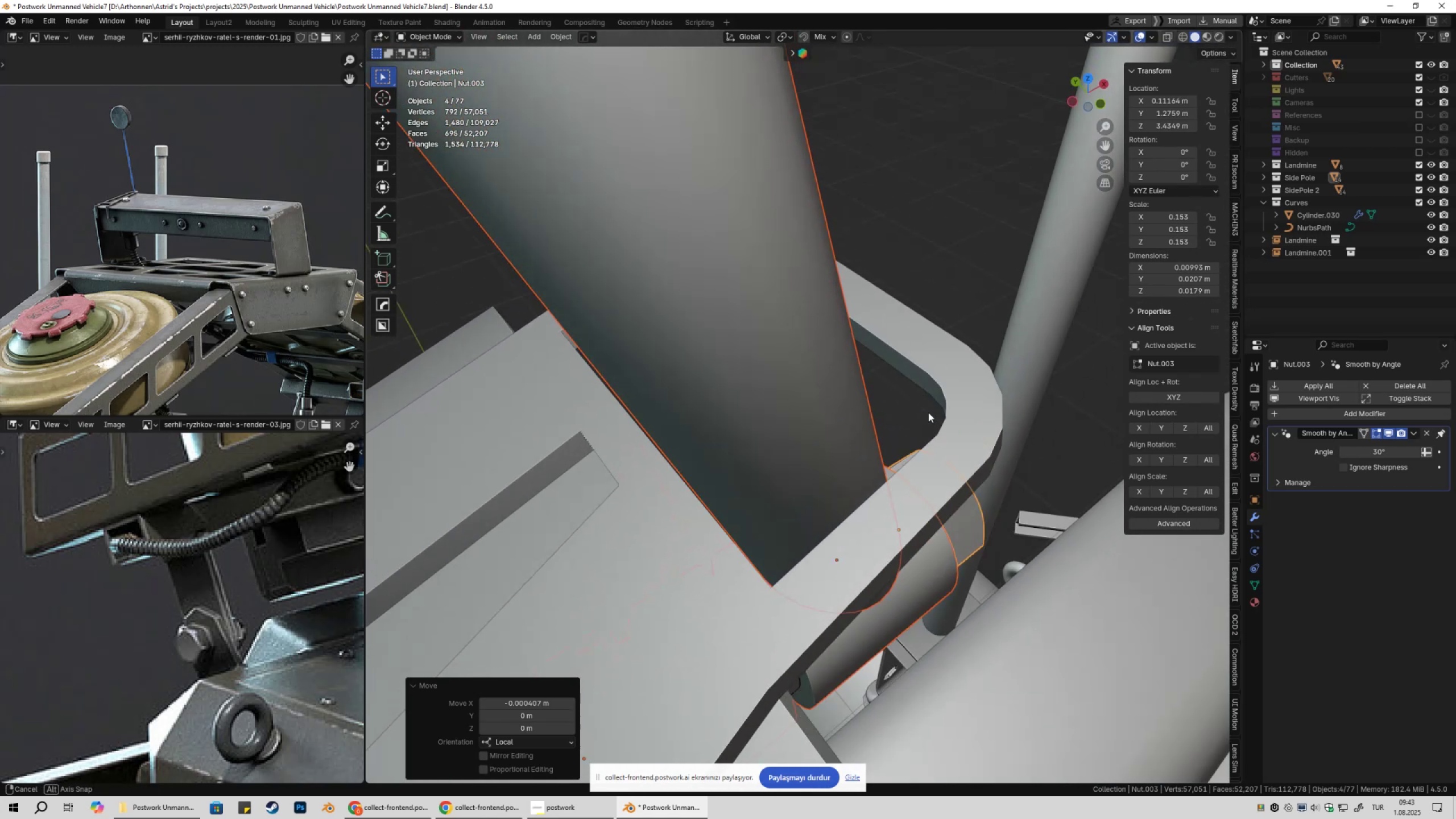 
scroll: coordinate [849, 435], scroll_direction: down, amount: 3.0
 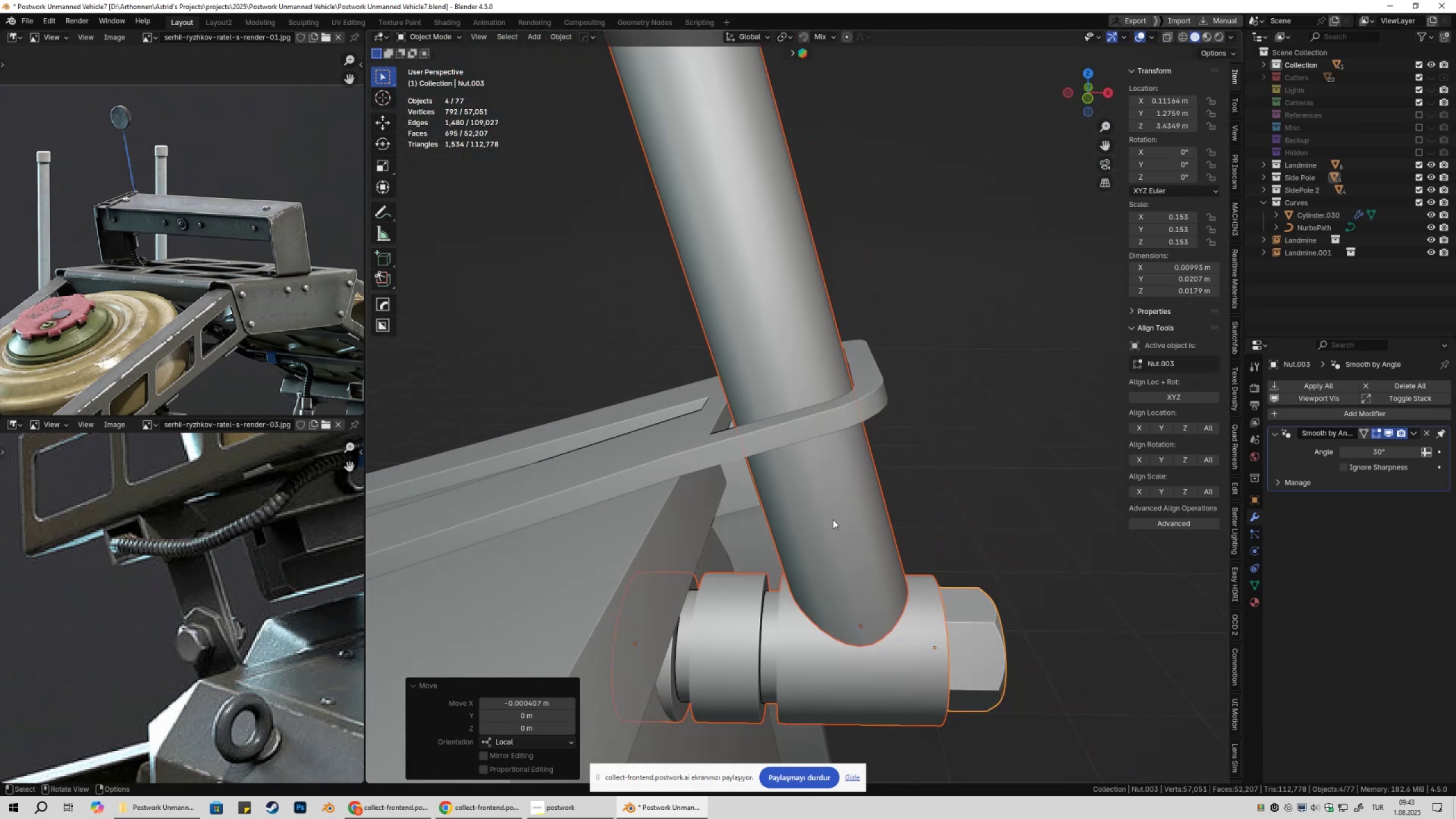 
key(Shift+ShiftLeft)
 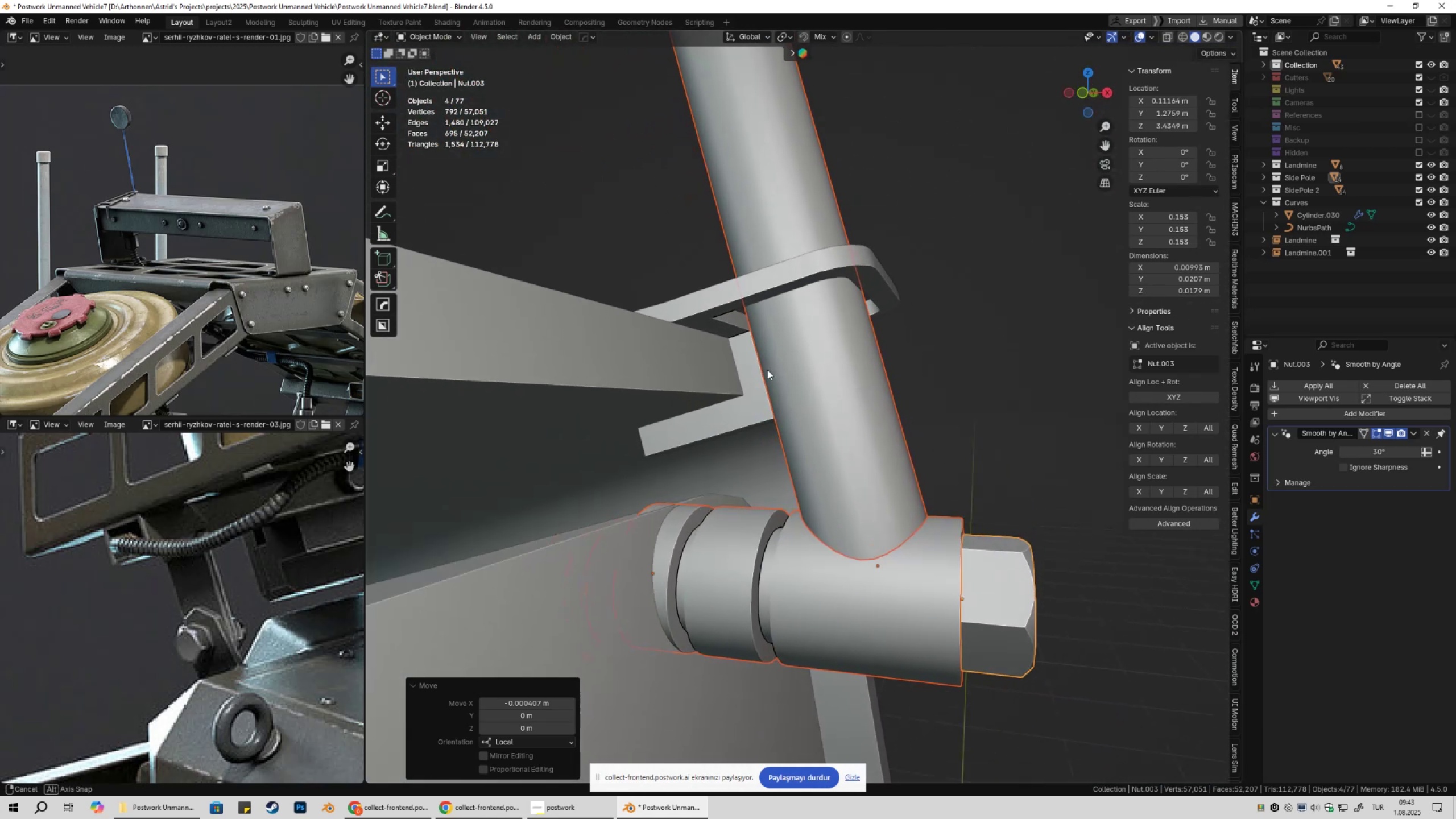 
hold_key(key=ShiftLeft, duration=0.33)
 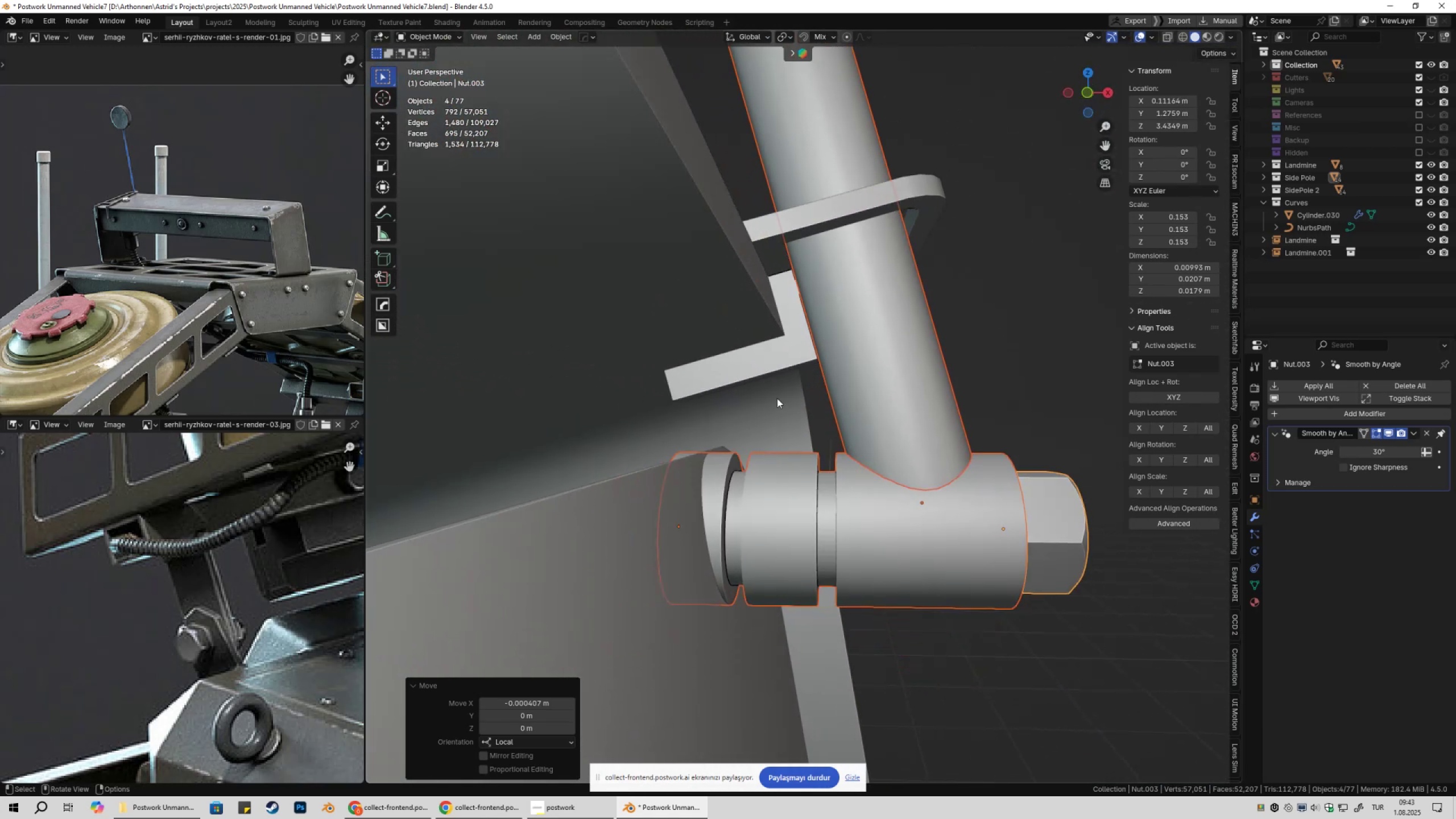 
scroll: coordinate [738, 453], scroll_direction: down, amount: 5.0
 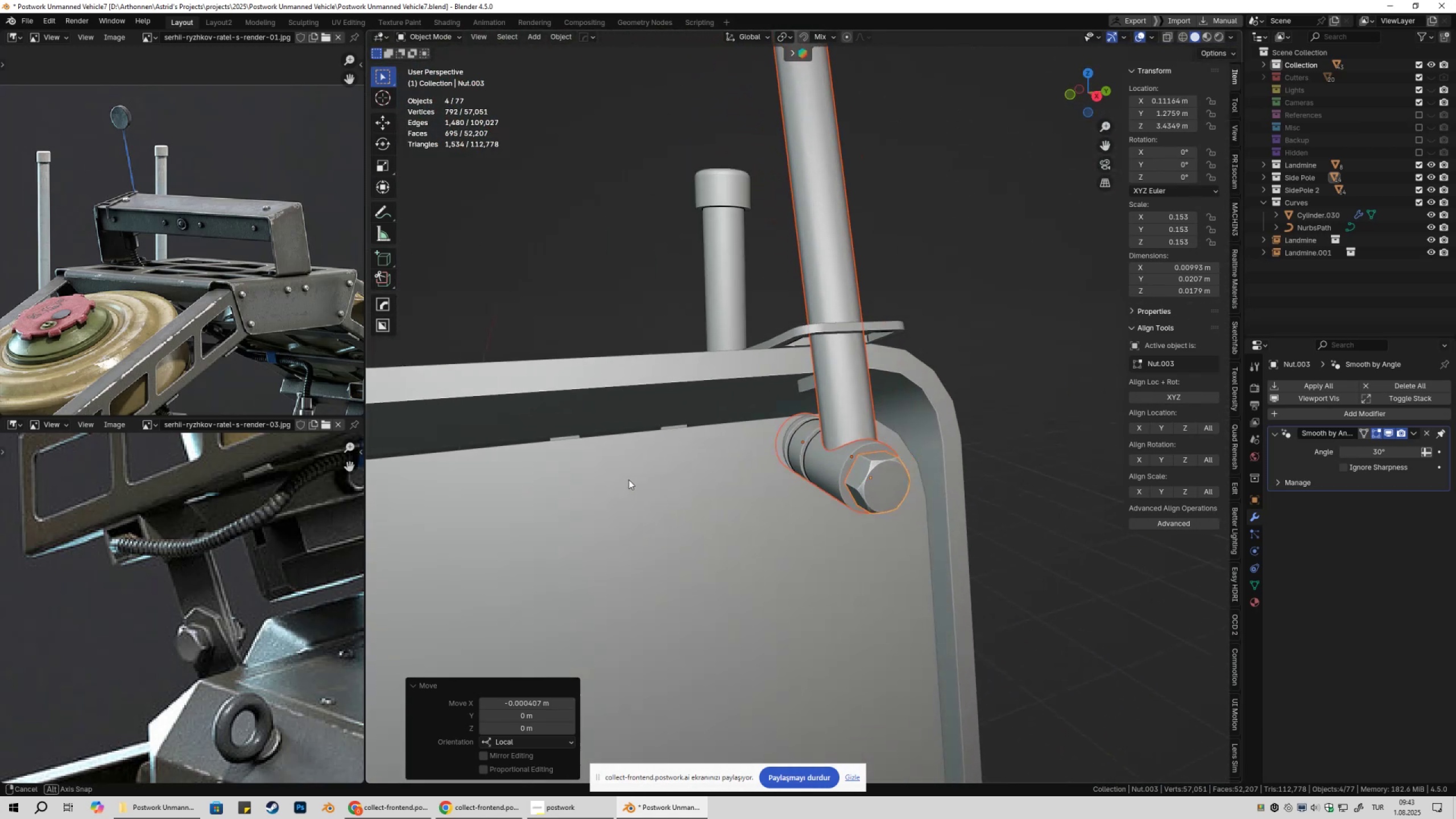 
key(Shift+ShiftLeft)
 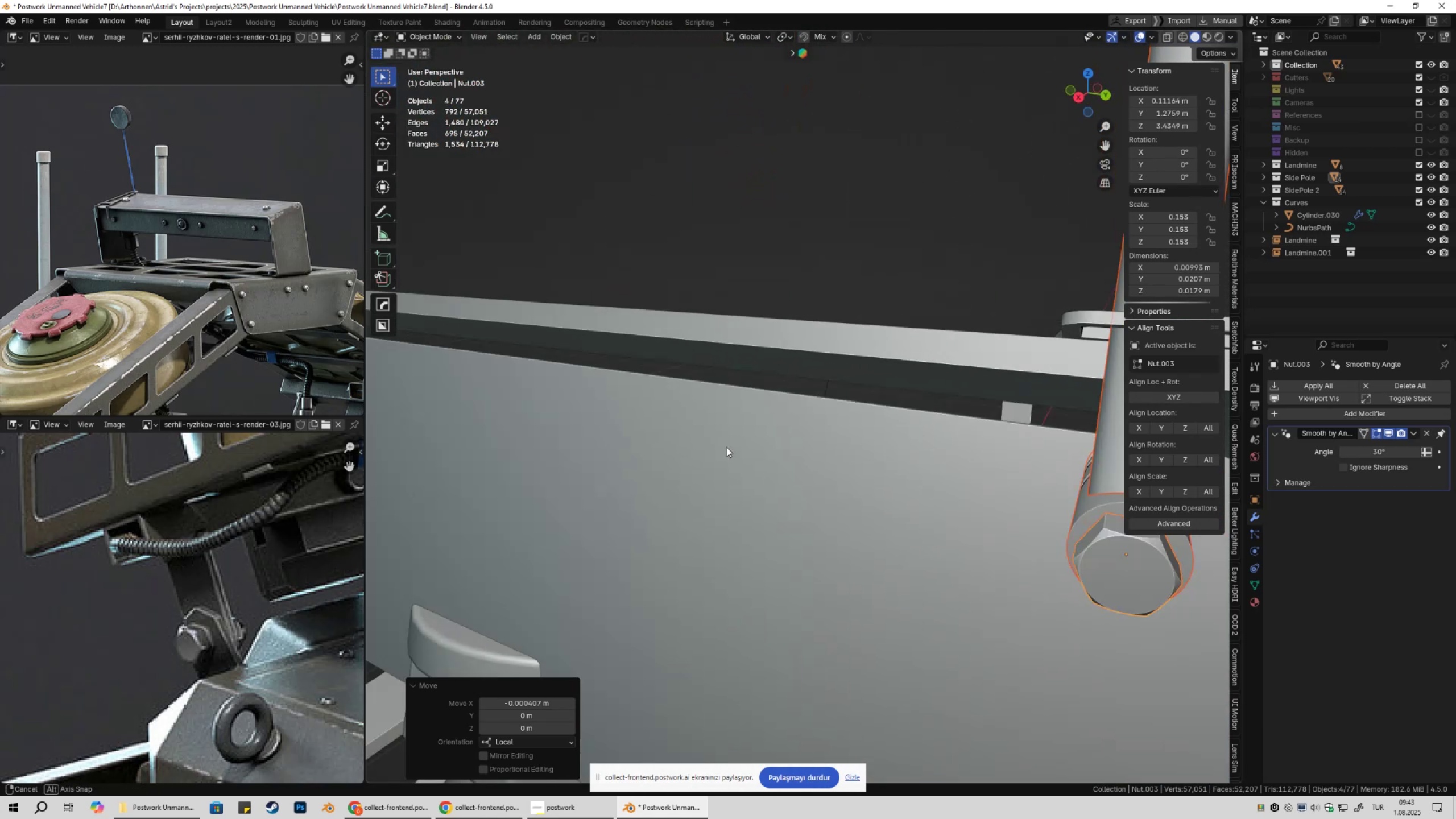 
left_click([721, 448])
 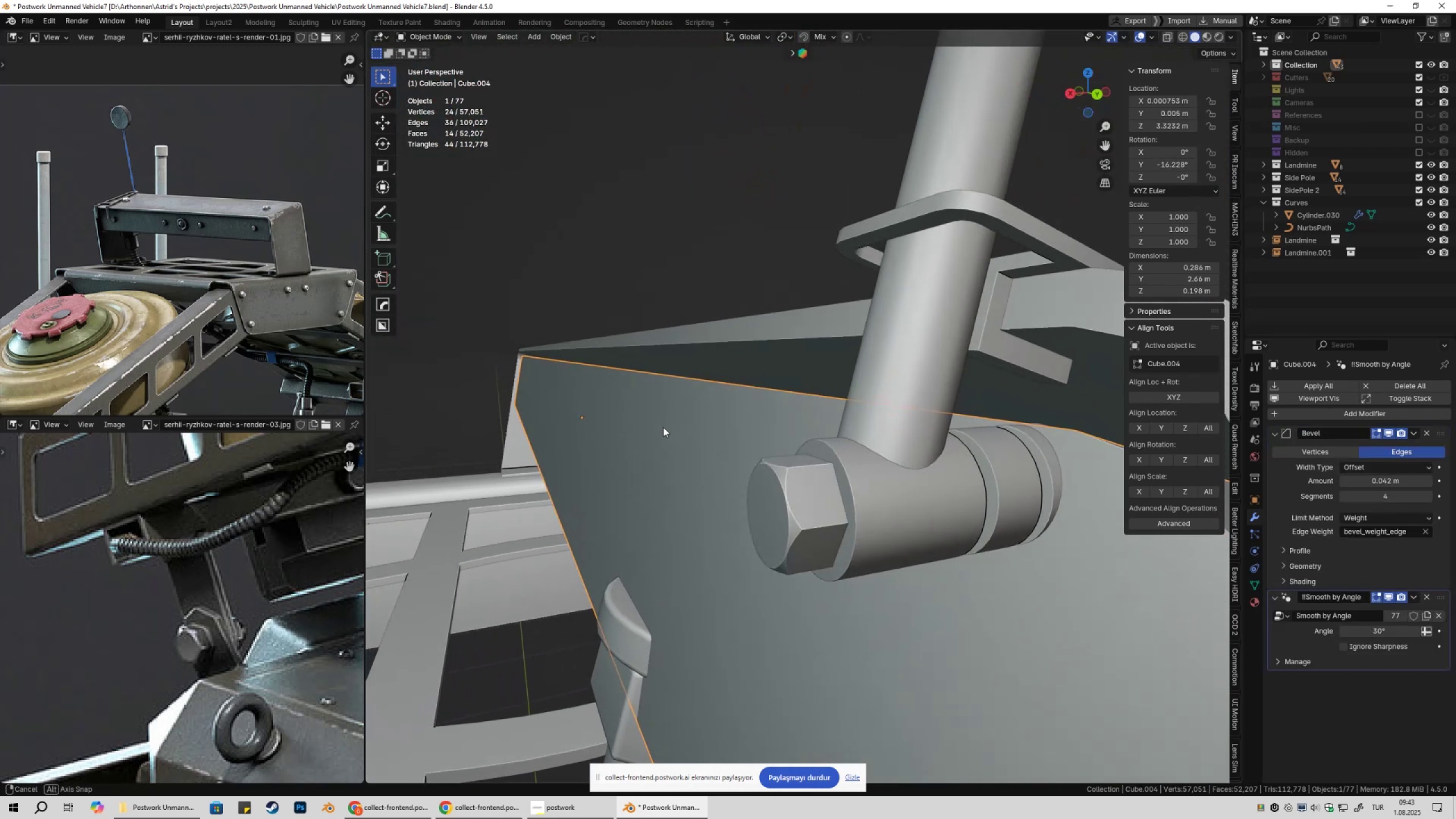 
key(Tab)
 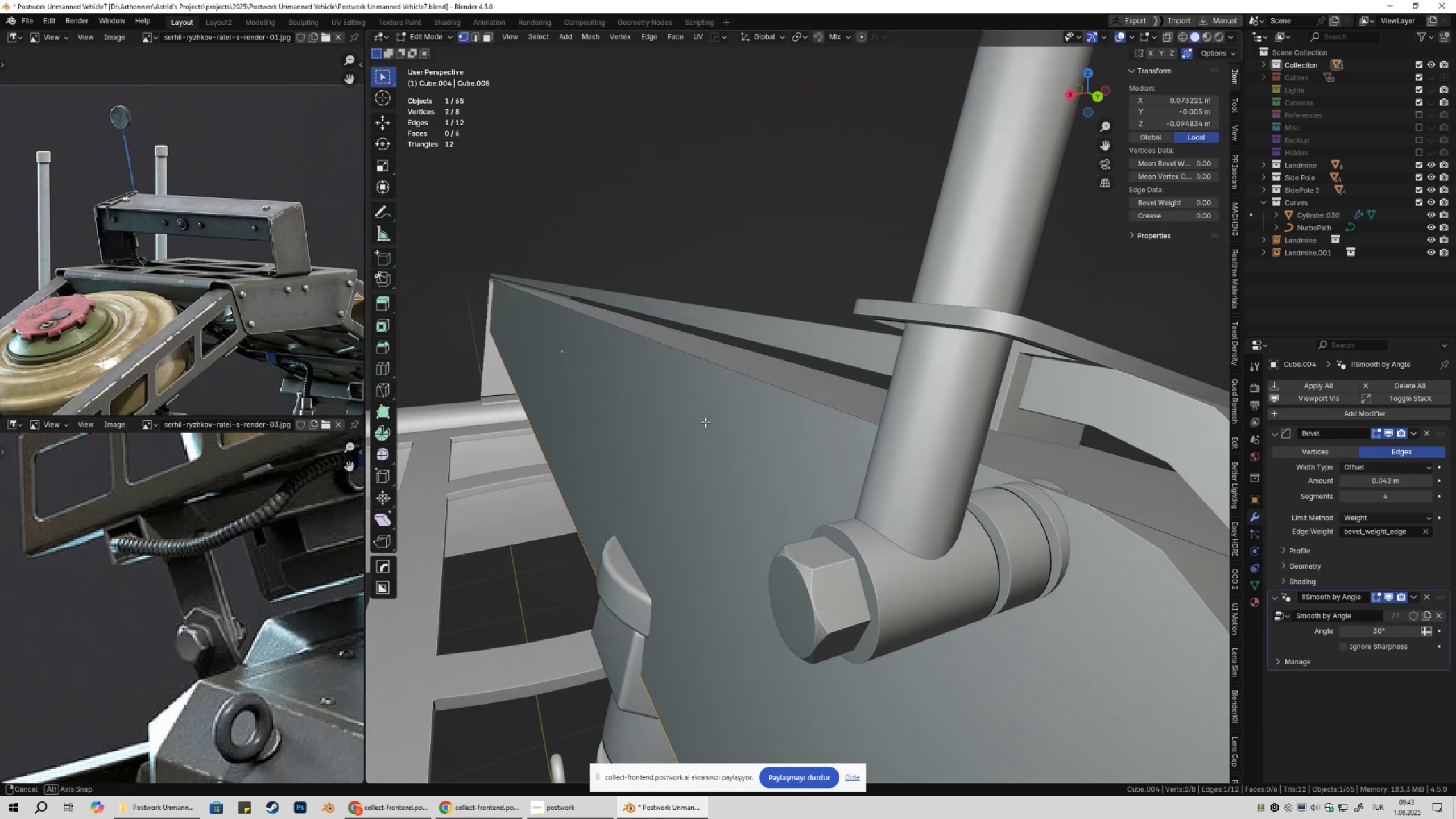 
key(3)
 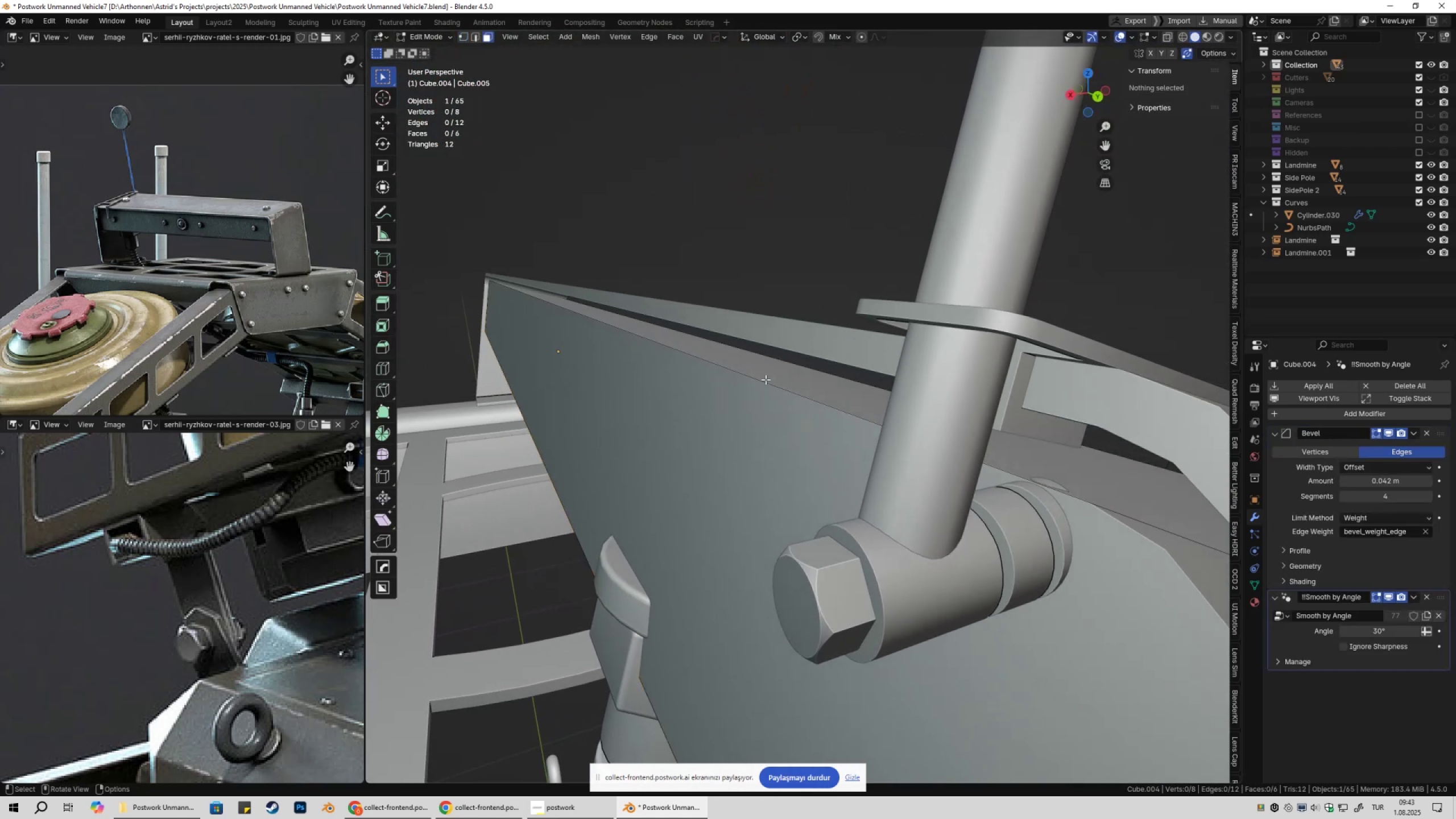 
left_click([766, 379])
 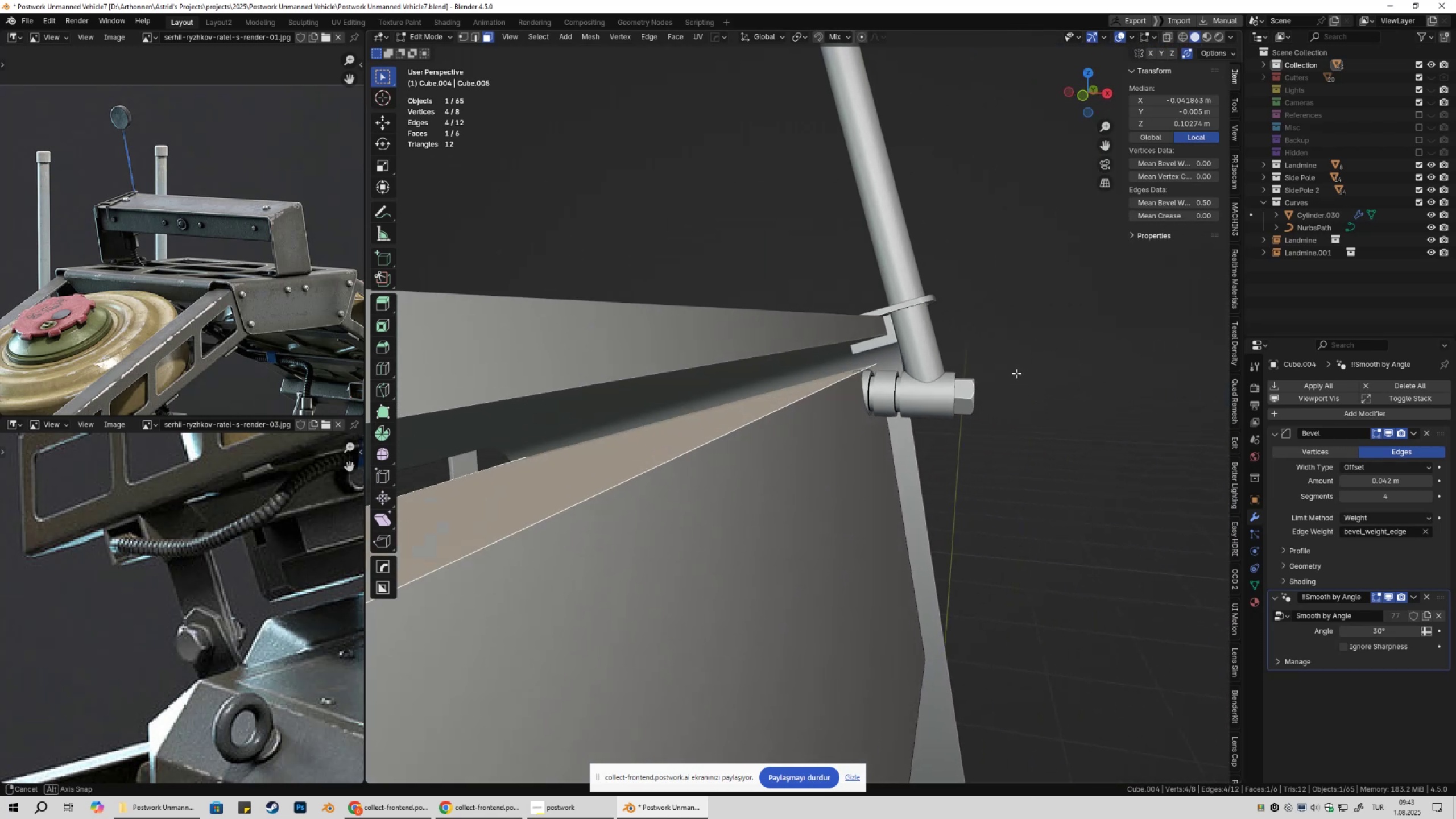 
type(gzz)
 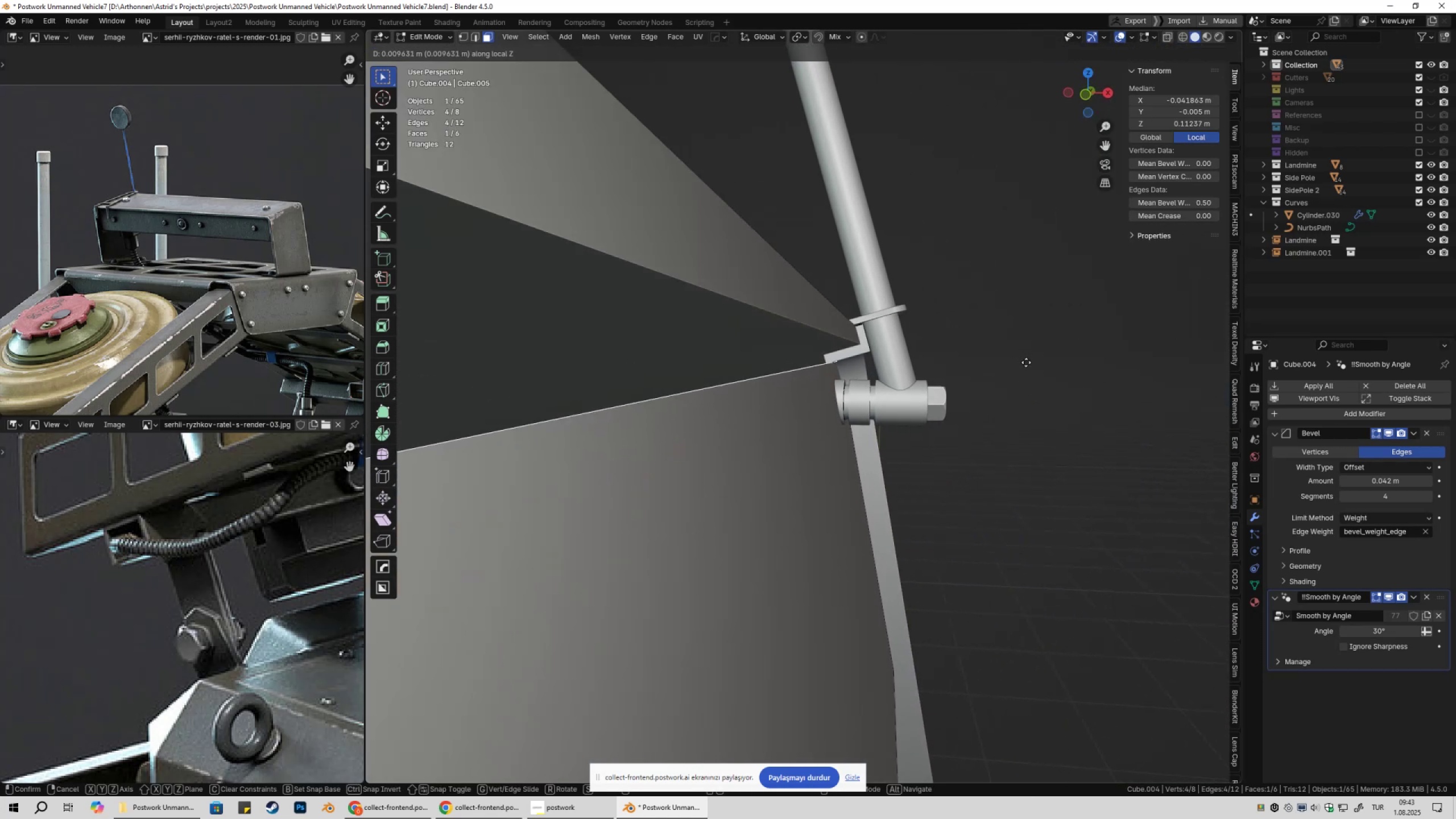 
left_click([1026, 362])
 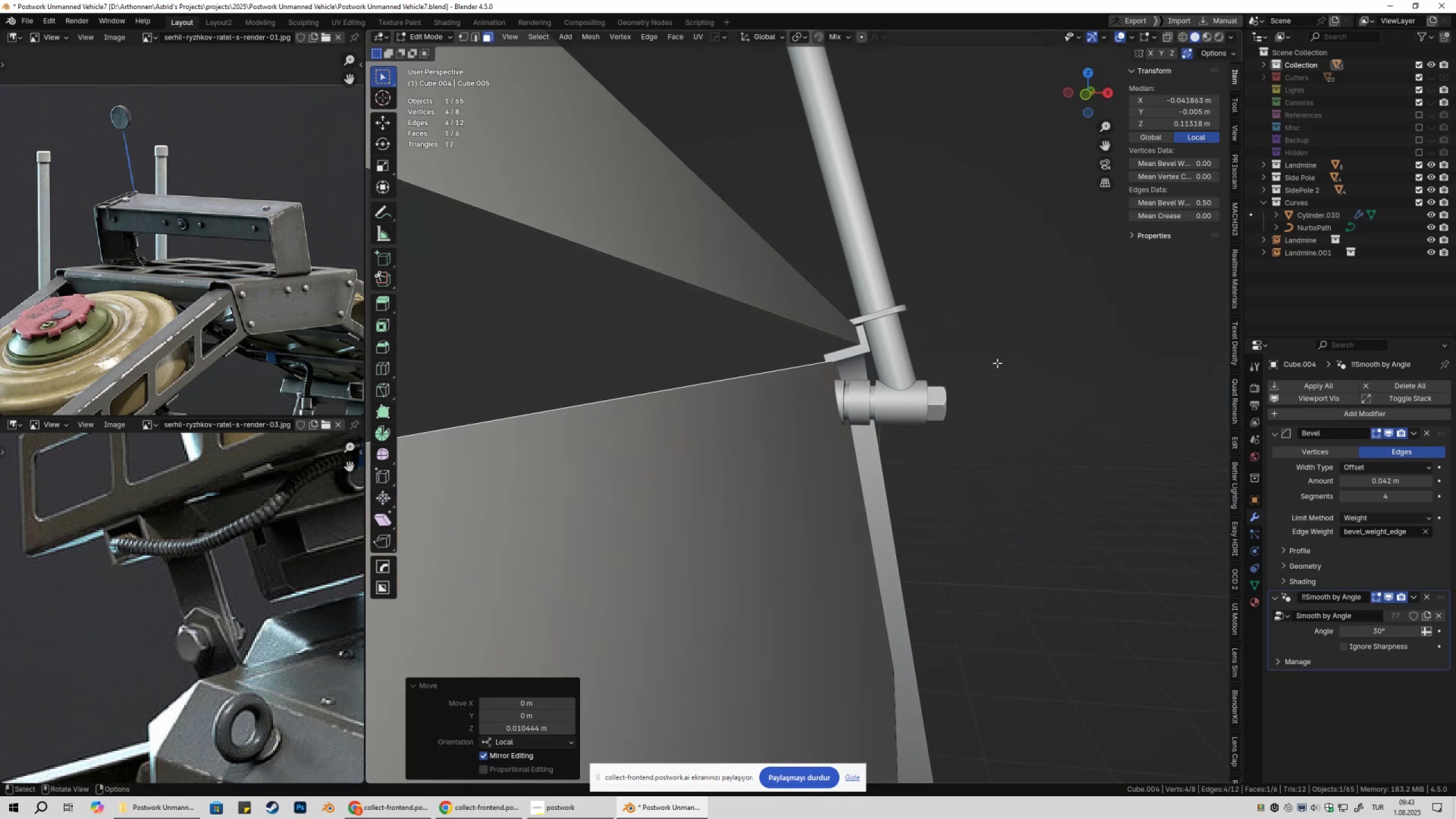 
hold_key(key=ShiftLeft, duration=0.36)
 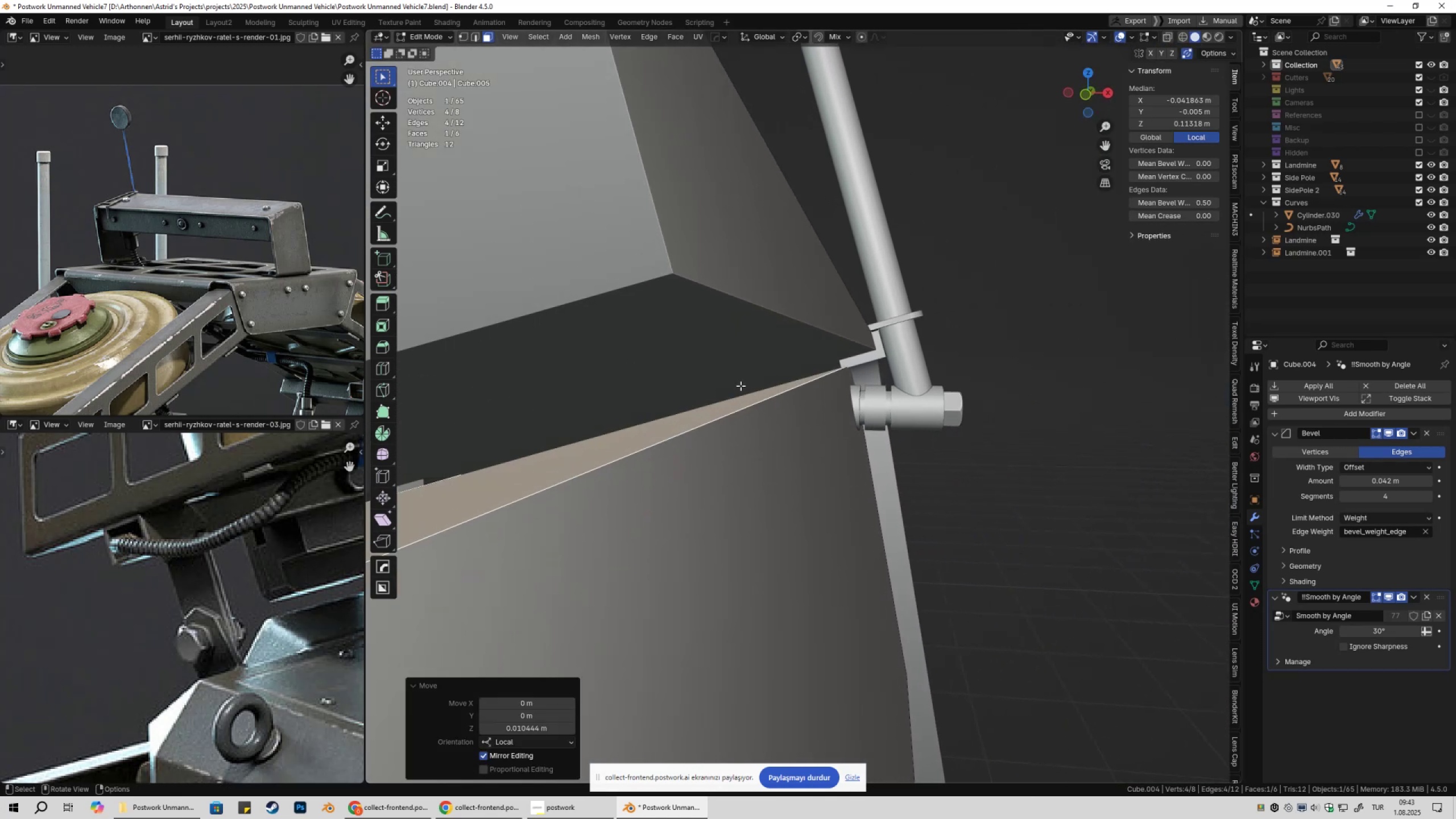 
type(gzzb)
 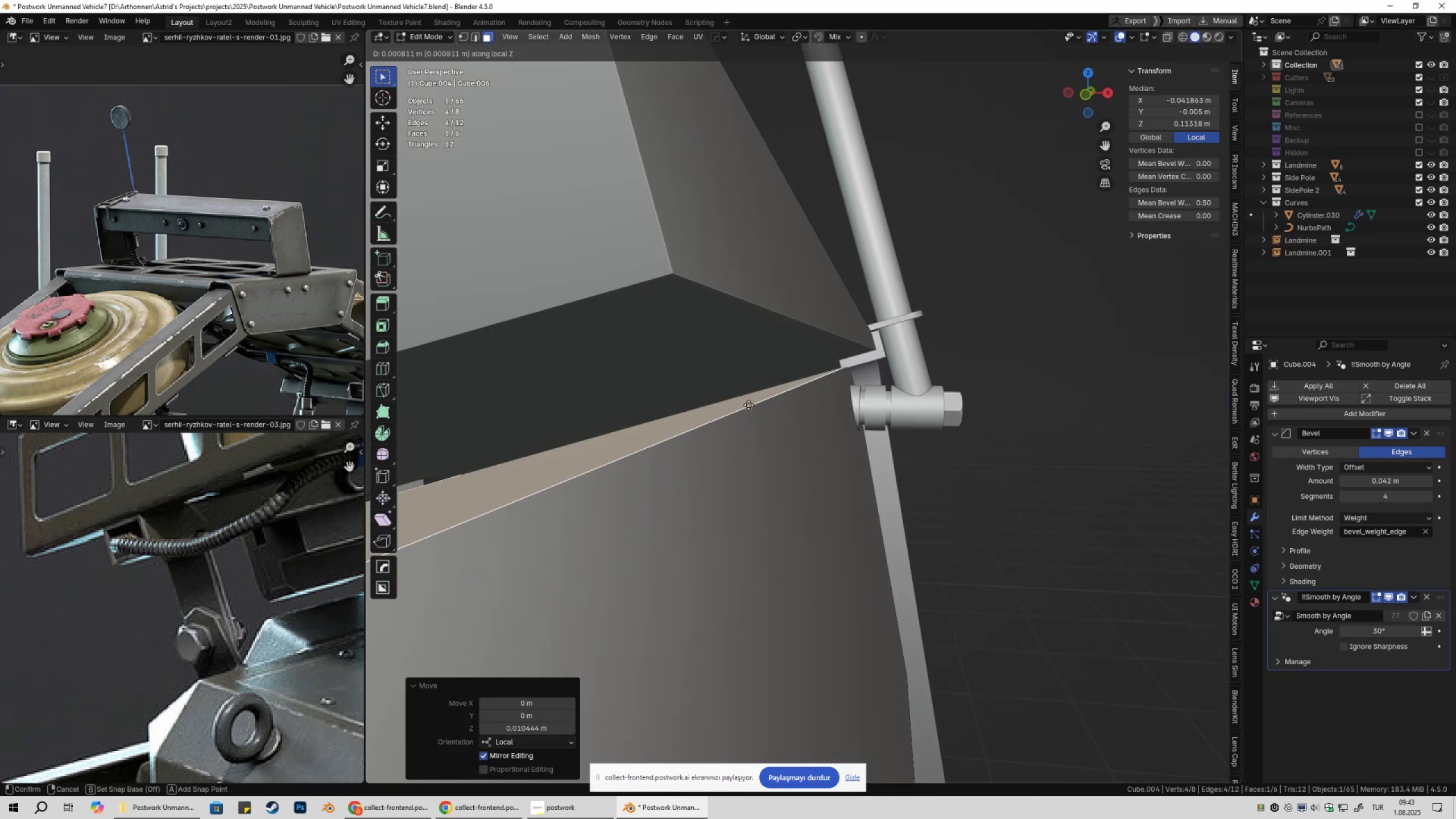 
left_click([748, 406])
 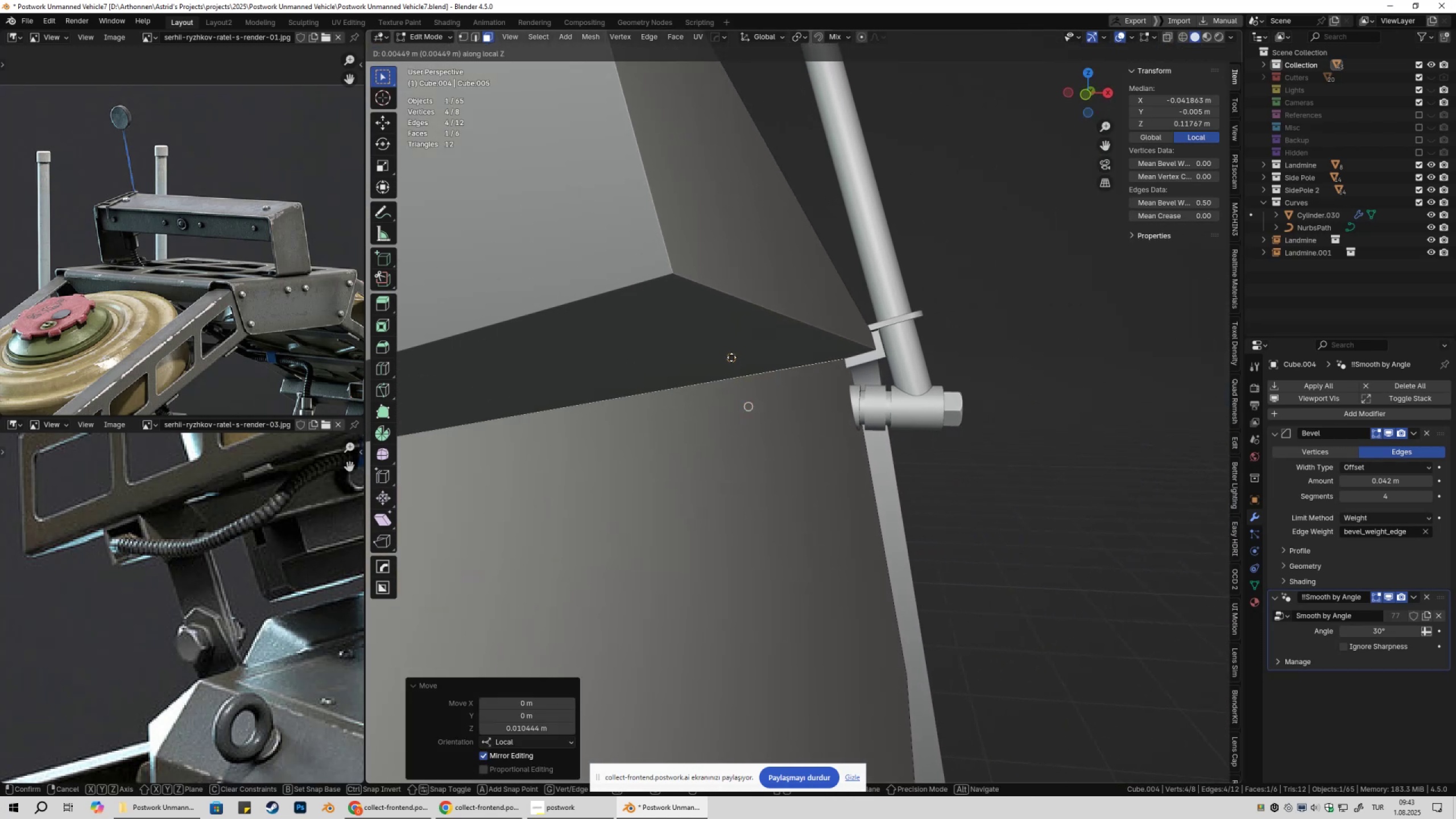 
left_click([731, 357])
 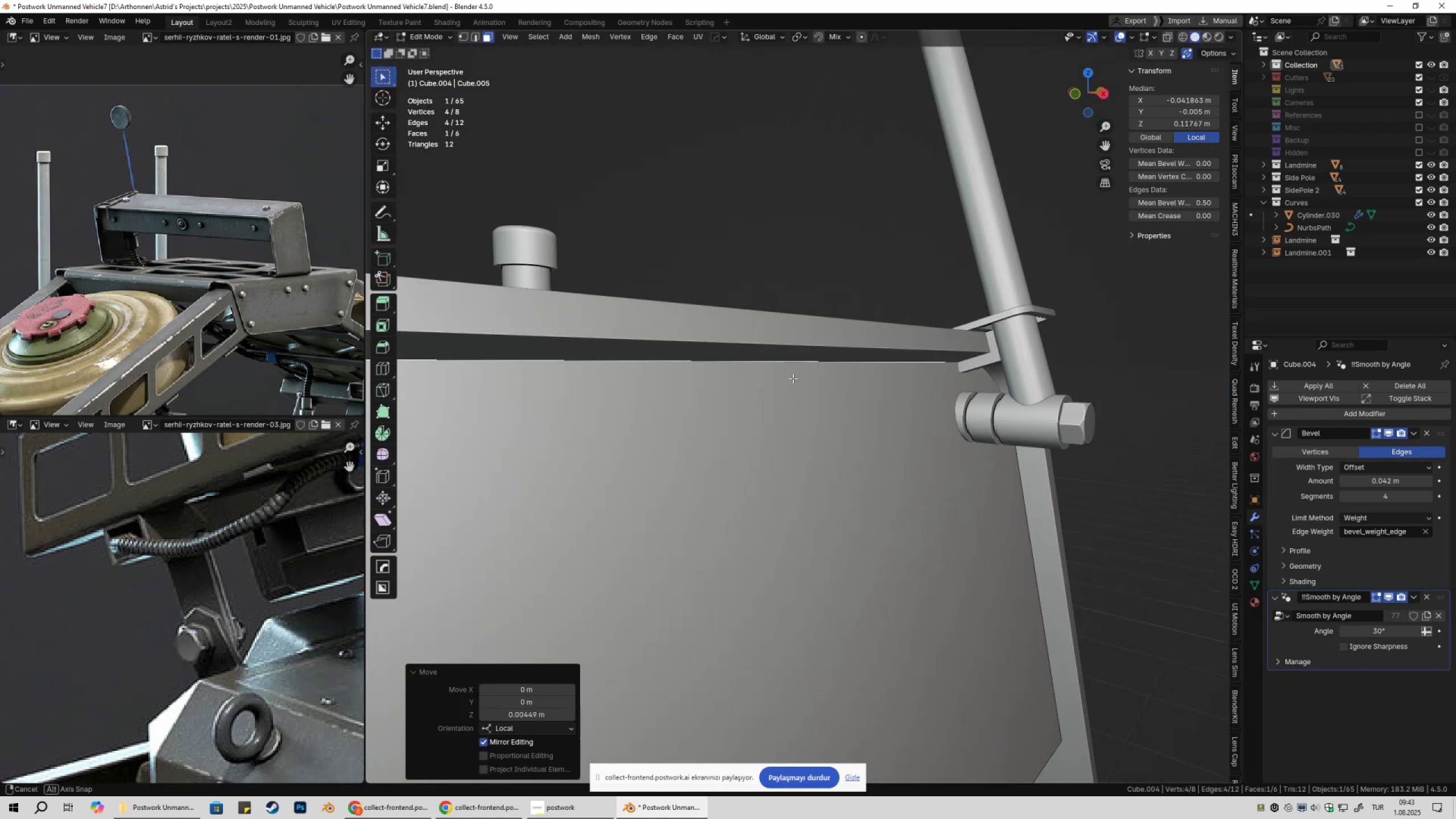 
scroll: coordinate [766, 439], scroll_direction: down, amount: 13.0
 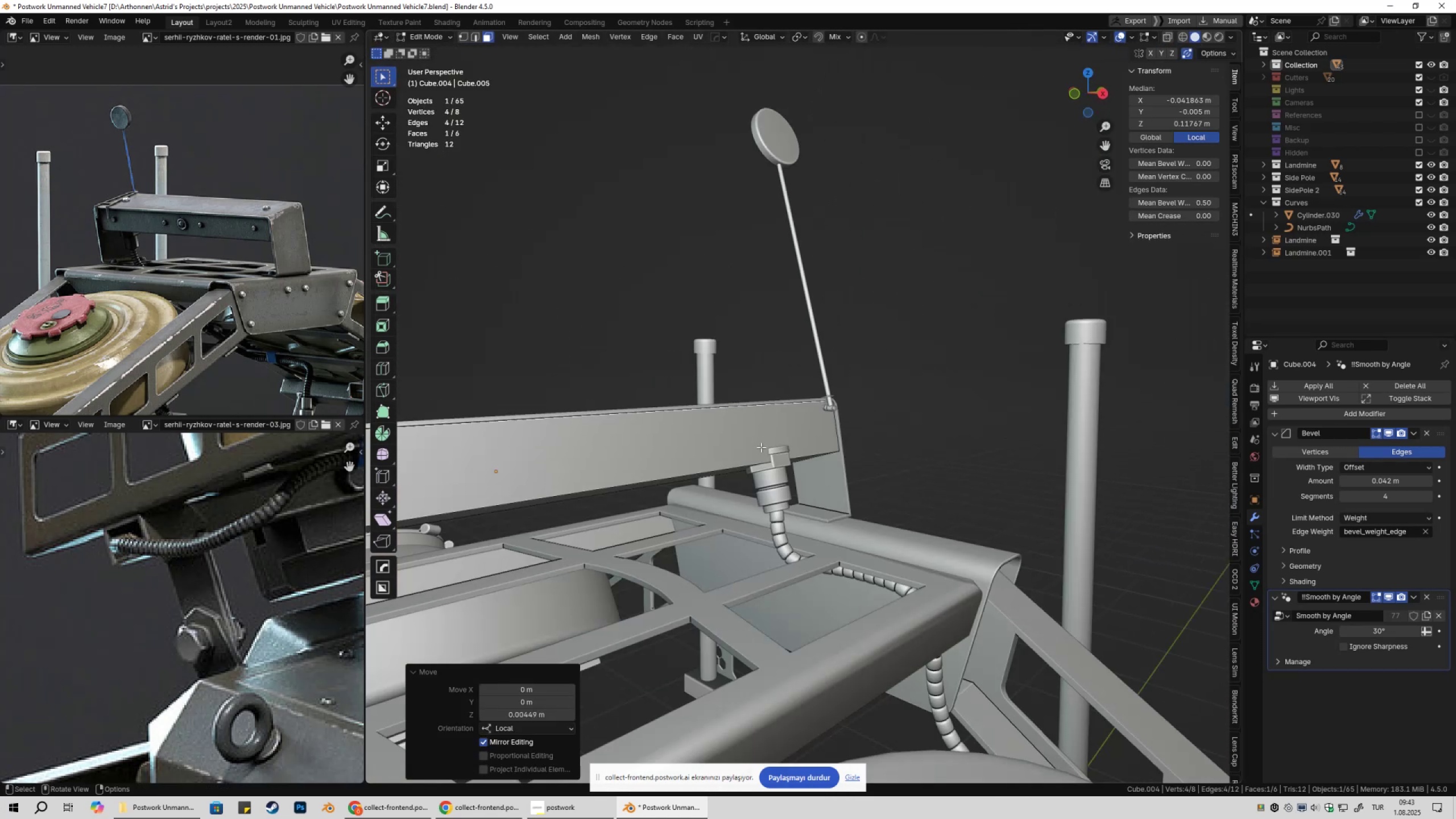 
hold_key(key=ShiftLeft, duration=0.31)
 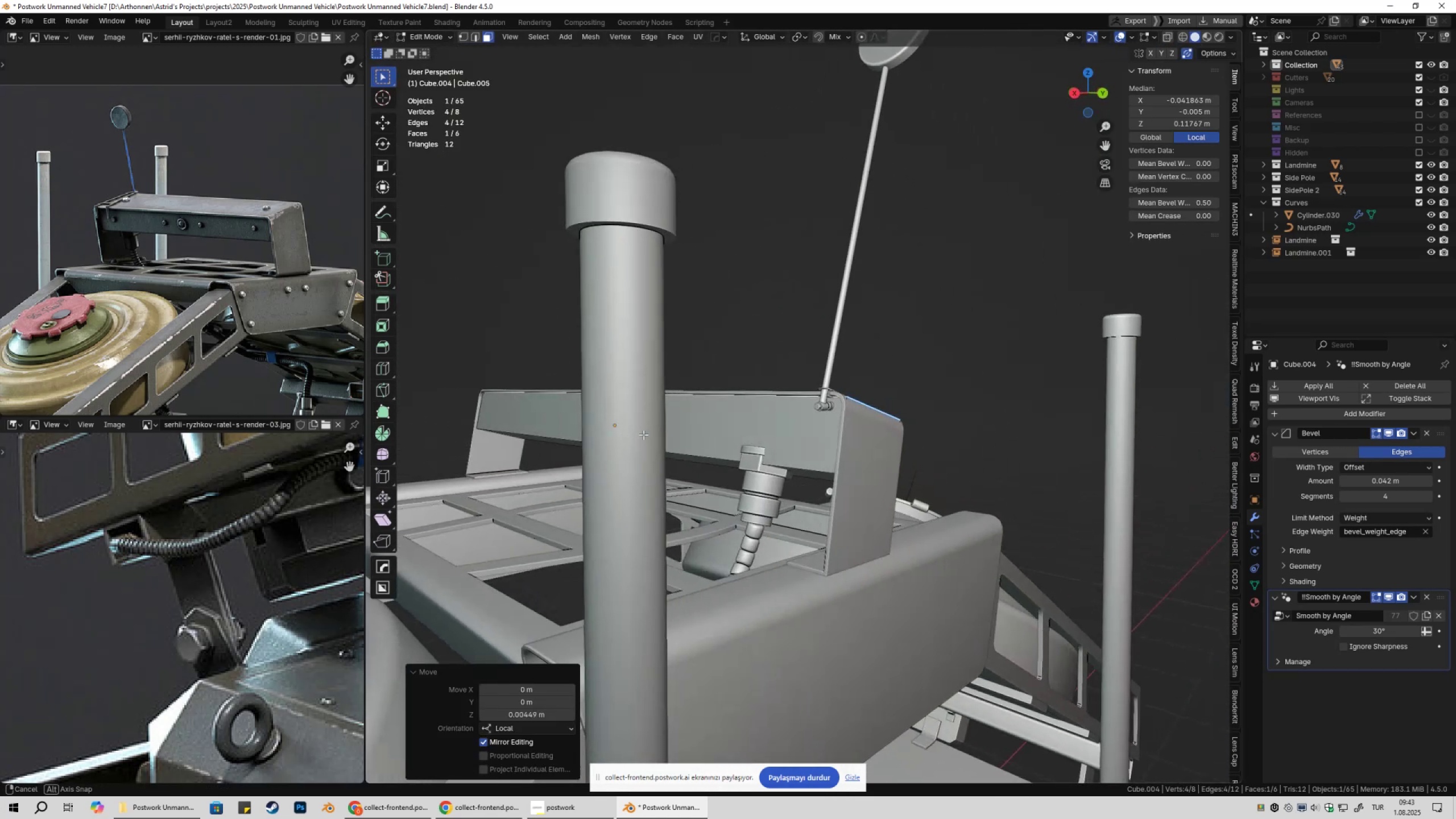 
key(Tab)
 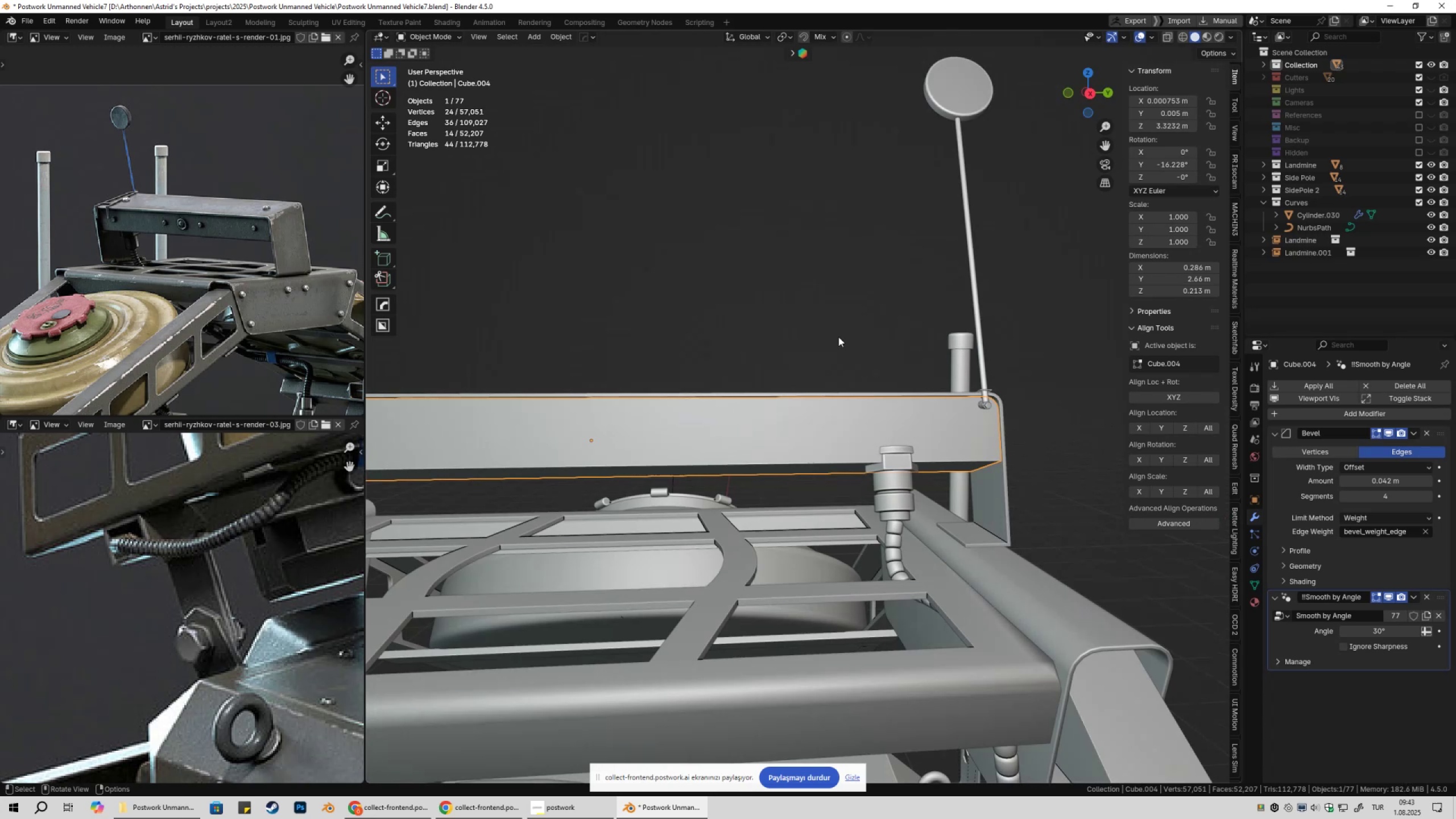 
key(Shift+ShiftLeft)
 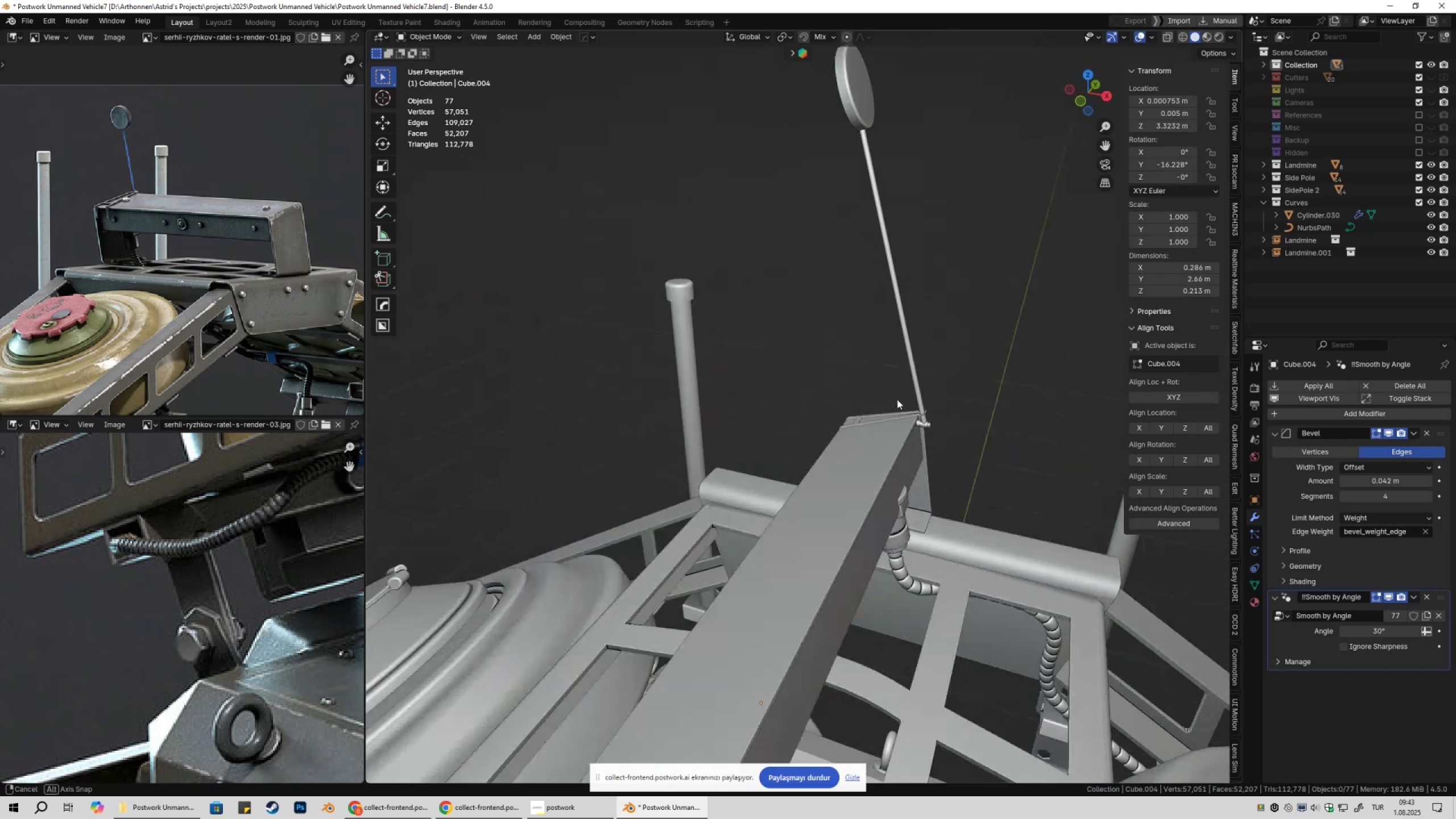 
scroll: coordinate [982, 442], scroll_direction: up, amount: 4.0
 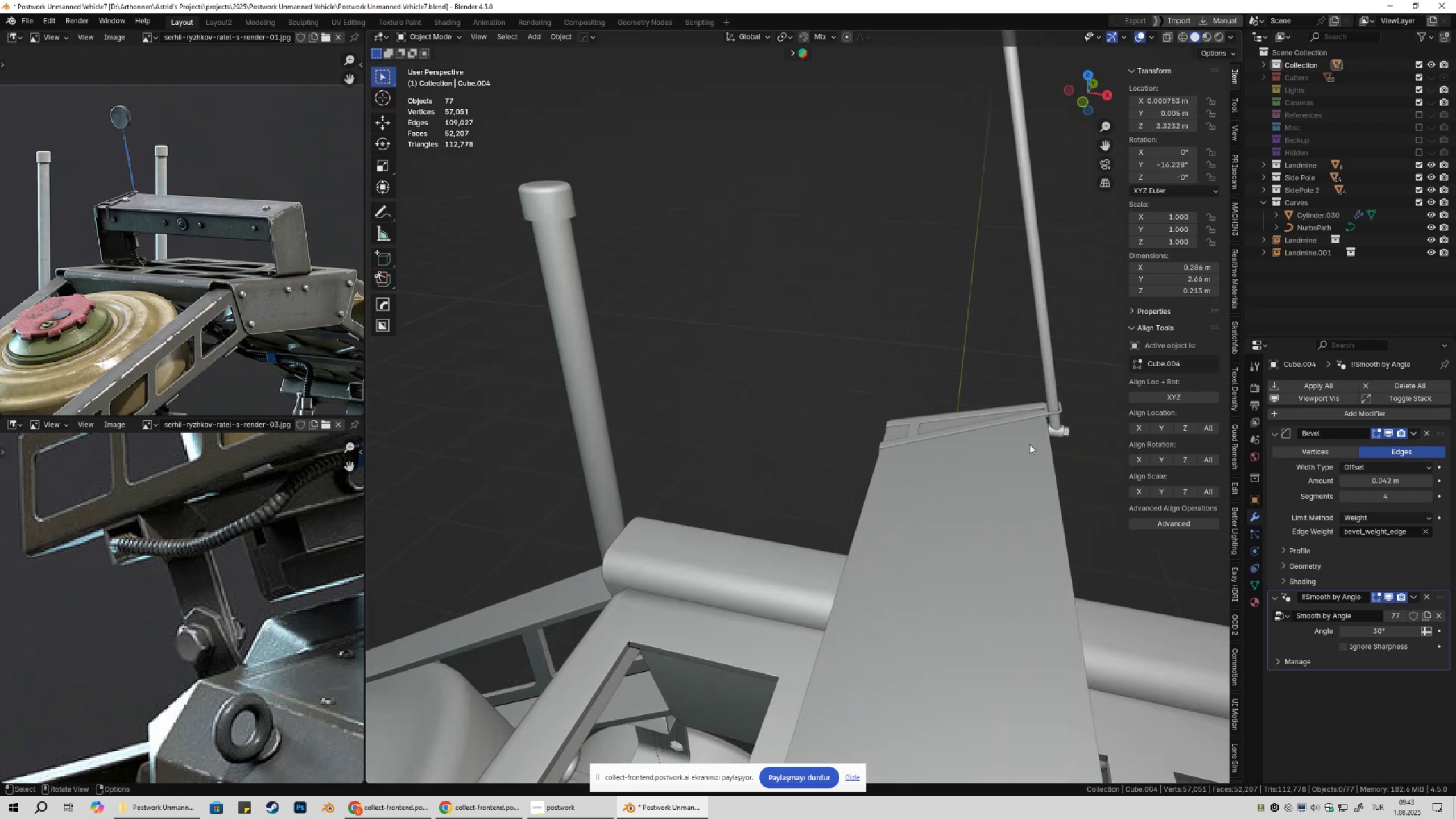 
key(Shift+ShiftLeft)
 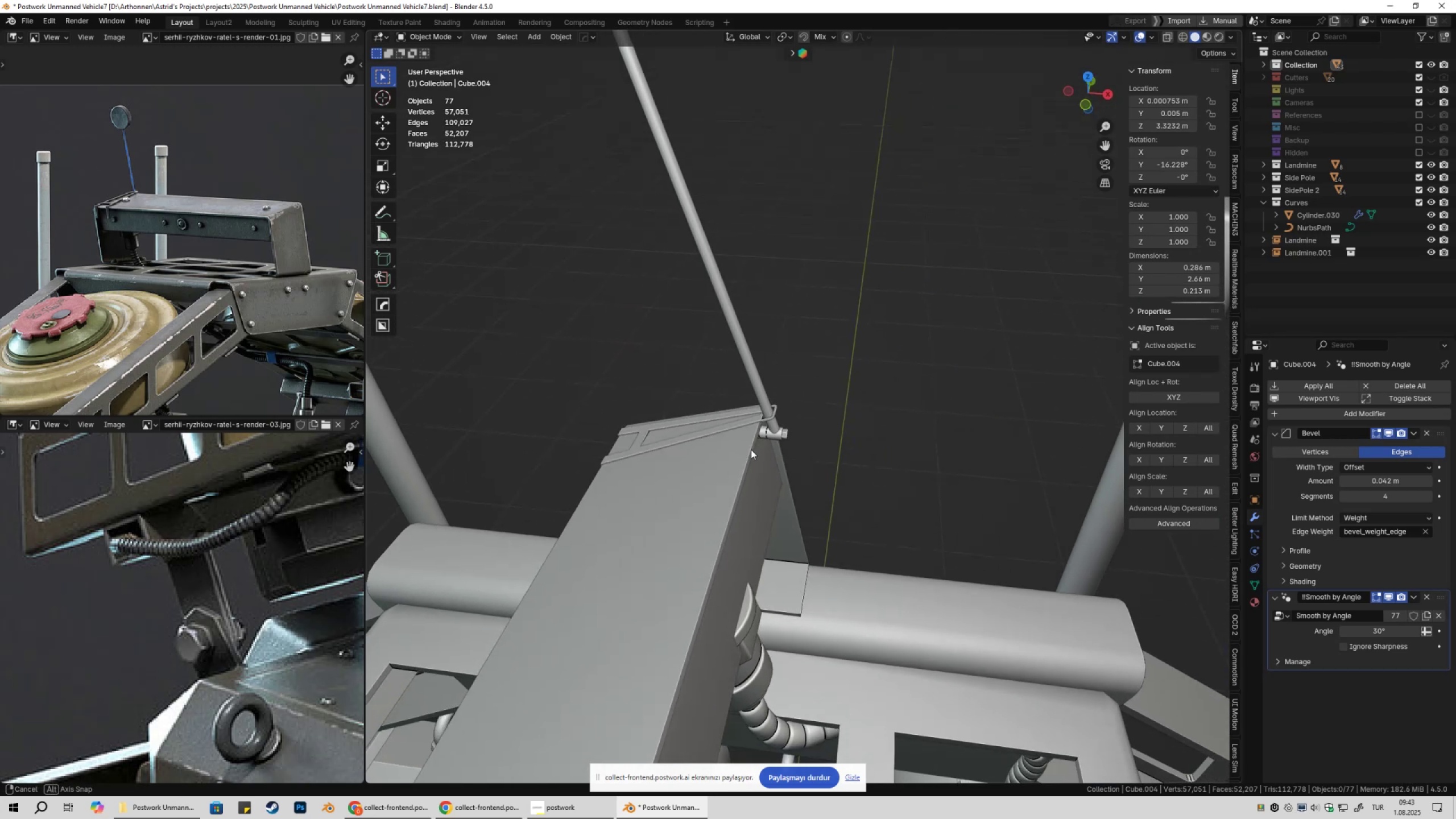 
scroll: coordinate [764, 473], scroll_direction: up, amount: 7.0
 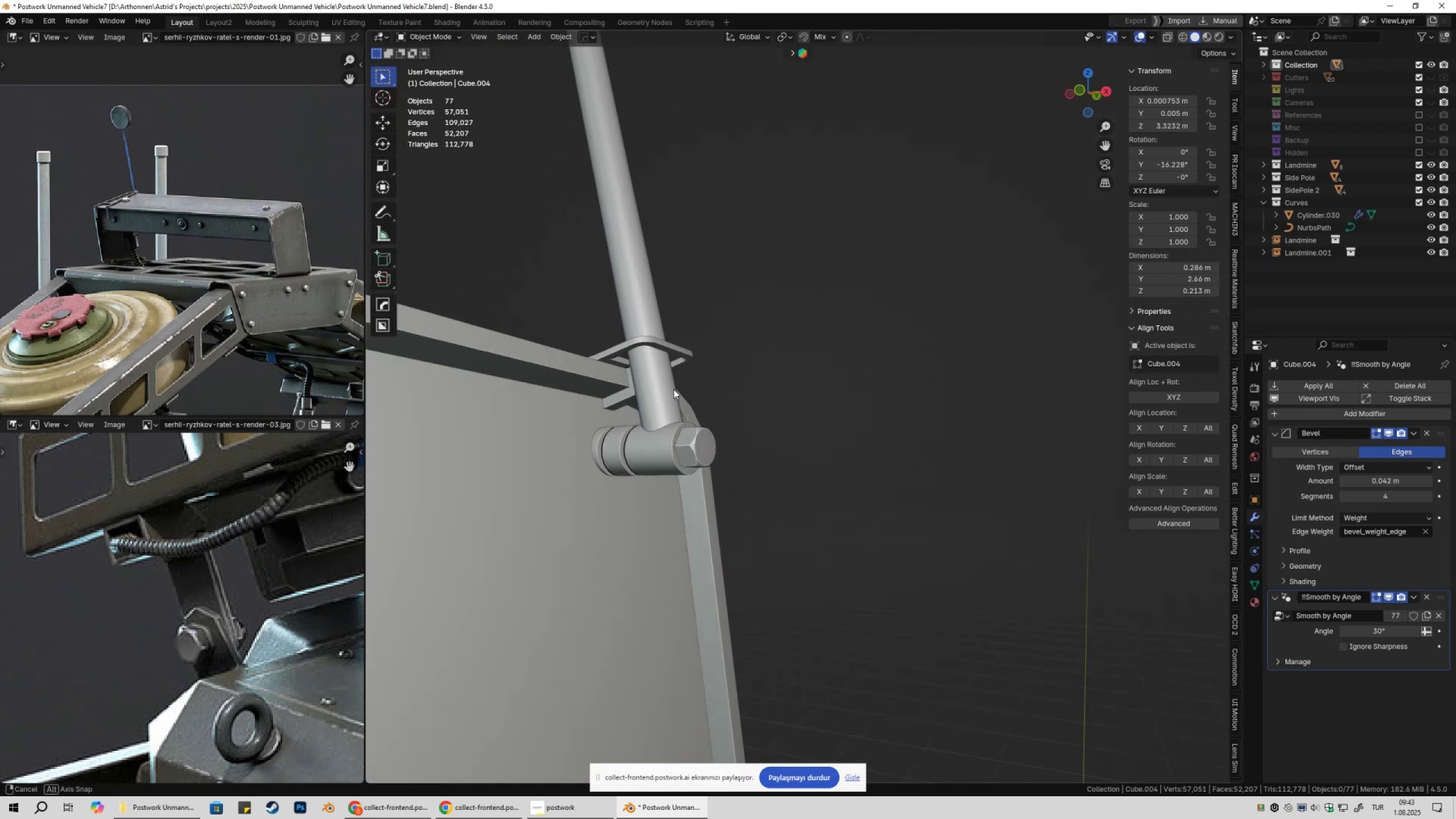 
key(Z)
 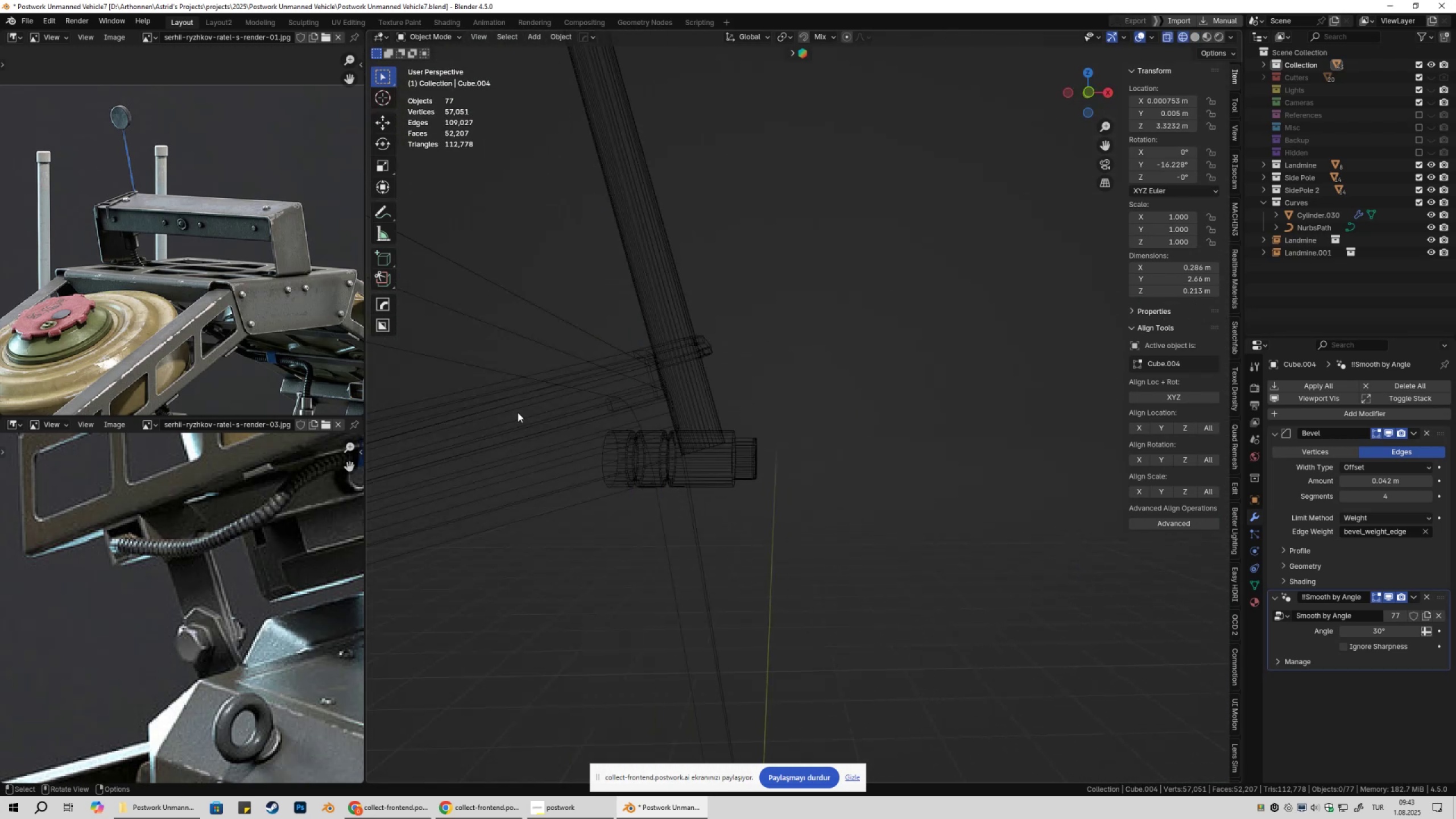 
key(Shift+ShiftLeft)
 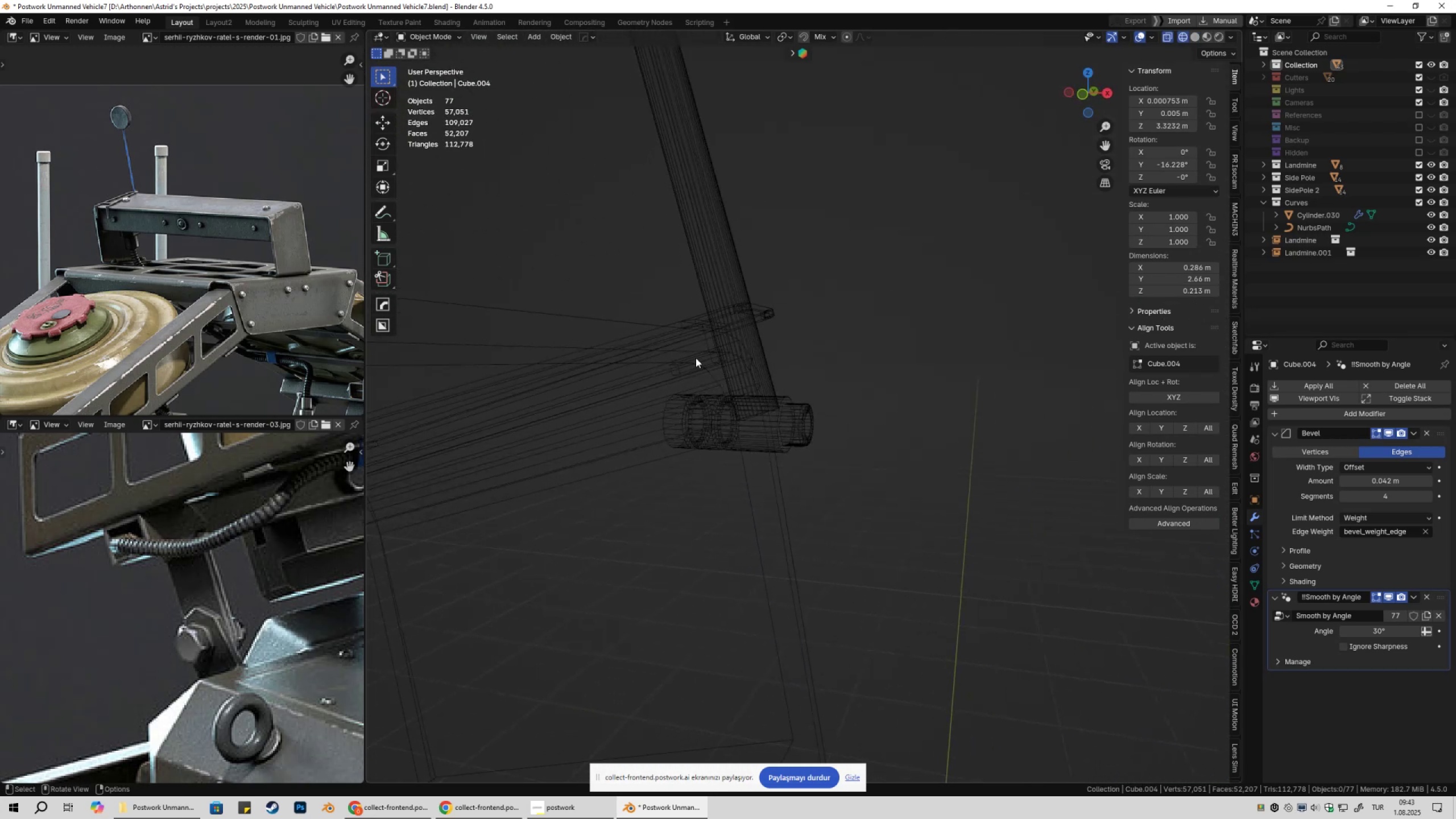 
double_click([700, 369])
 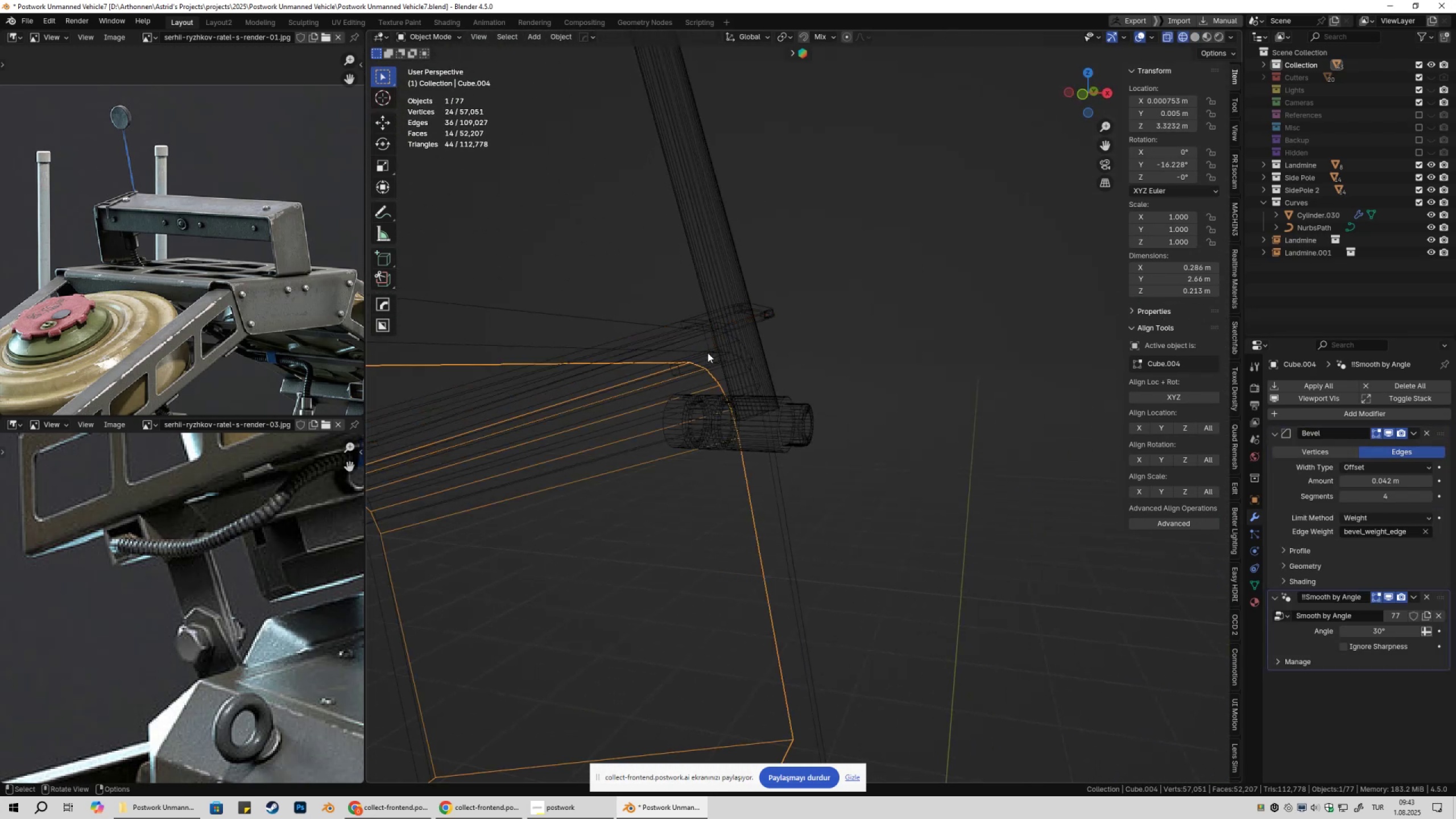 
left_click([705, 354])
 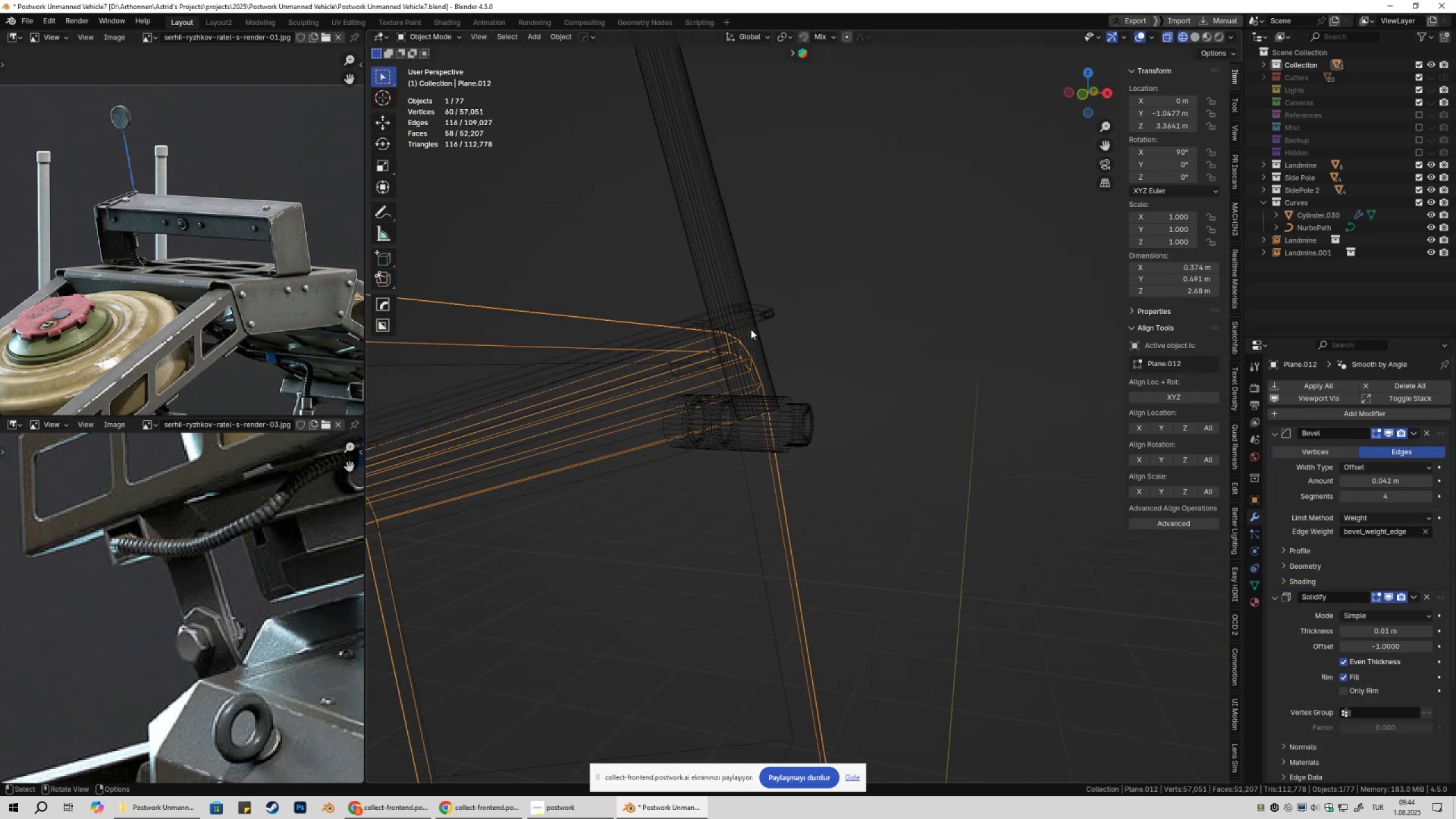 
left_click([724, 333])
 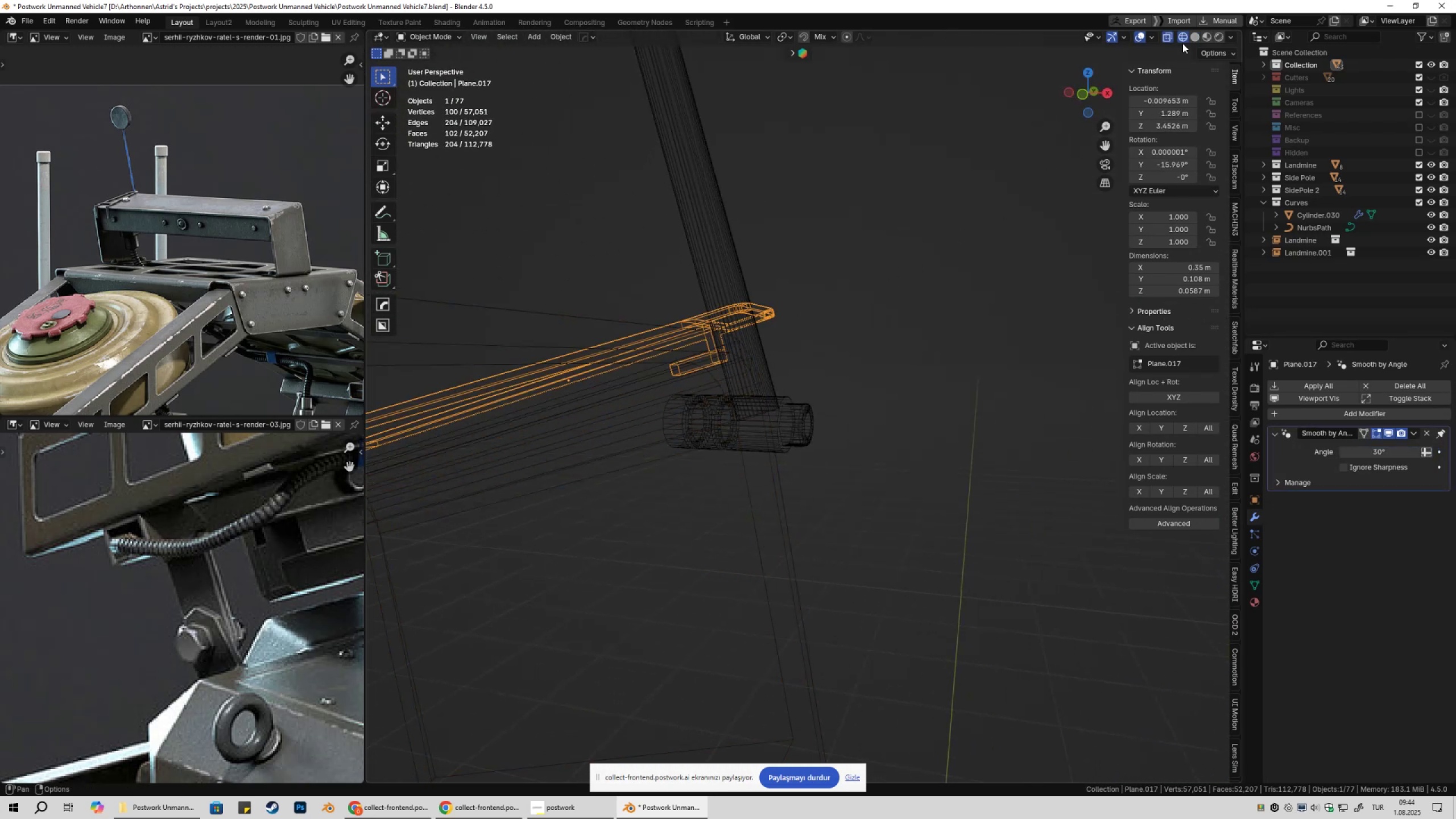 
left_click([1193, 39])
 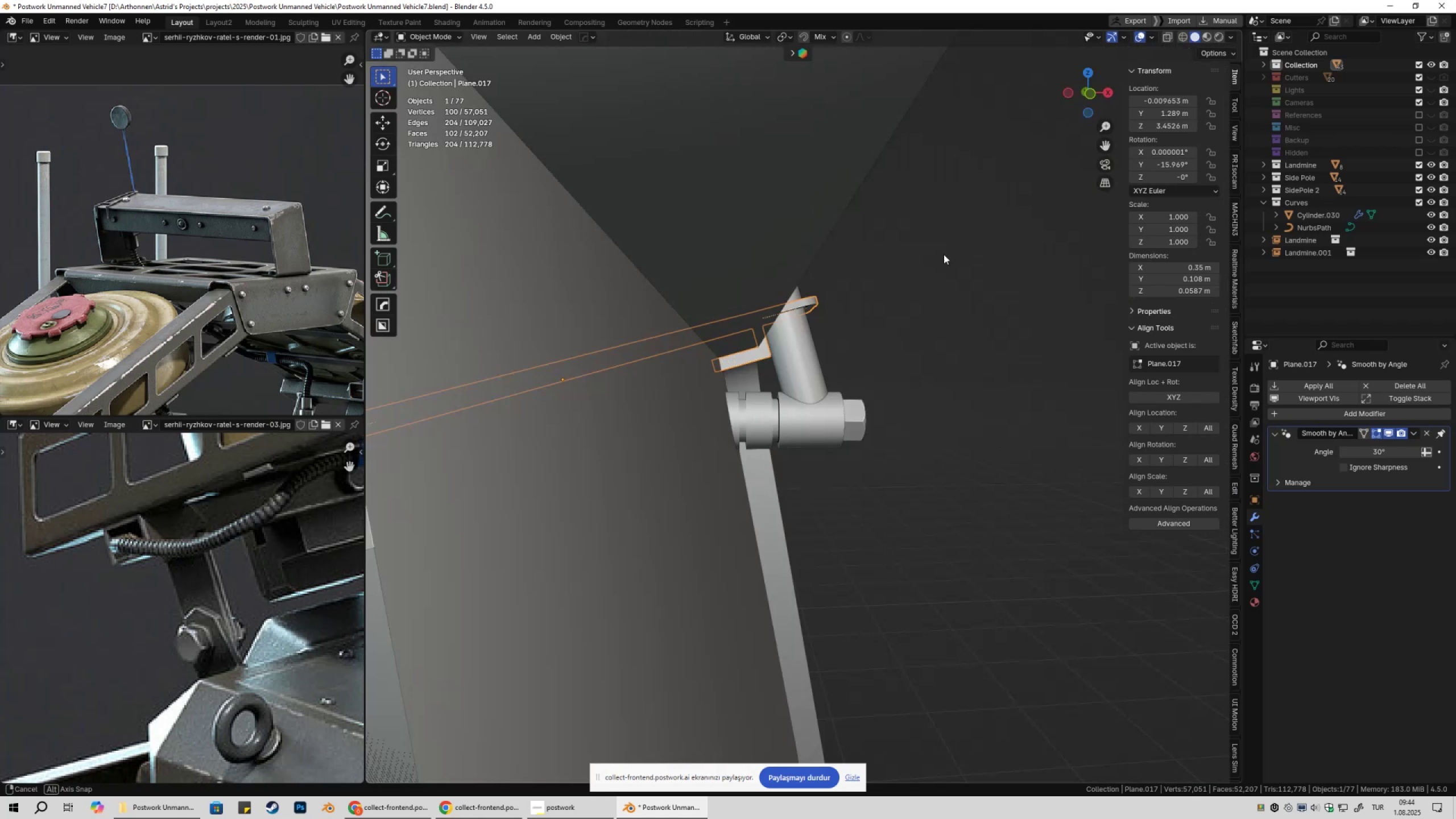 
scroll: coordinate [787, 368], scroll_direction: up, amount: 4.0
 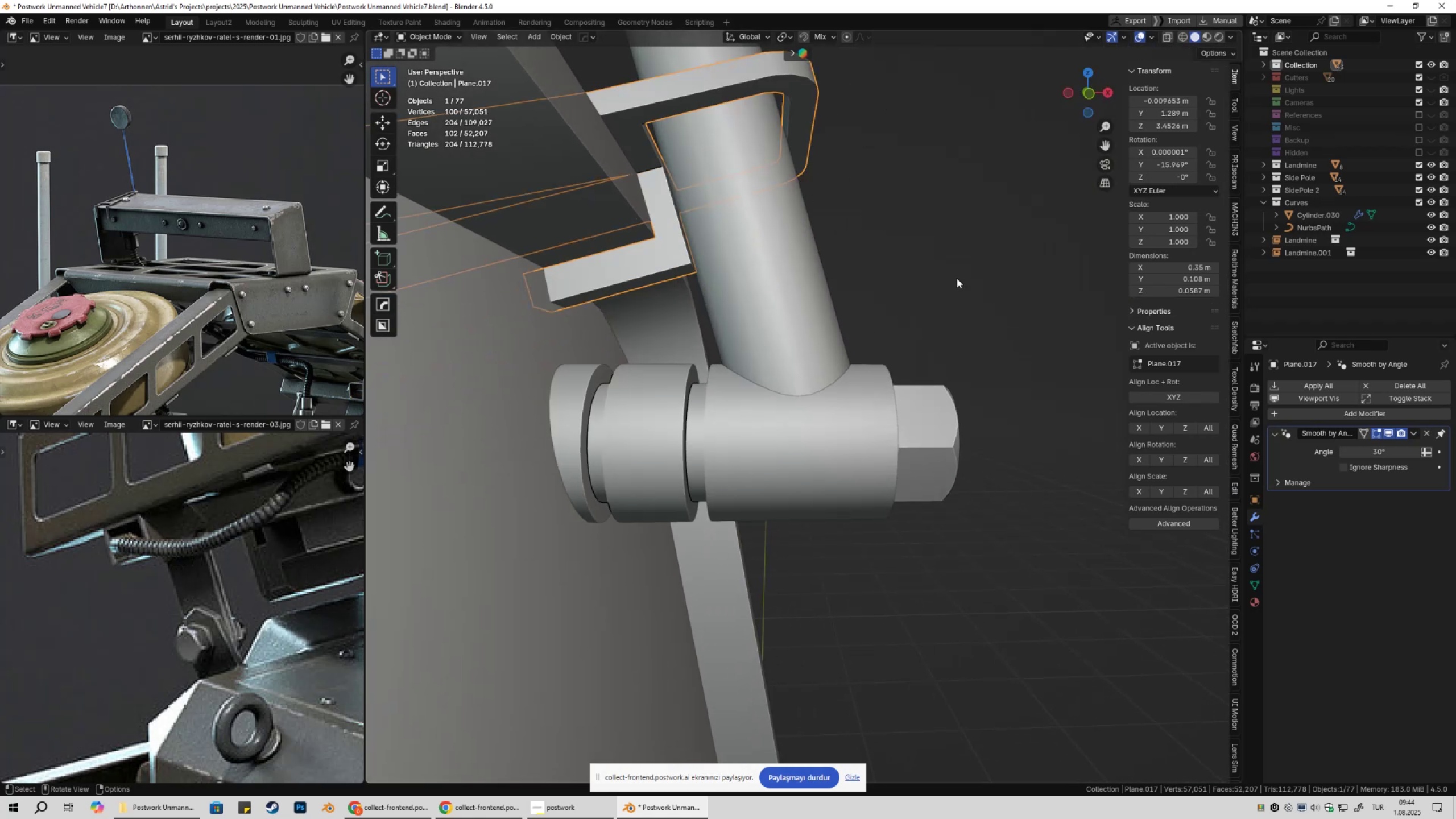 
left_click([957, 278])
 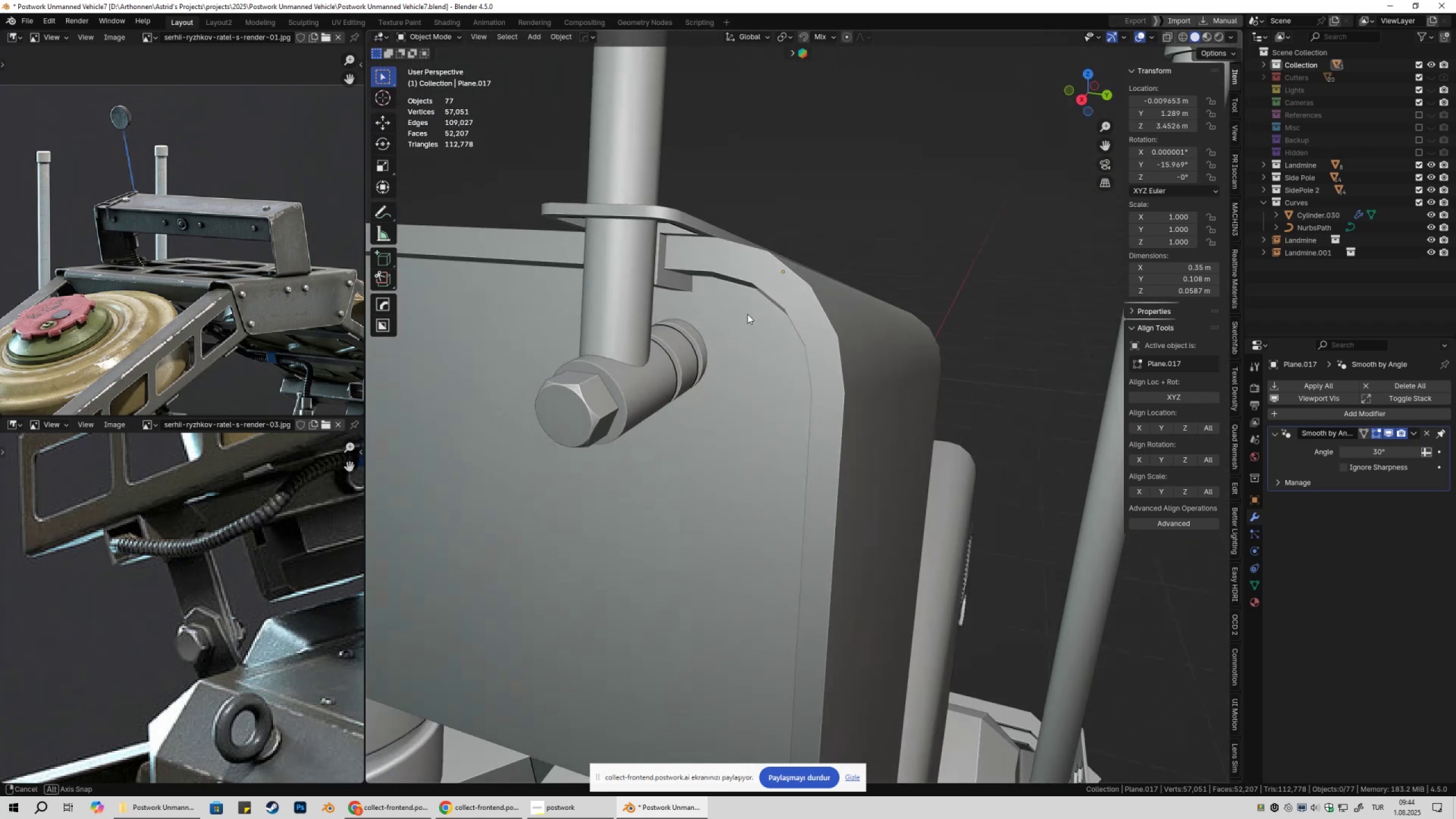 
left_click([710, 299])
 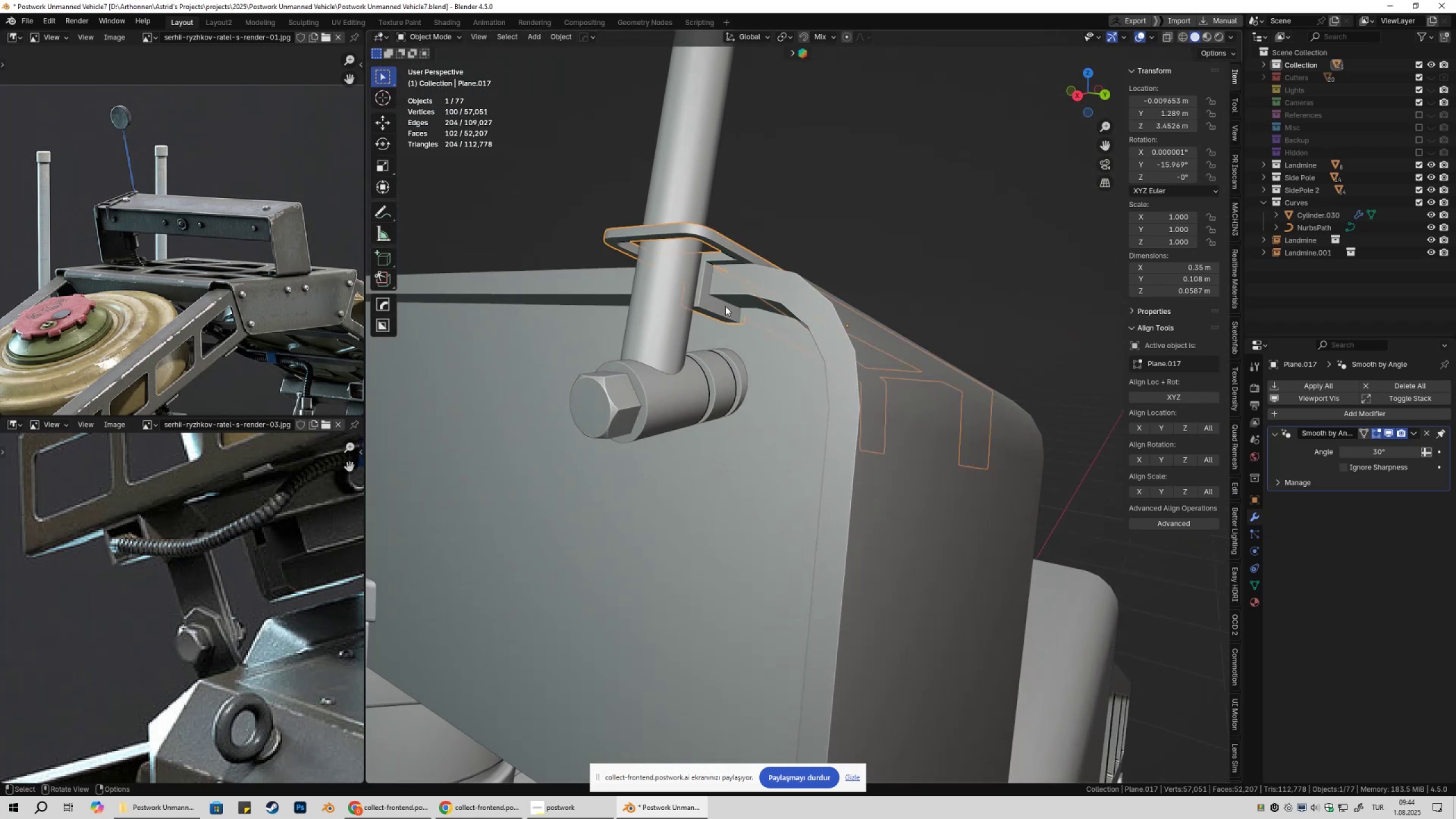 
hold_key(key=ShiftLeft, duration=0.33)
 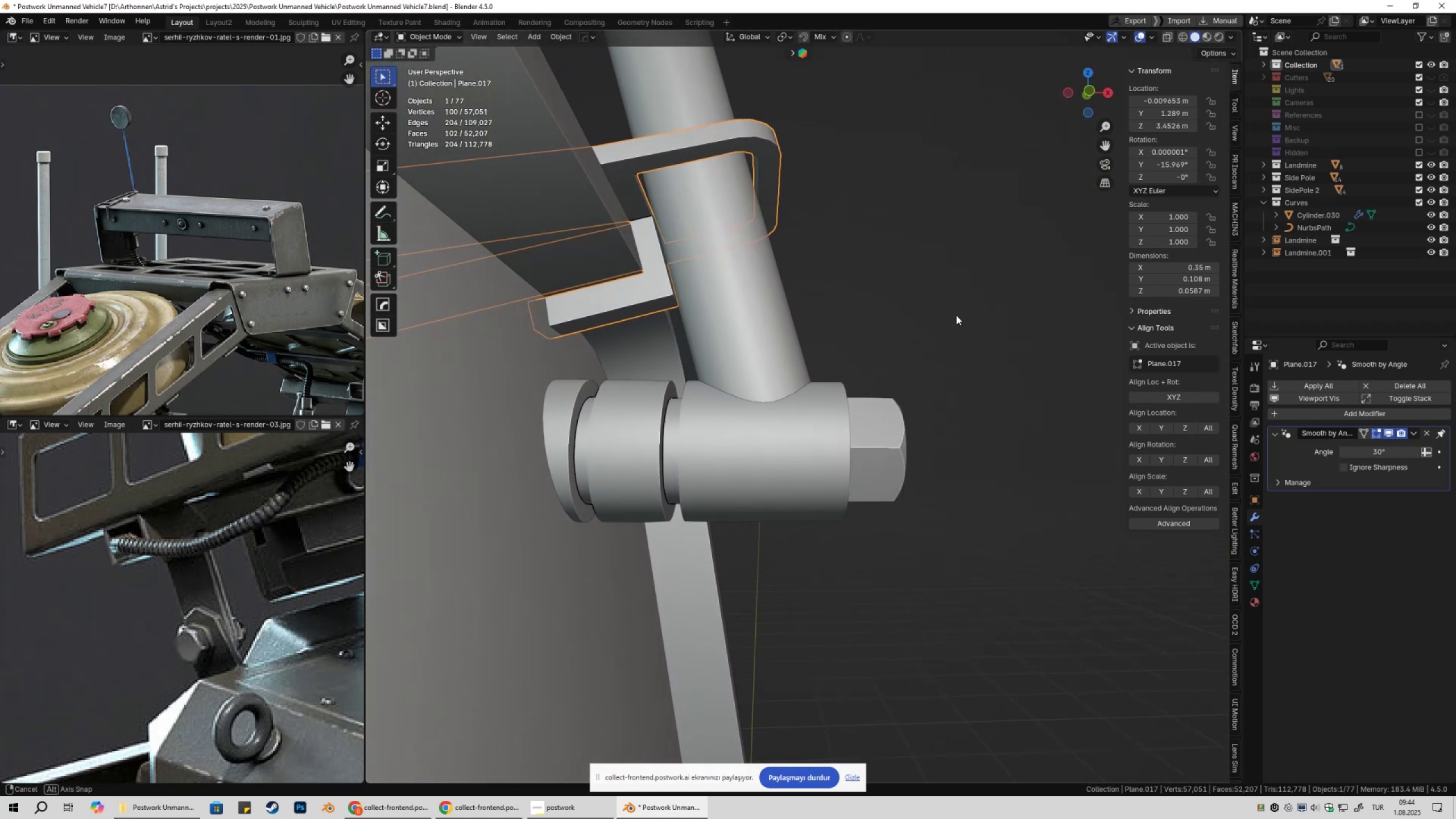 
left_click([588, 440])
 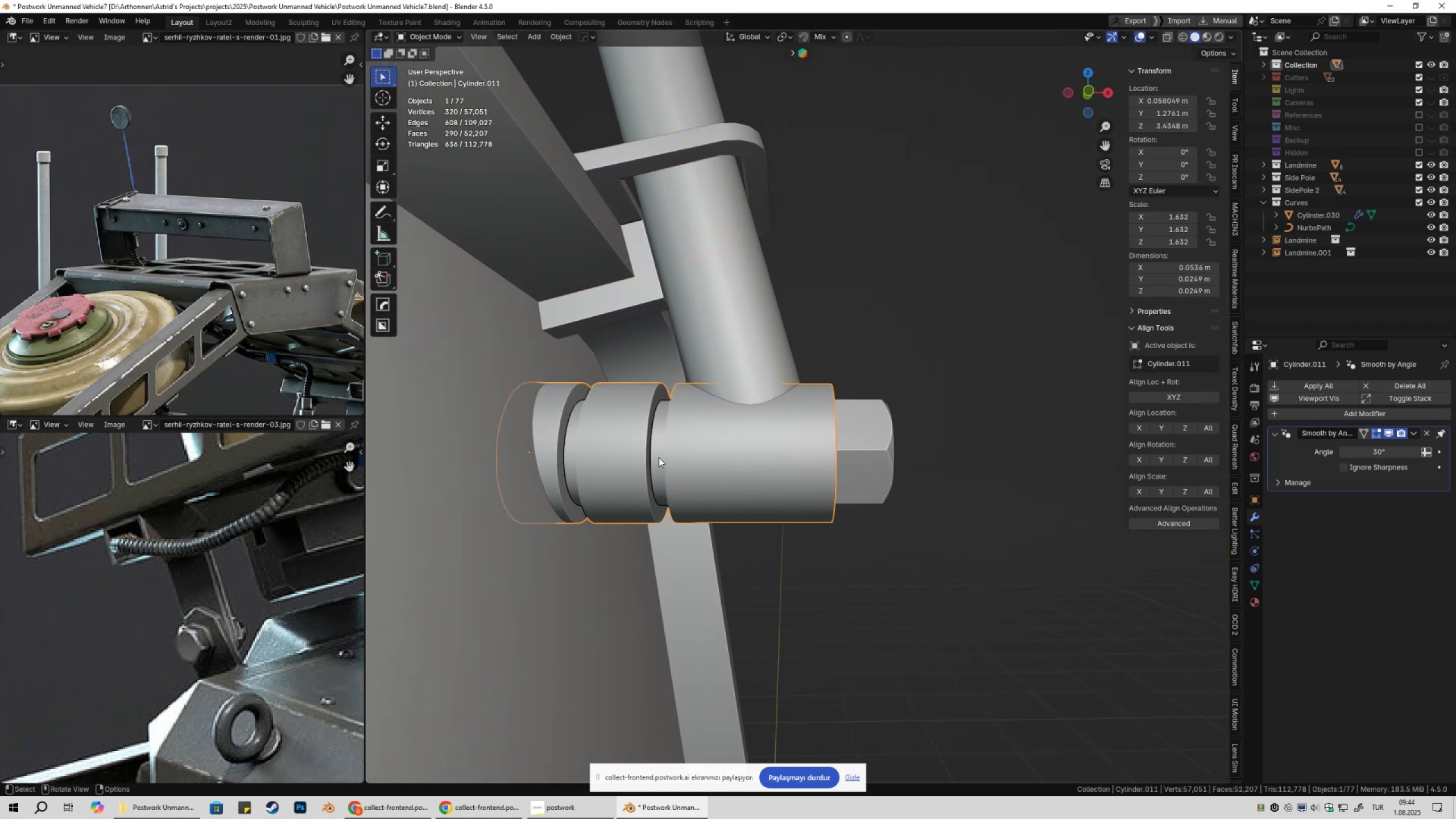 
hold_key(key=ShiftLeft, duration=0.34)
 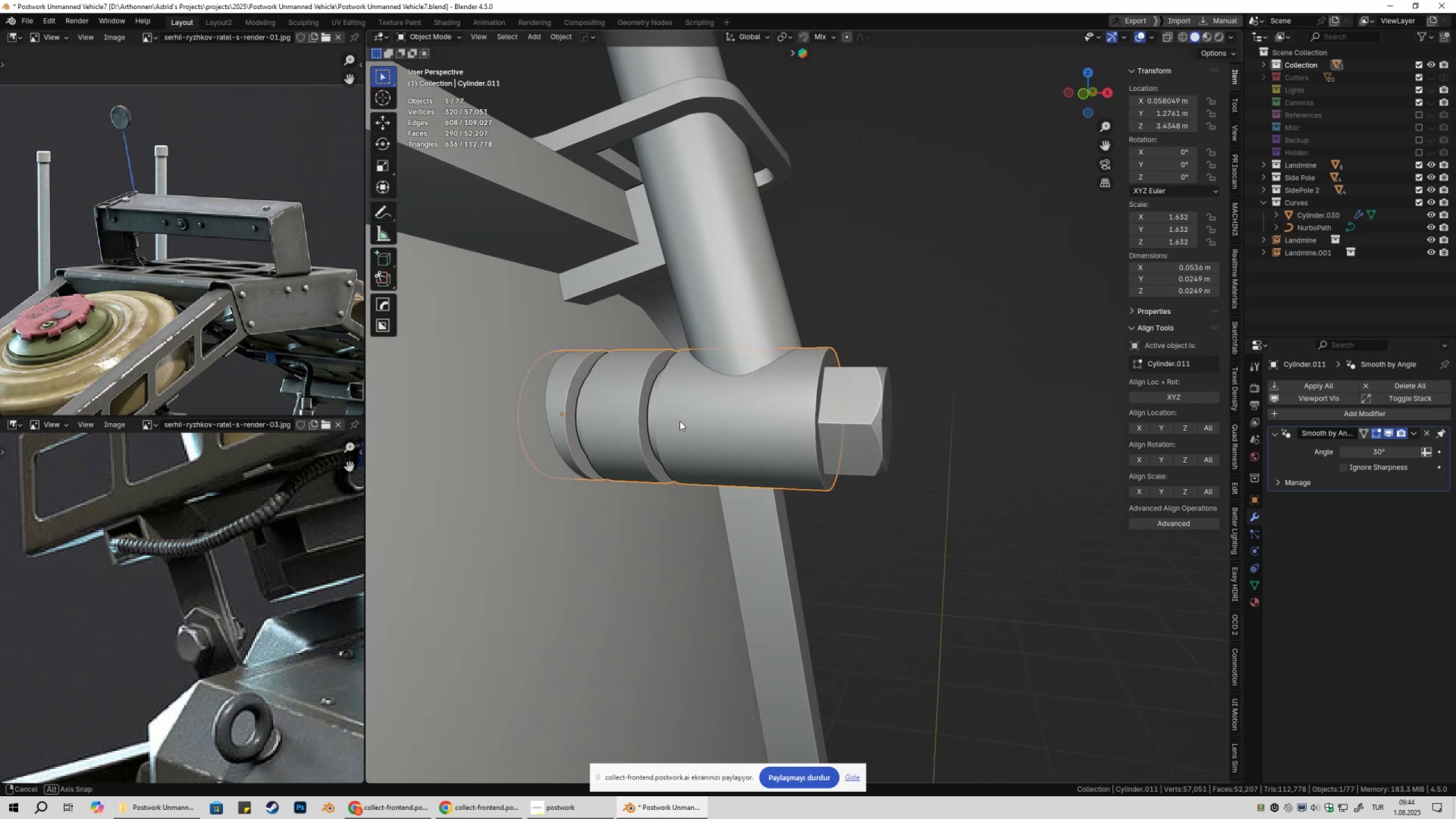 
scroll: coordinate [620, 434], scroll_direction: down, amount: 3.0
 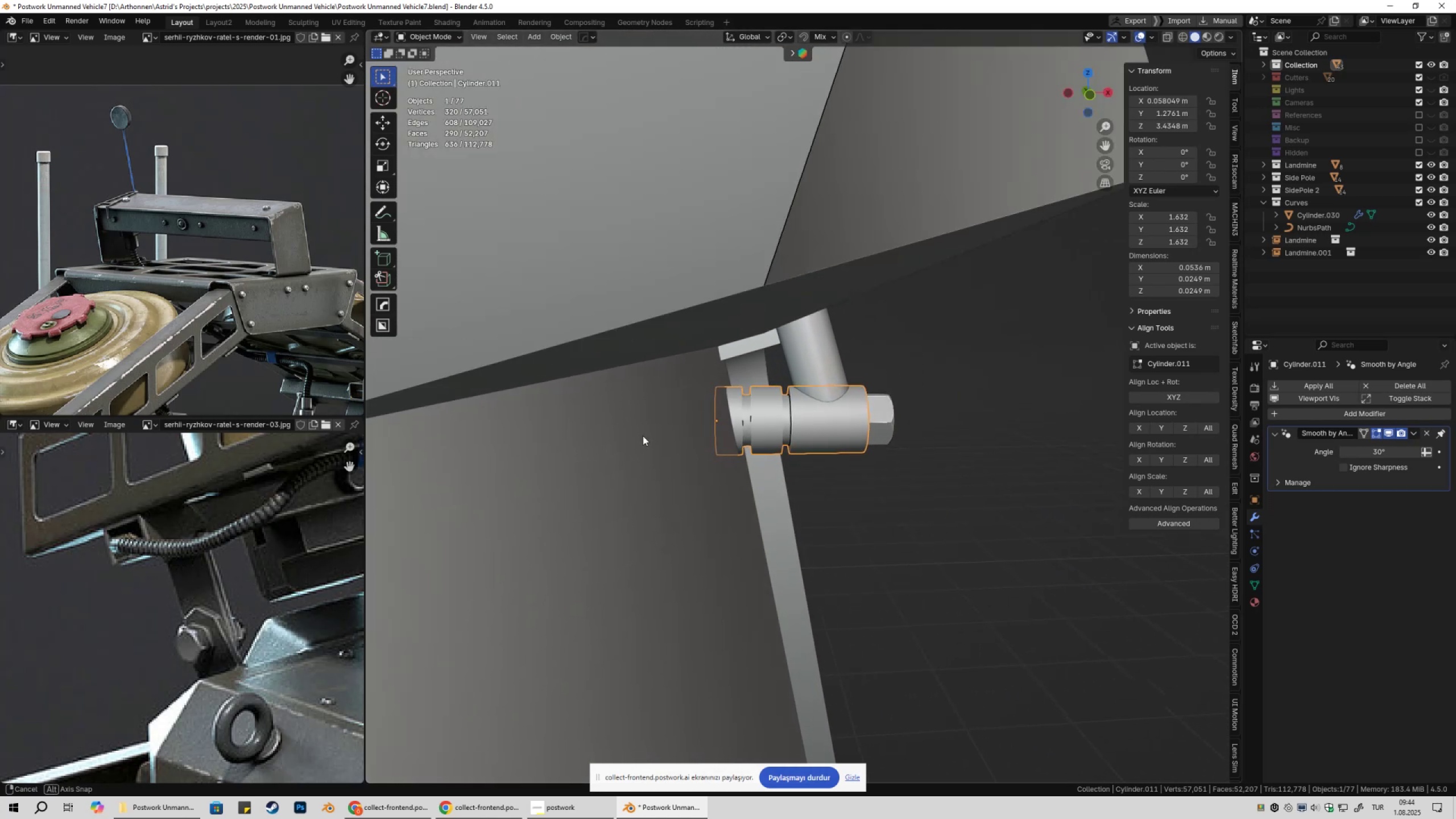 
scroll: coordinate [746, 461], scroll_direction: up, amount: 3.0
 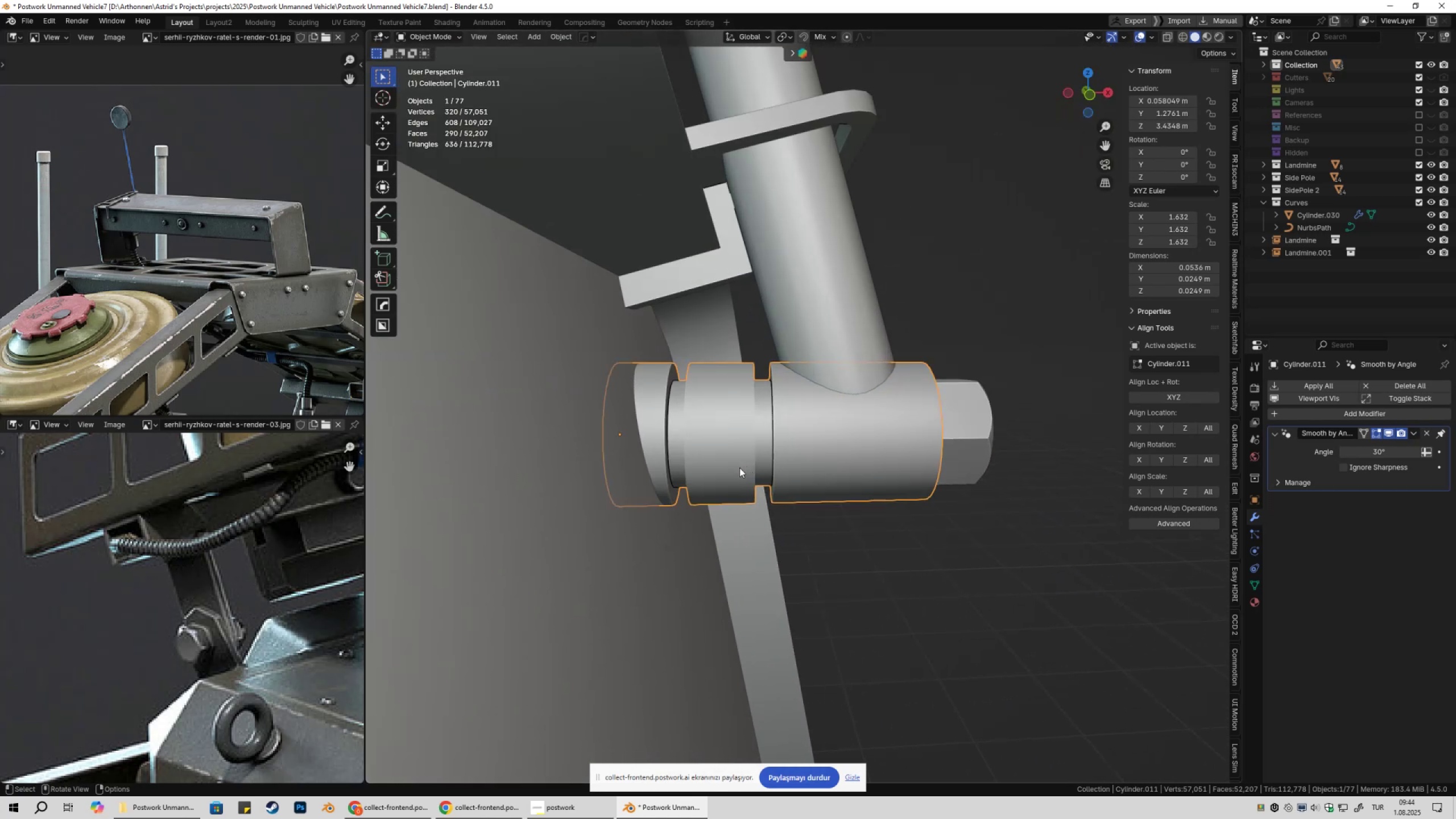 
key(Tab)
 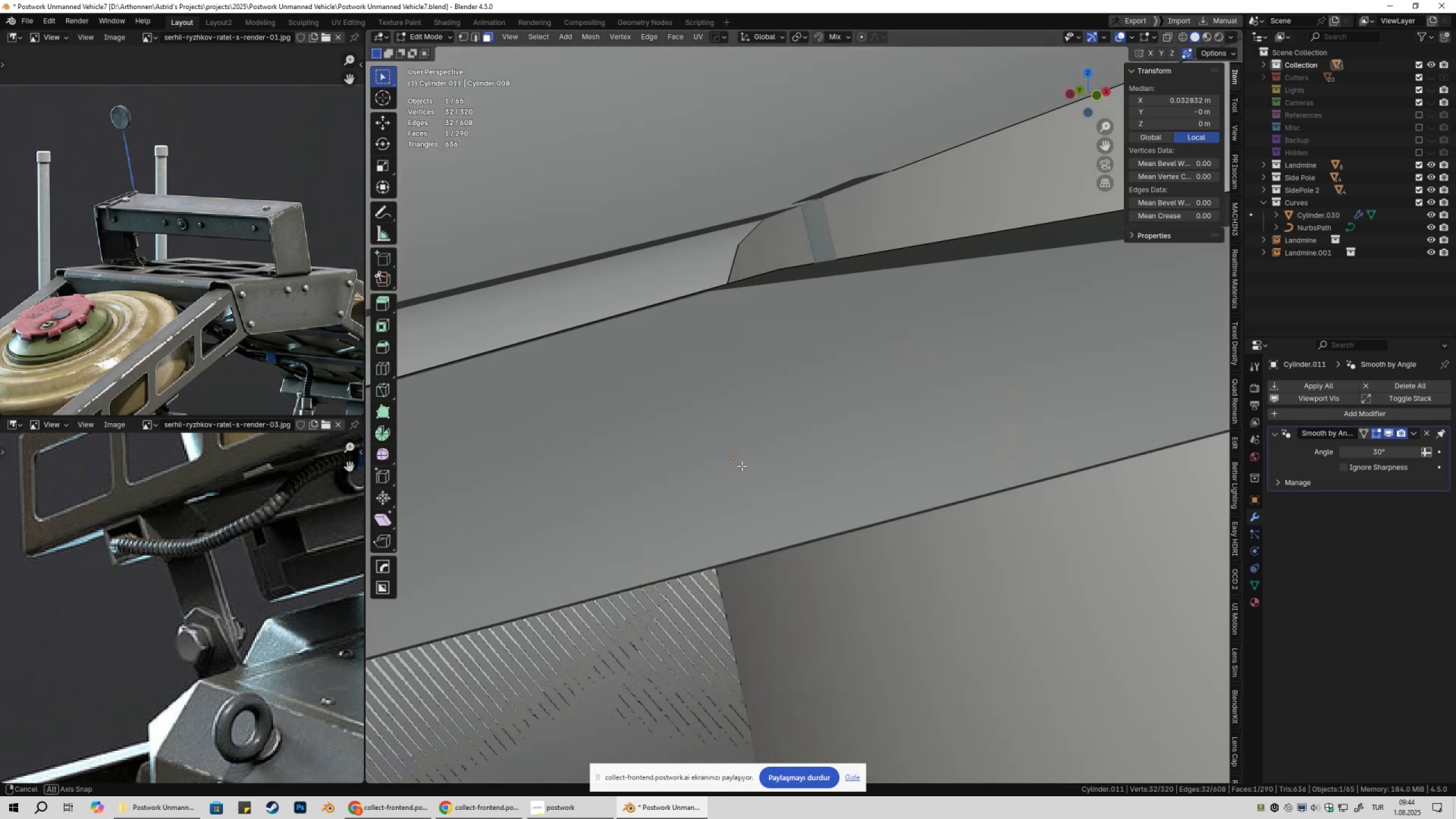 
key(3)
 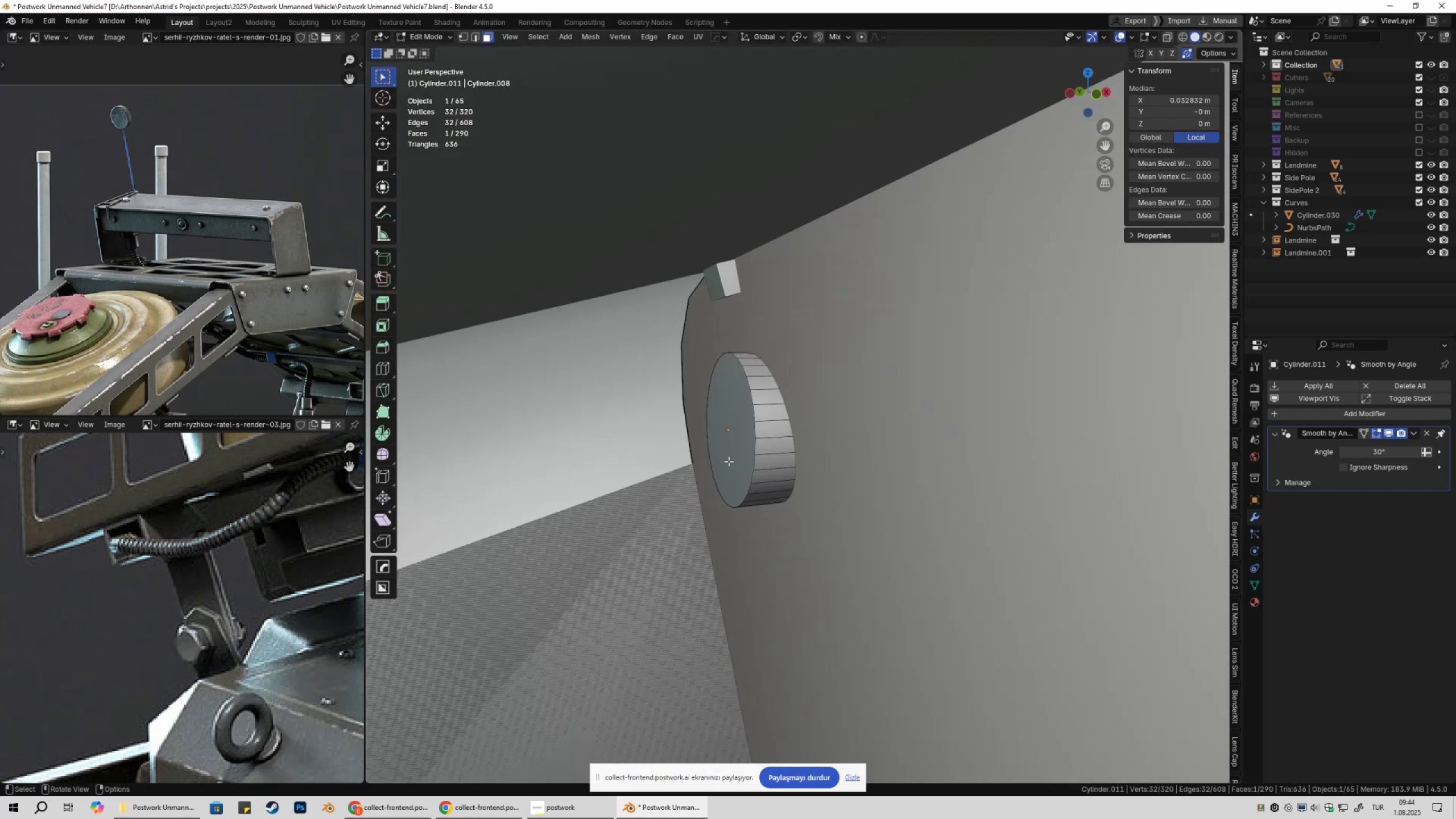 
left_click([727, 454])
 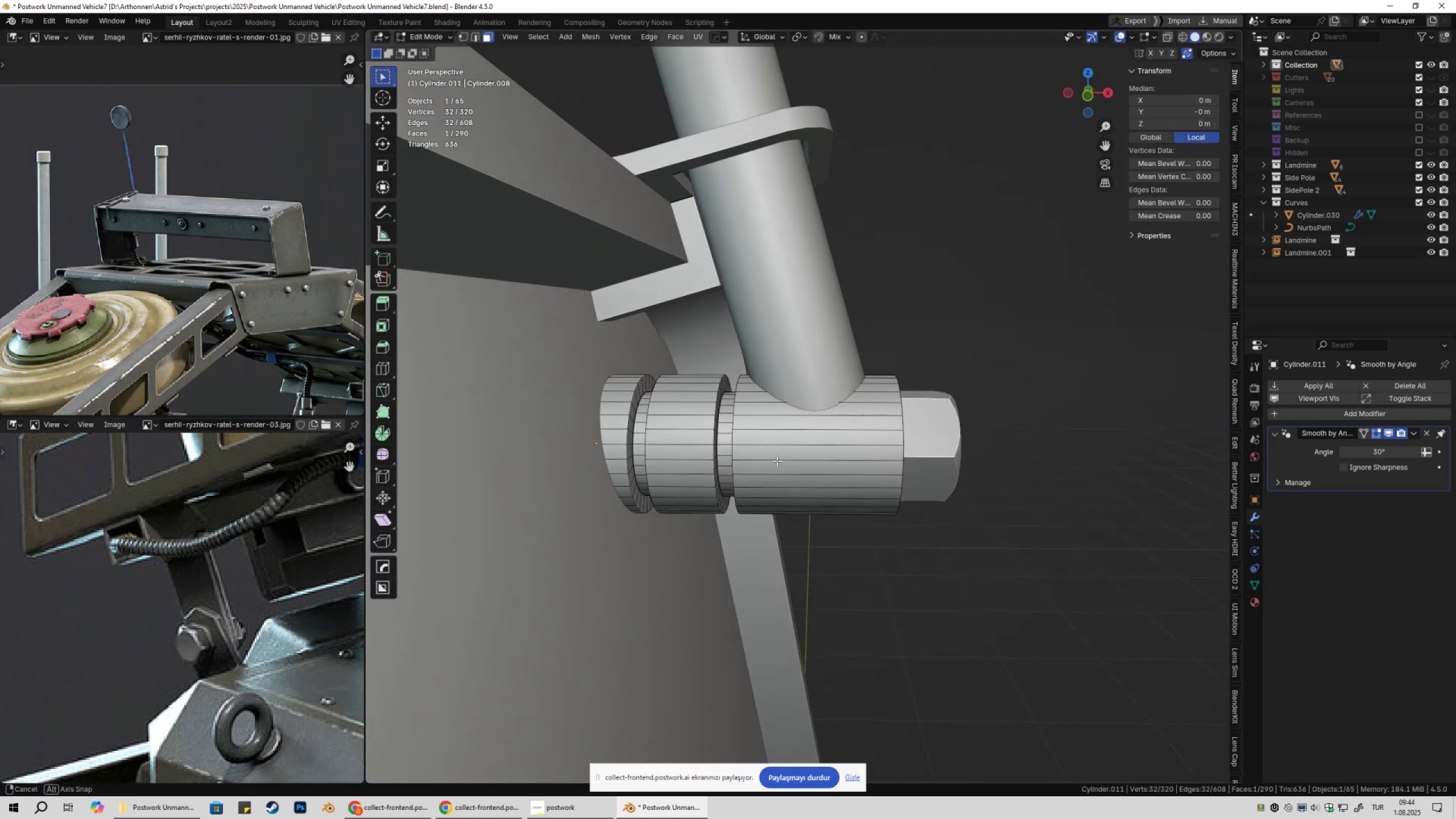 
type(gy)
key(Escape)
type(gx)
 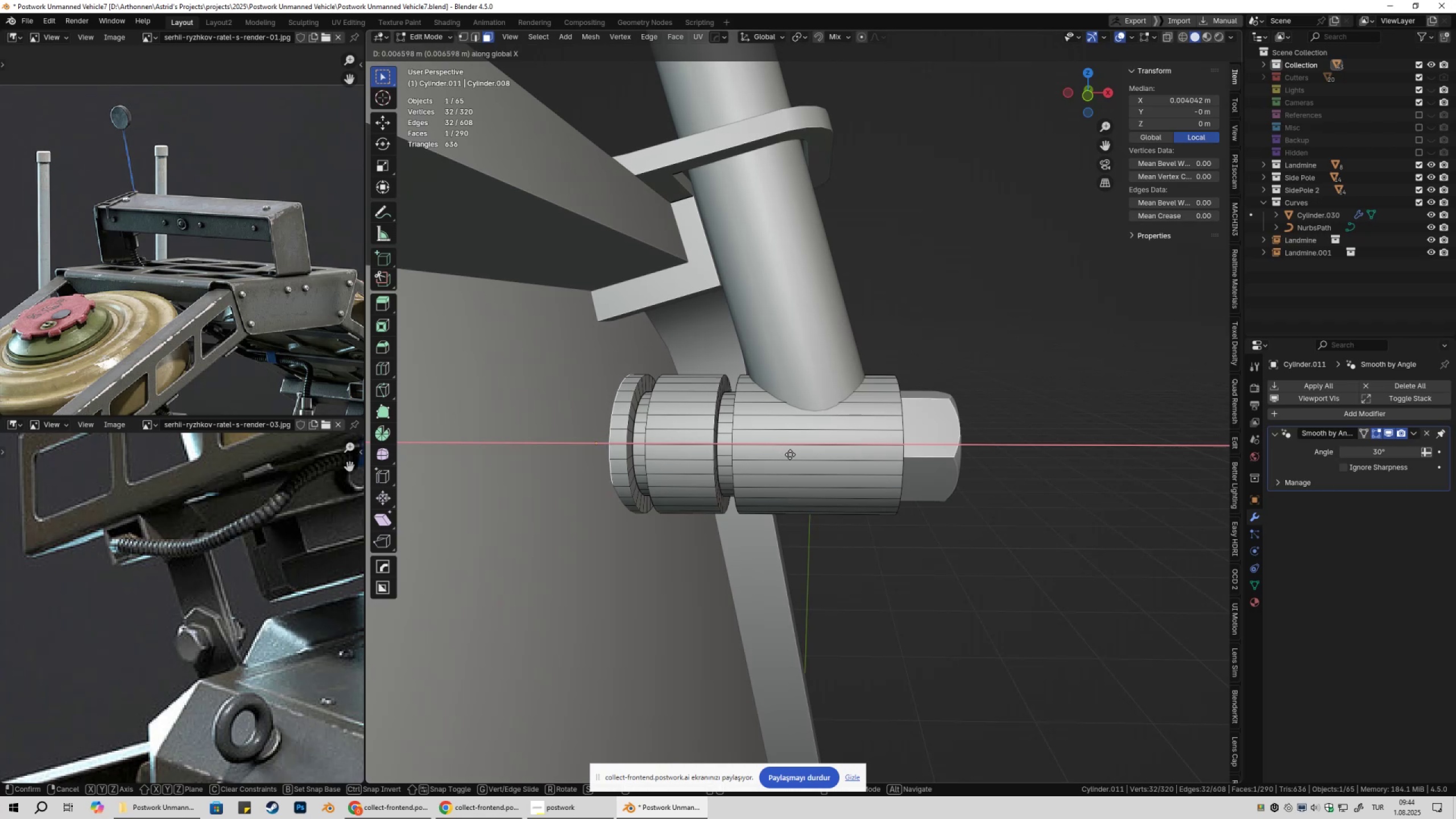 
left_click([767, 458])
 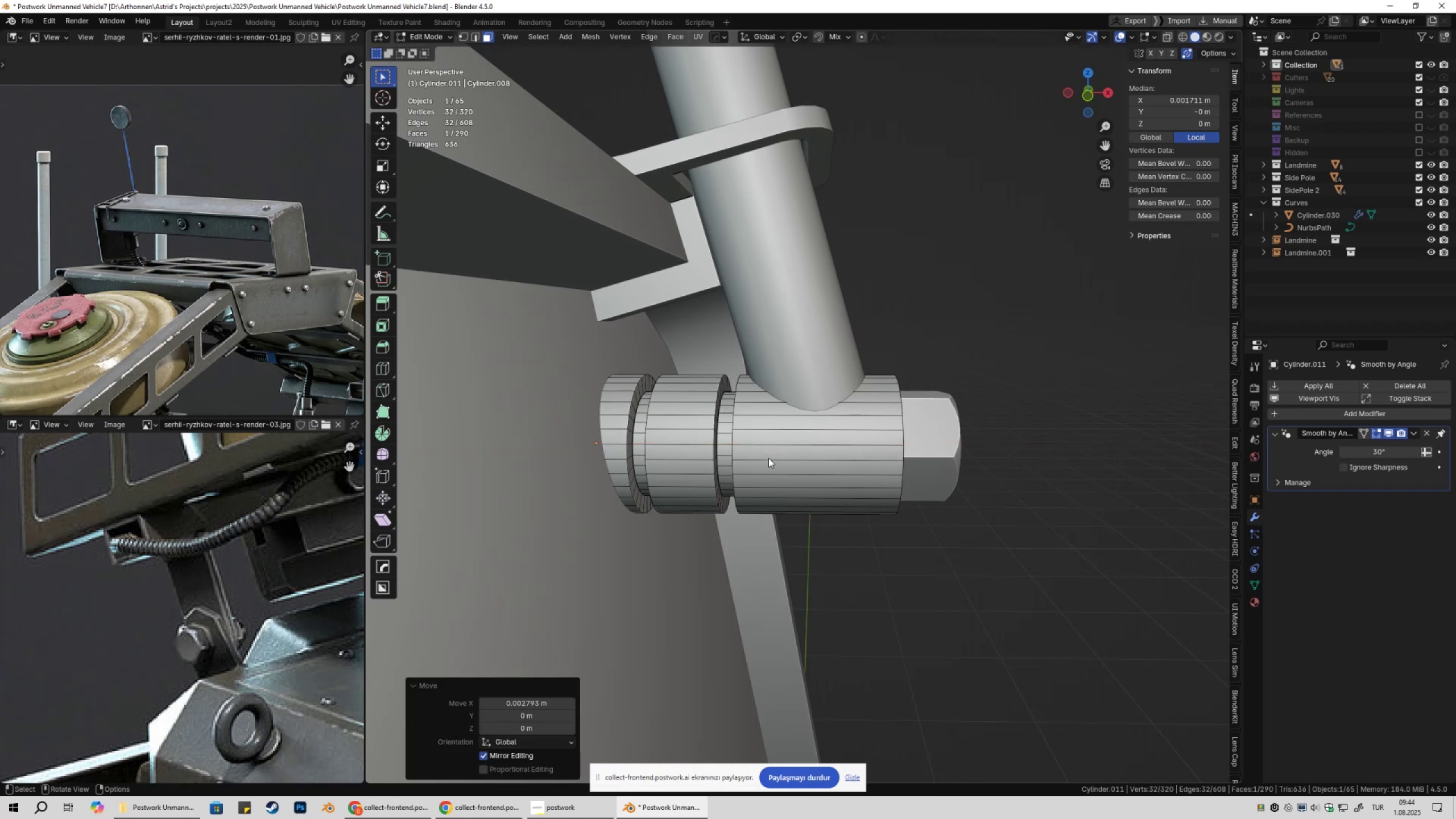 
key(Tab)
 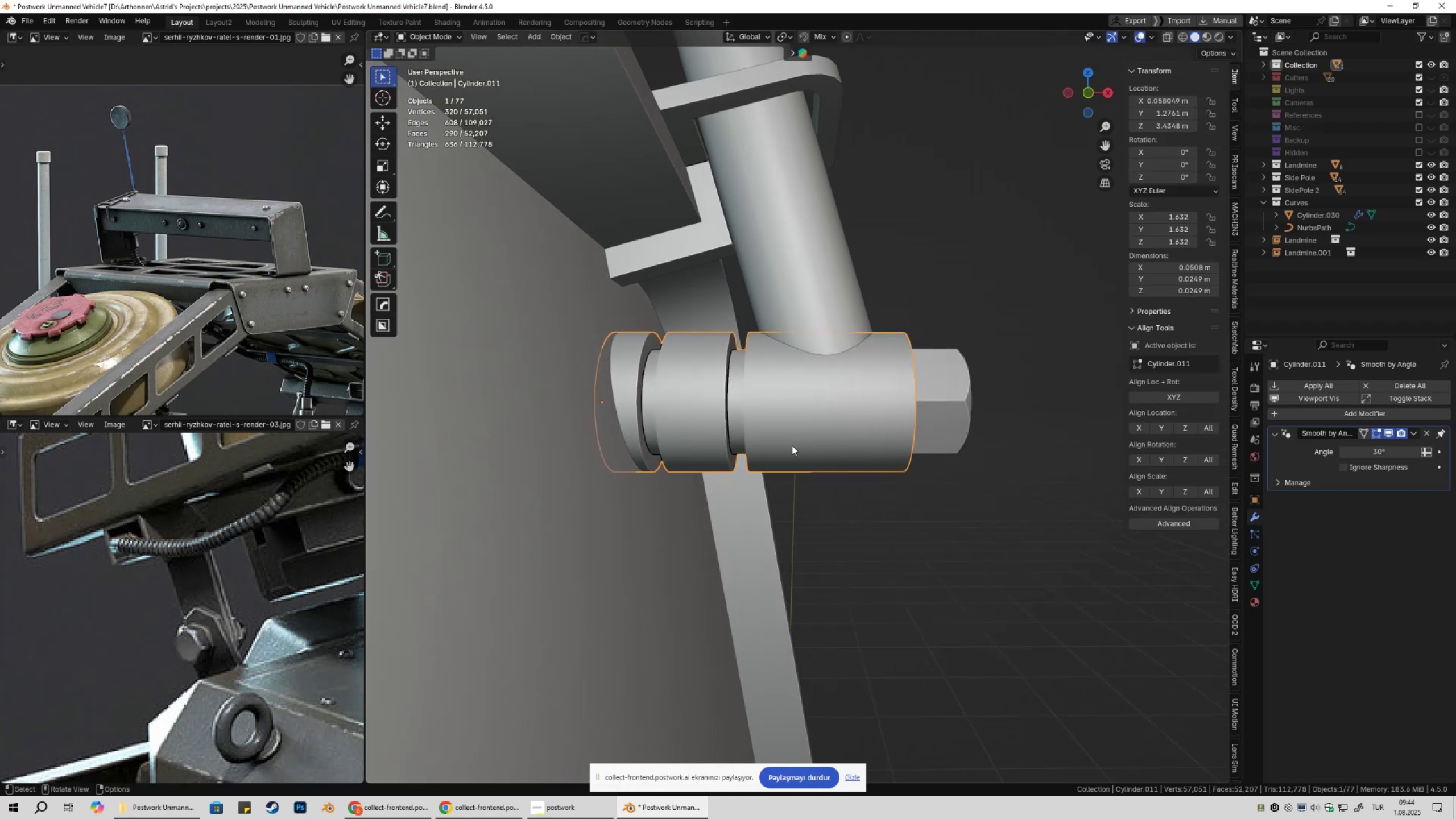 
scroll: coordinate [792, 448], scroll_direction: down, amount: 2.0
 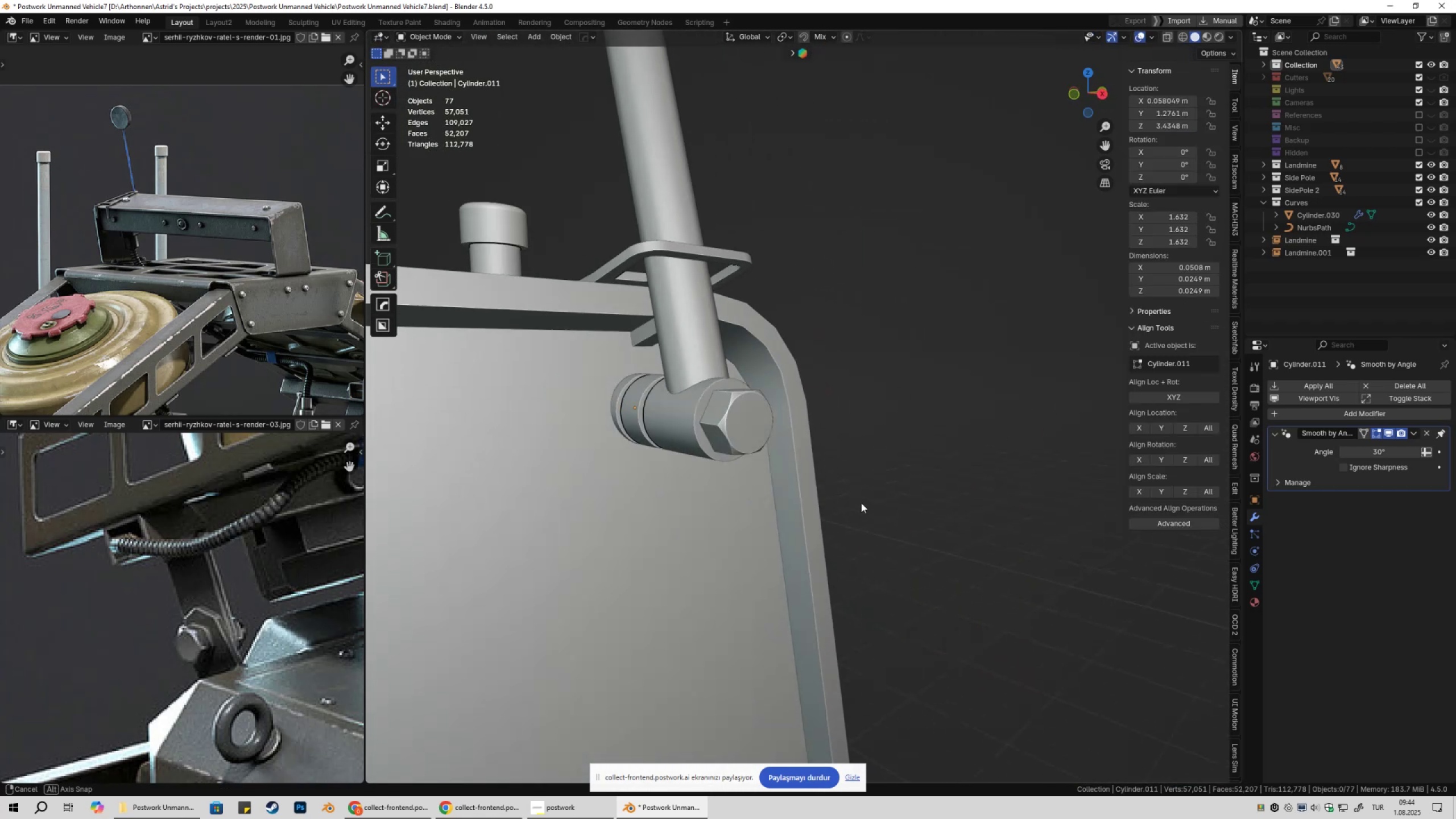 
wait(9.53)
 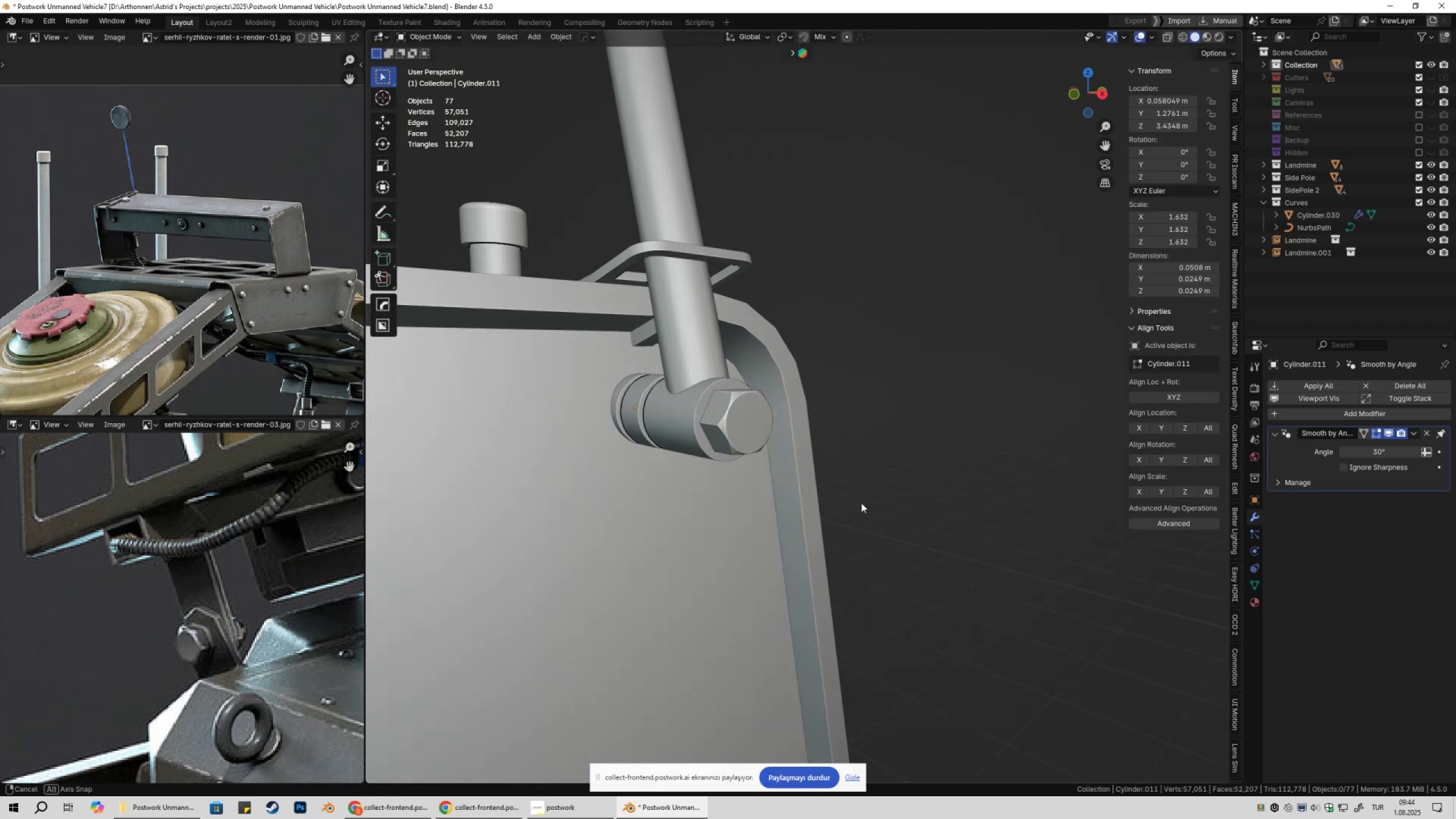 
left_click([811, 427])
 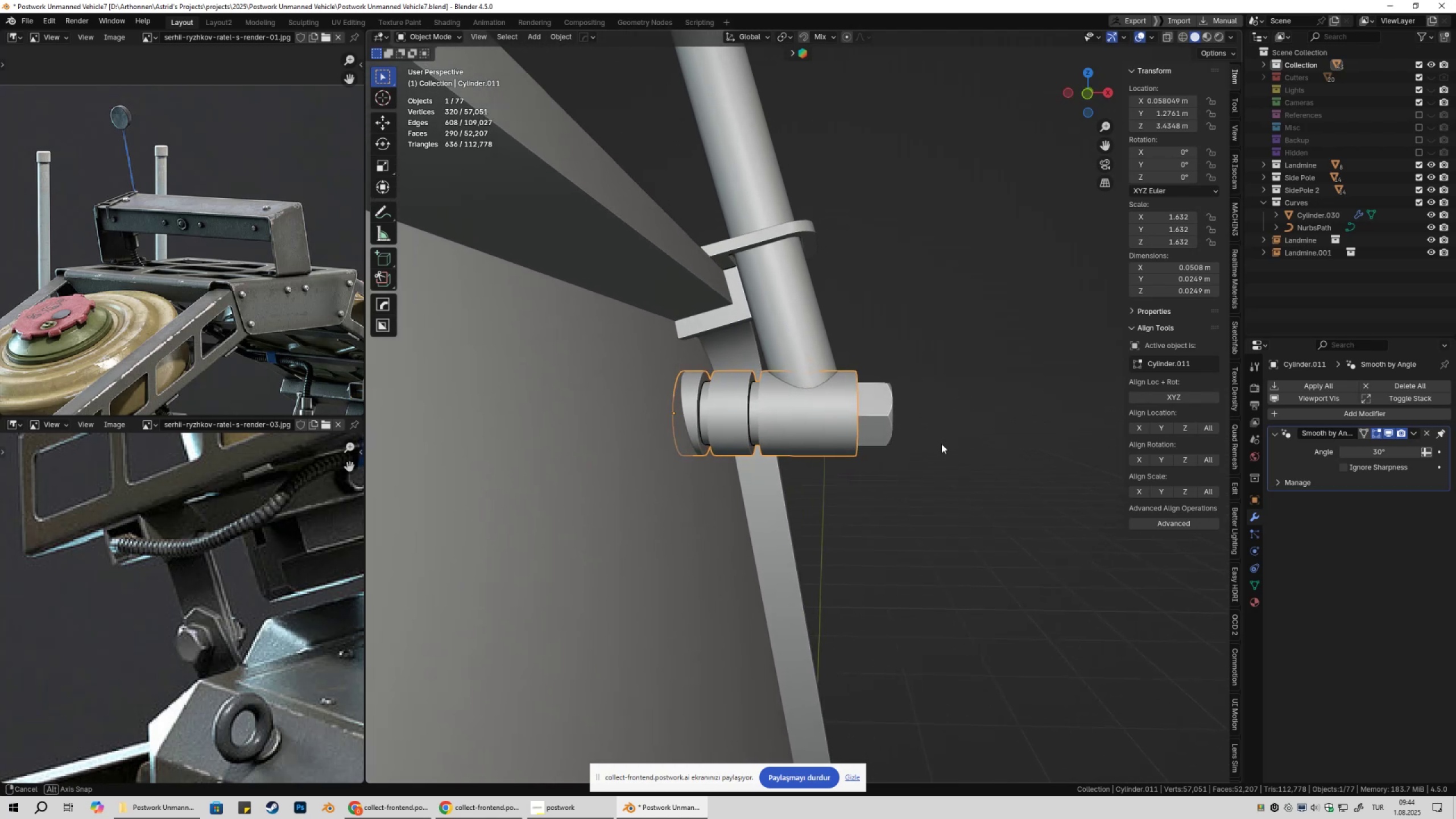 
key(Shift+ShiftLeft)
 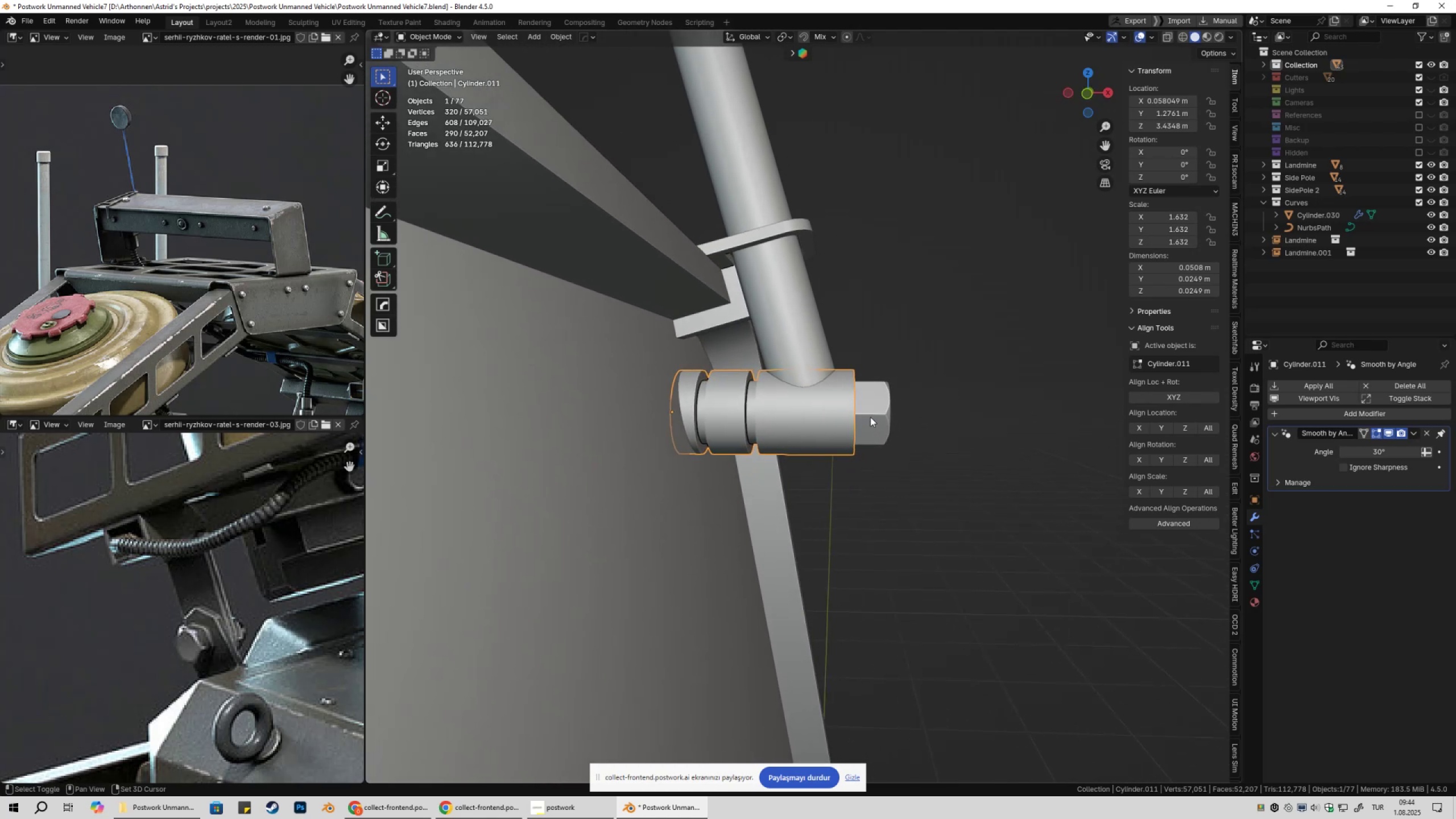 
left_click([870, 417])
 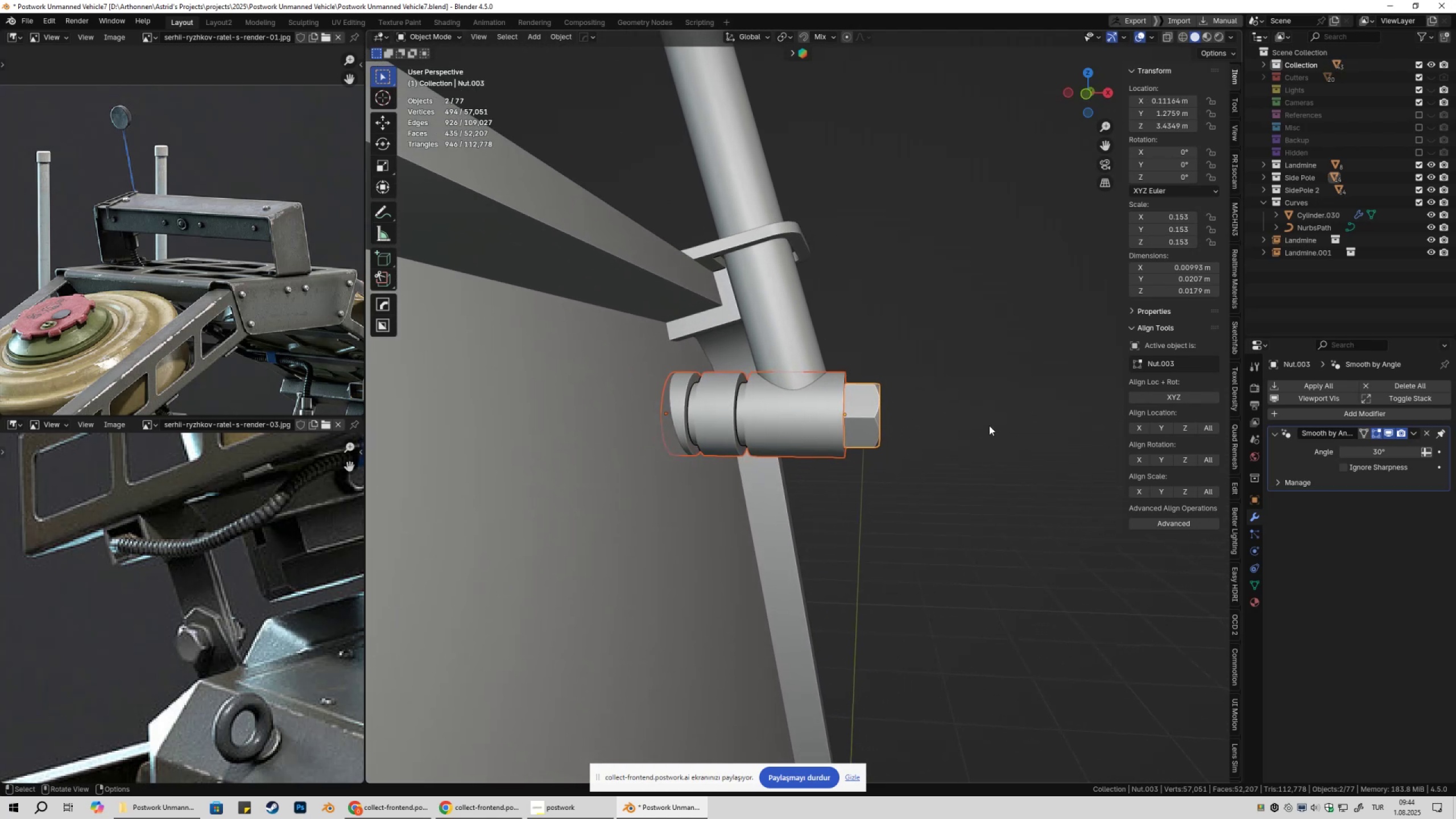 
type(ry)
 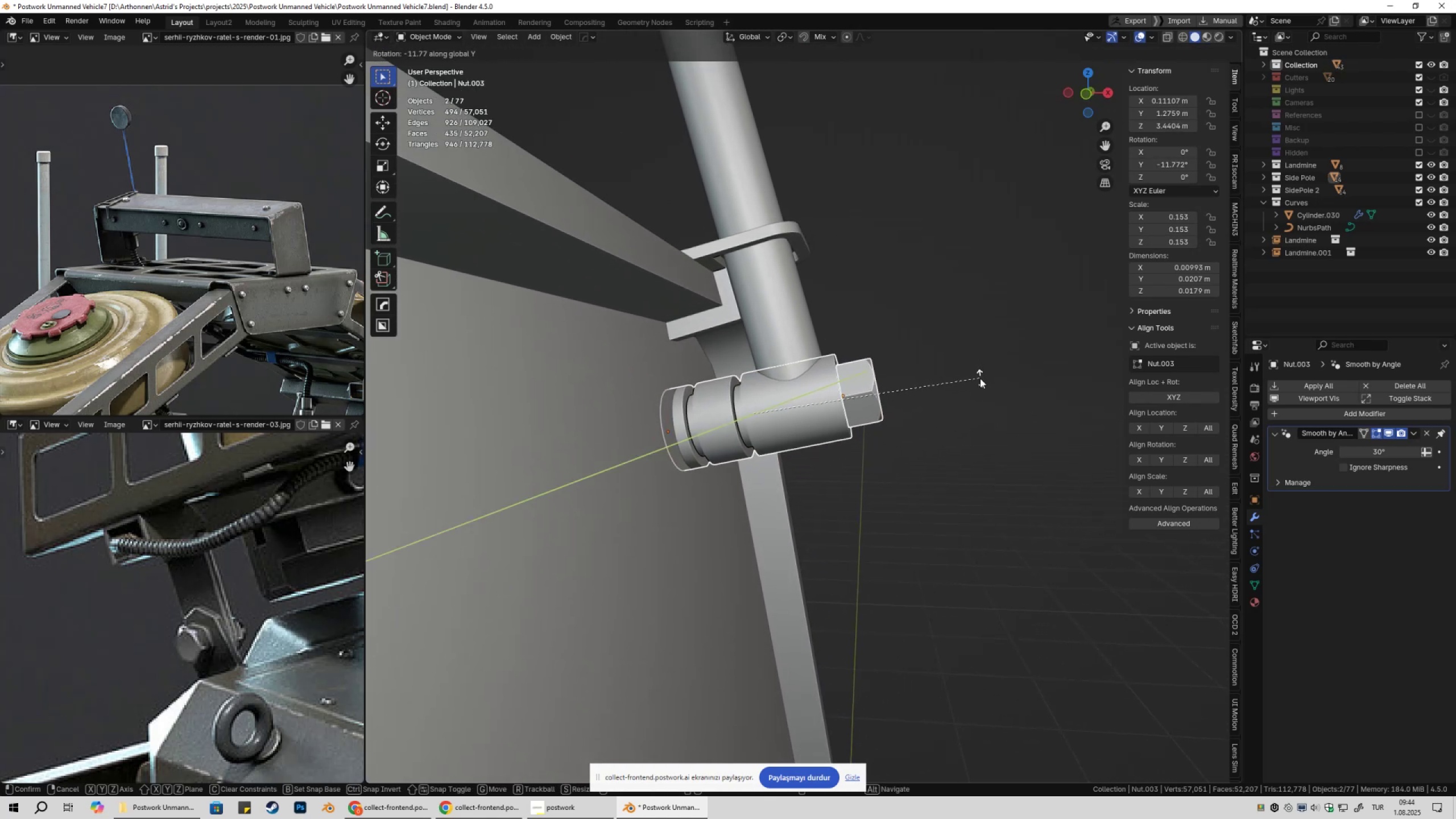 
double_click([985, 387])
 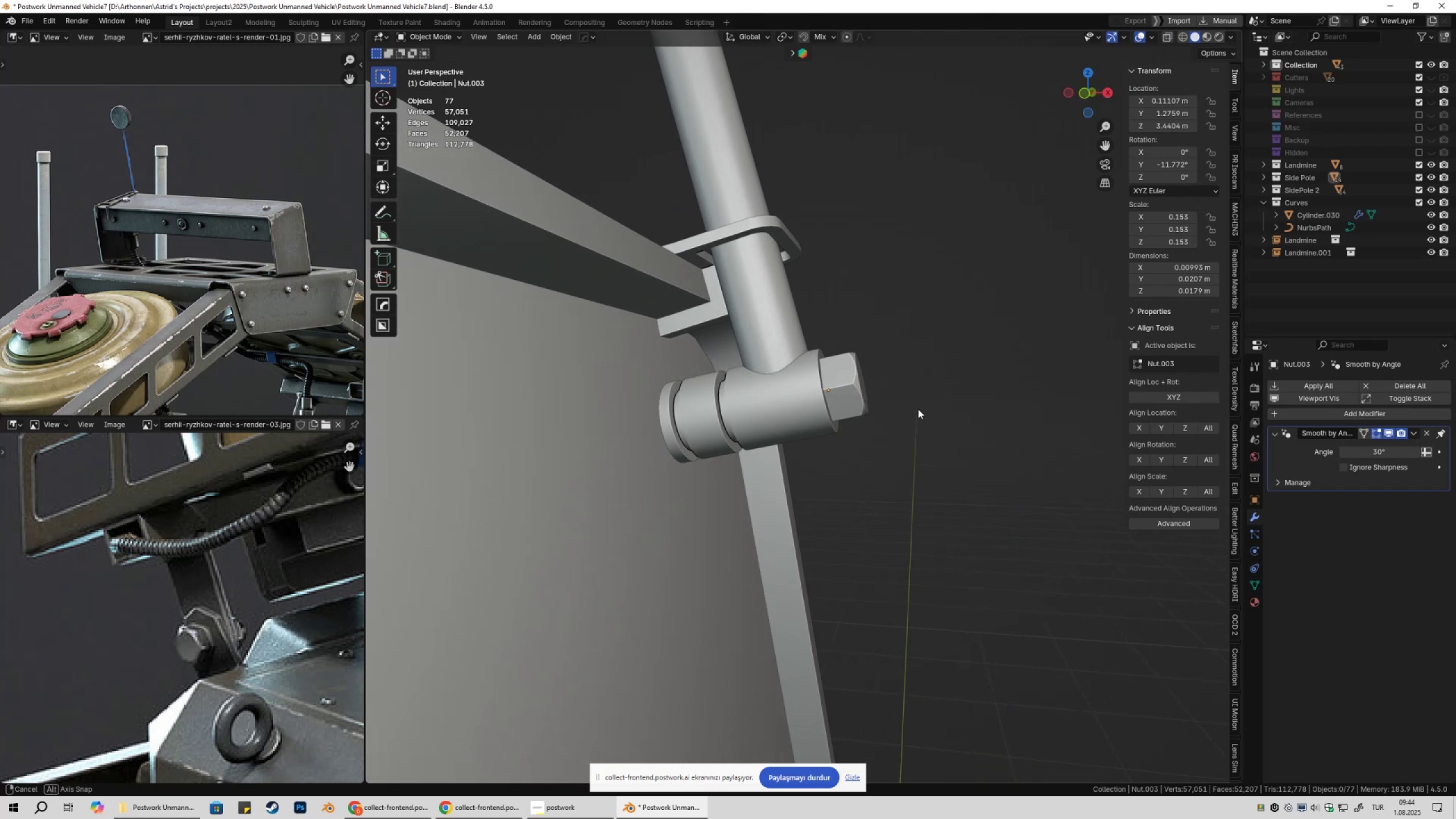 
key(Control+Z)
 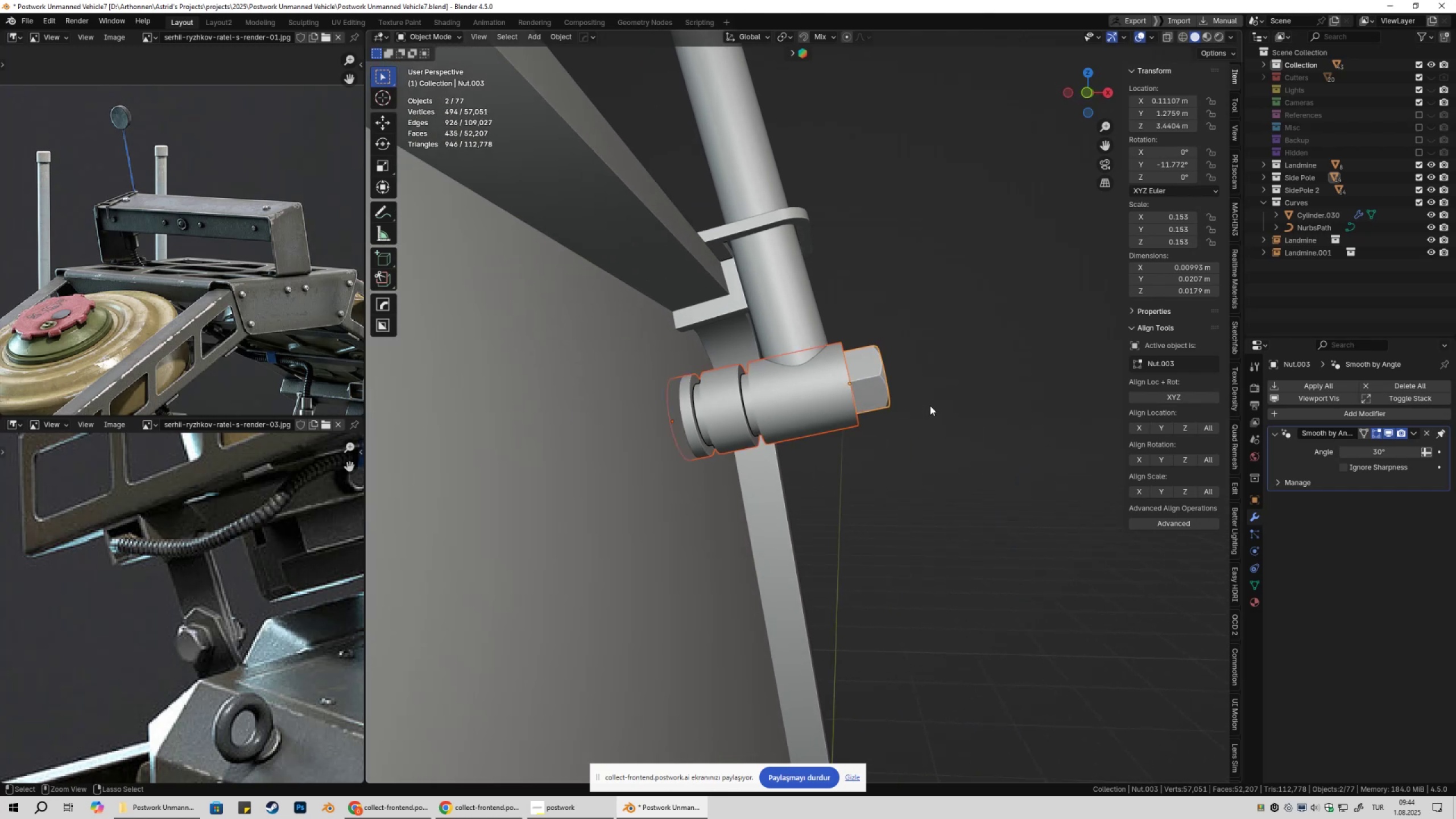 
key(Control+Z)
 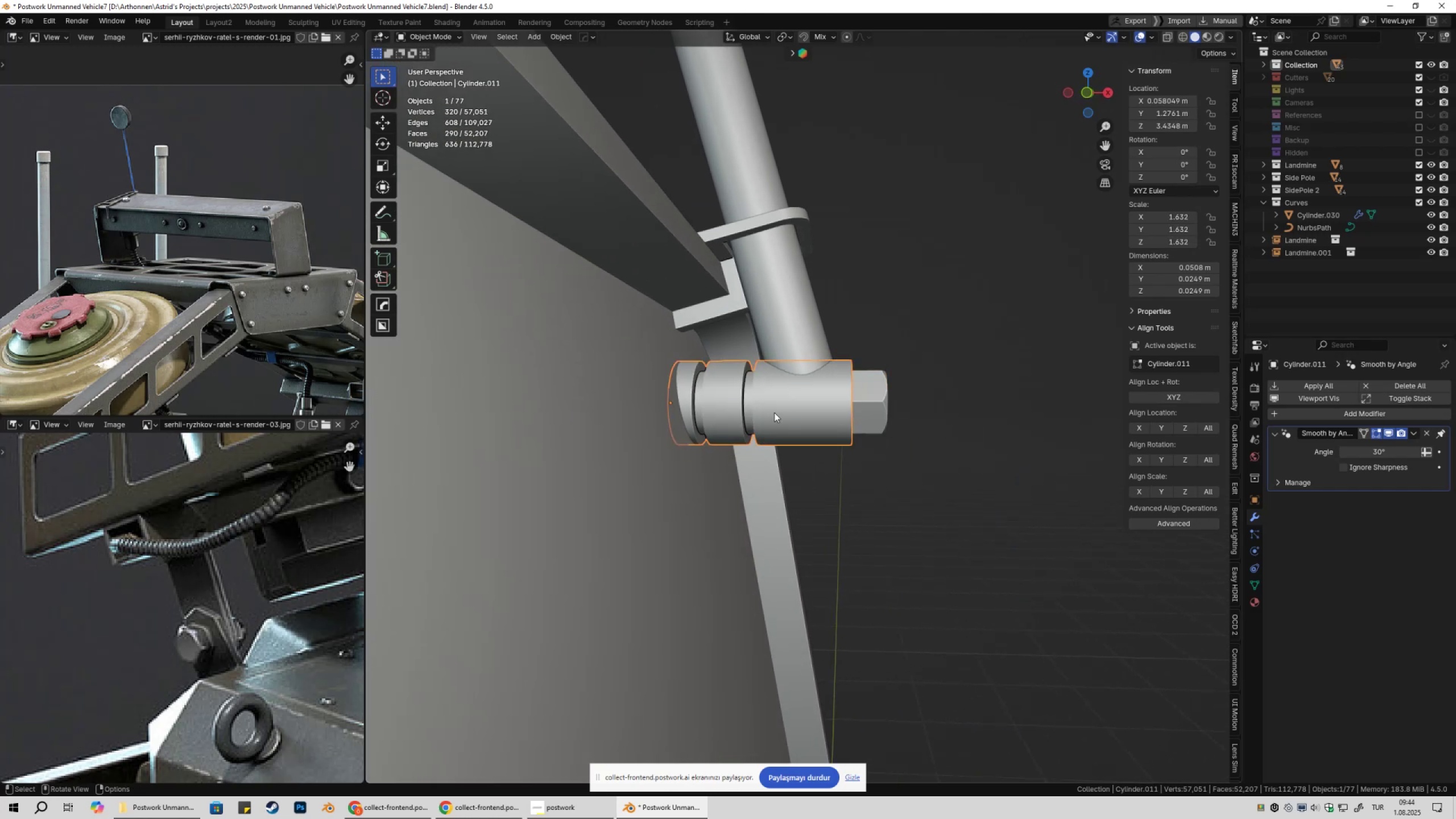 
double_click([794, 351])
 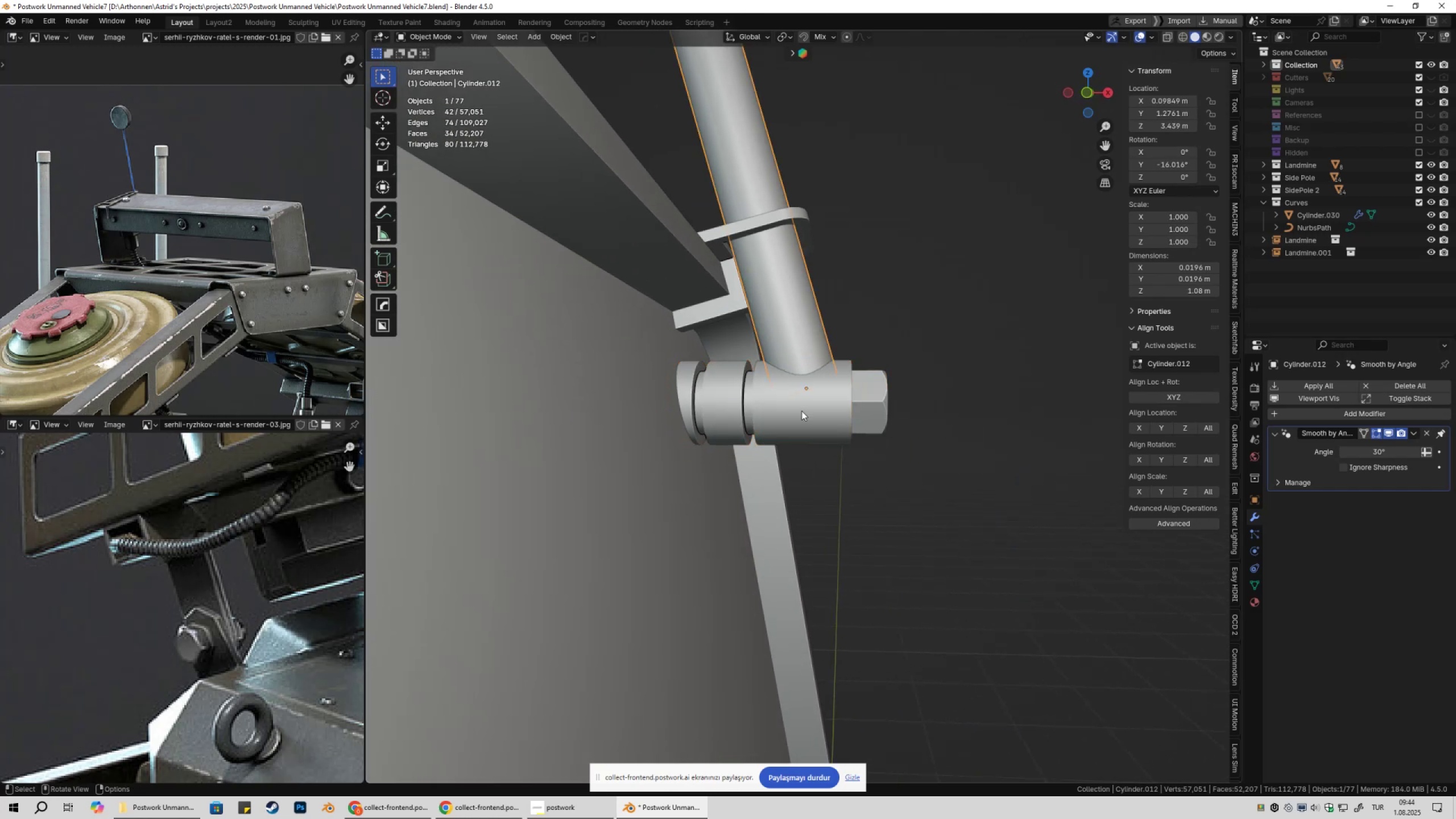 
triple_click([801, 411])
 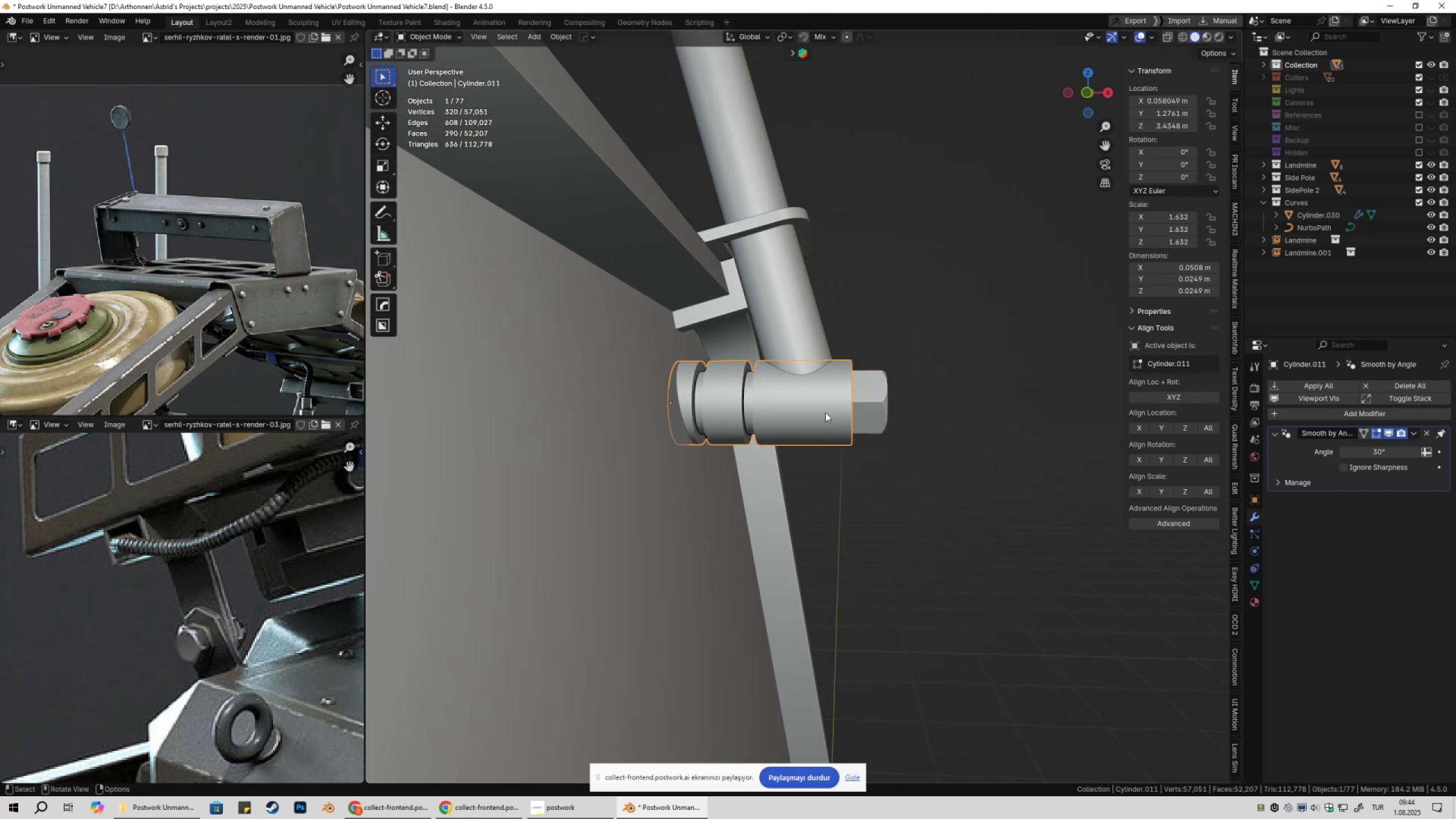 
key(Shift+ShiftLeft)
 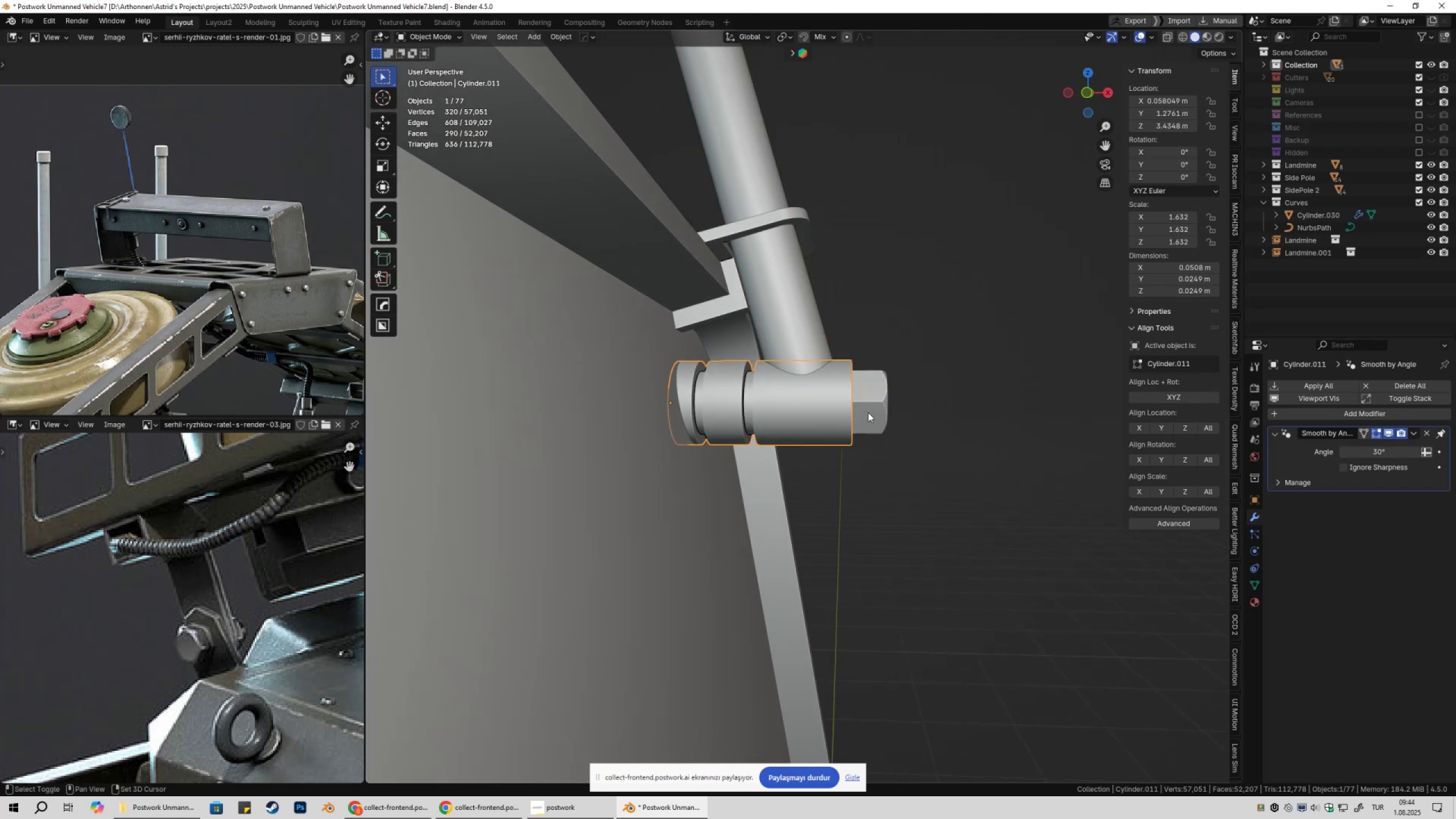 
triple_click([868, 412])
 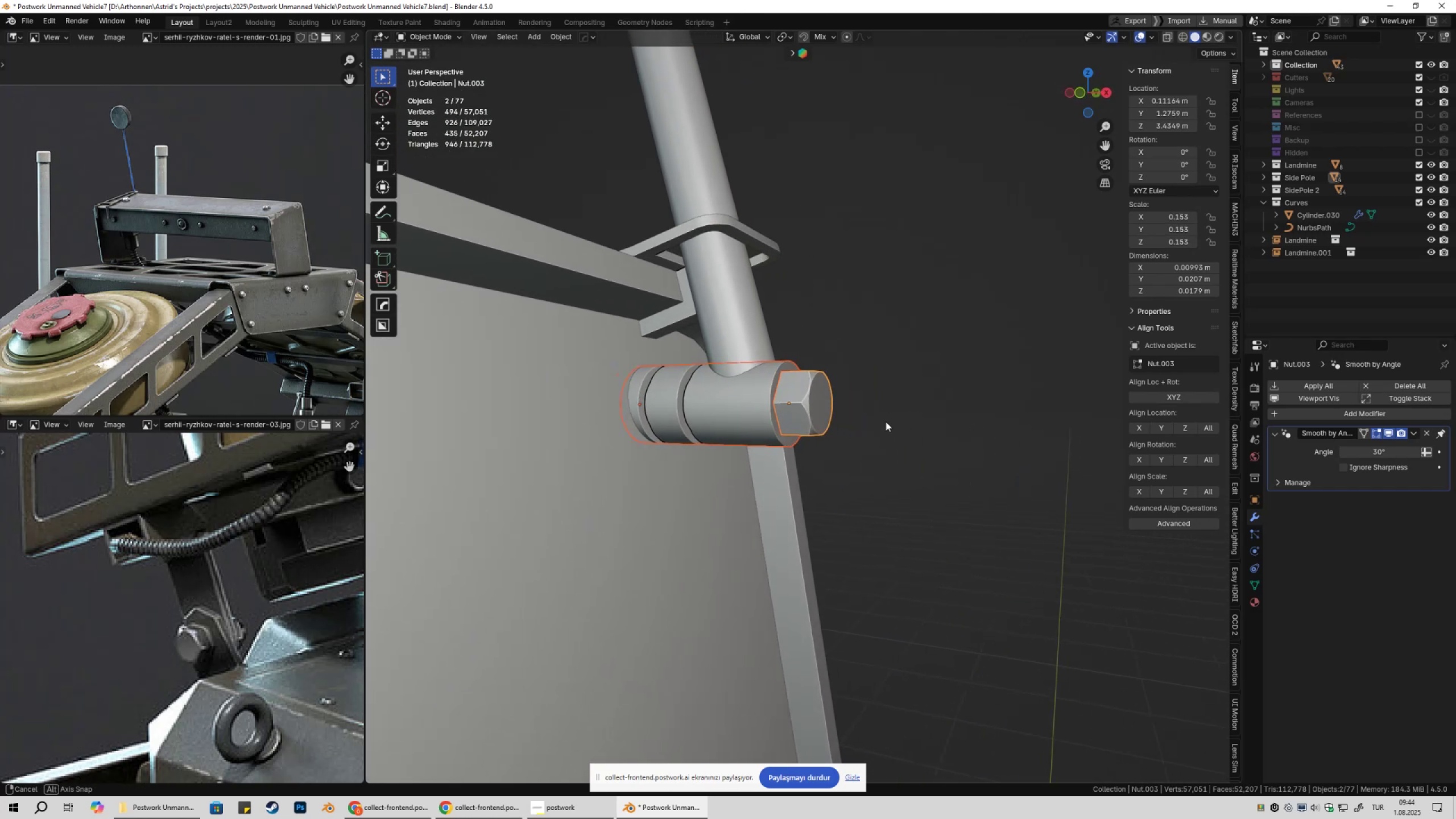 
key(Tab)
 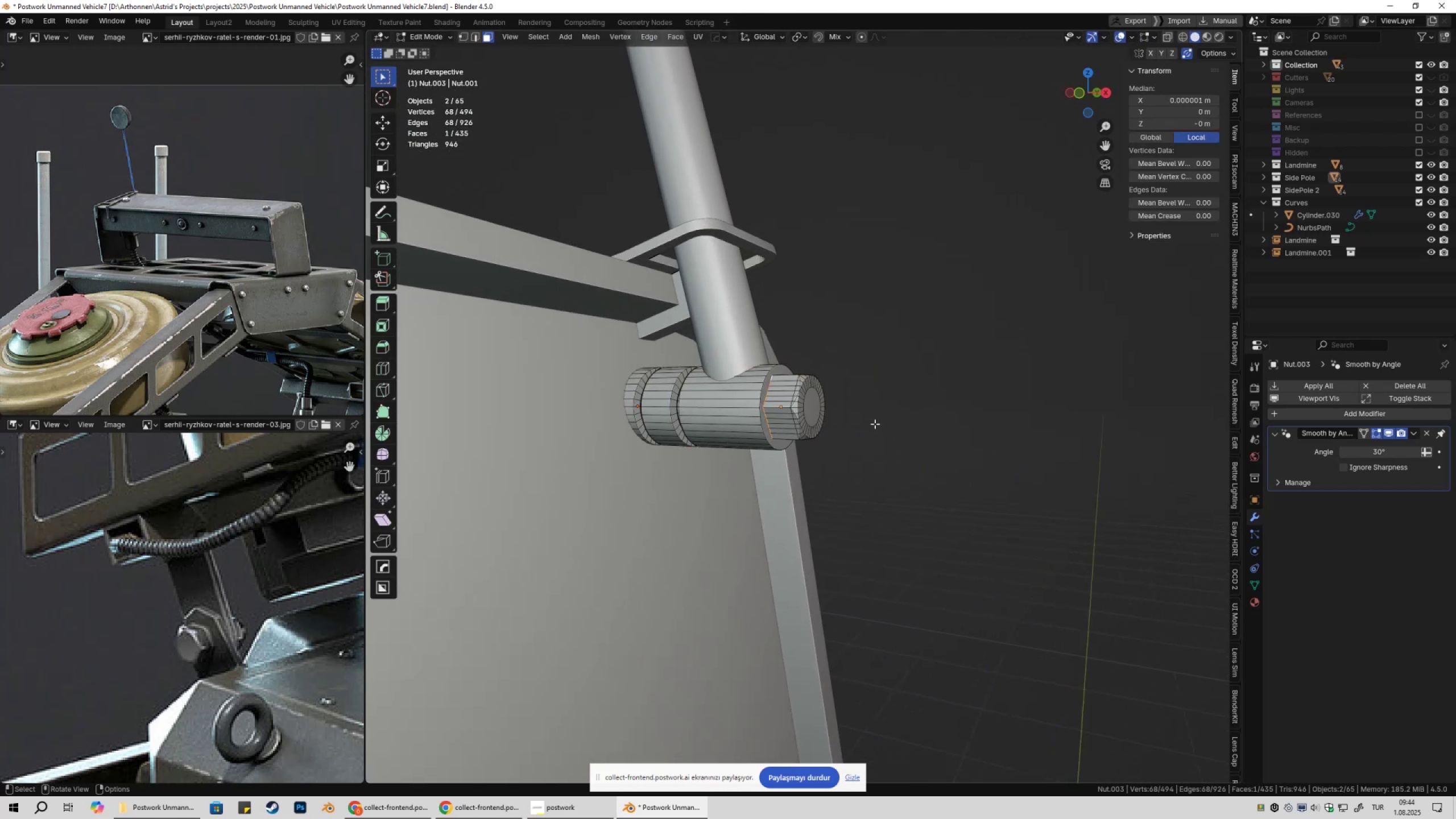 
key(3)
 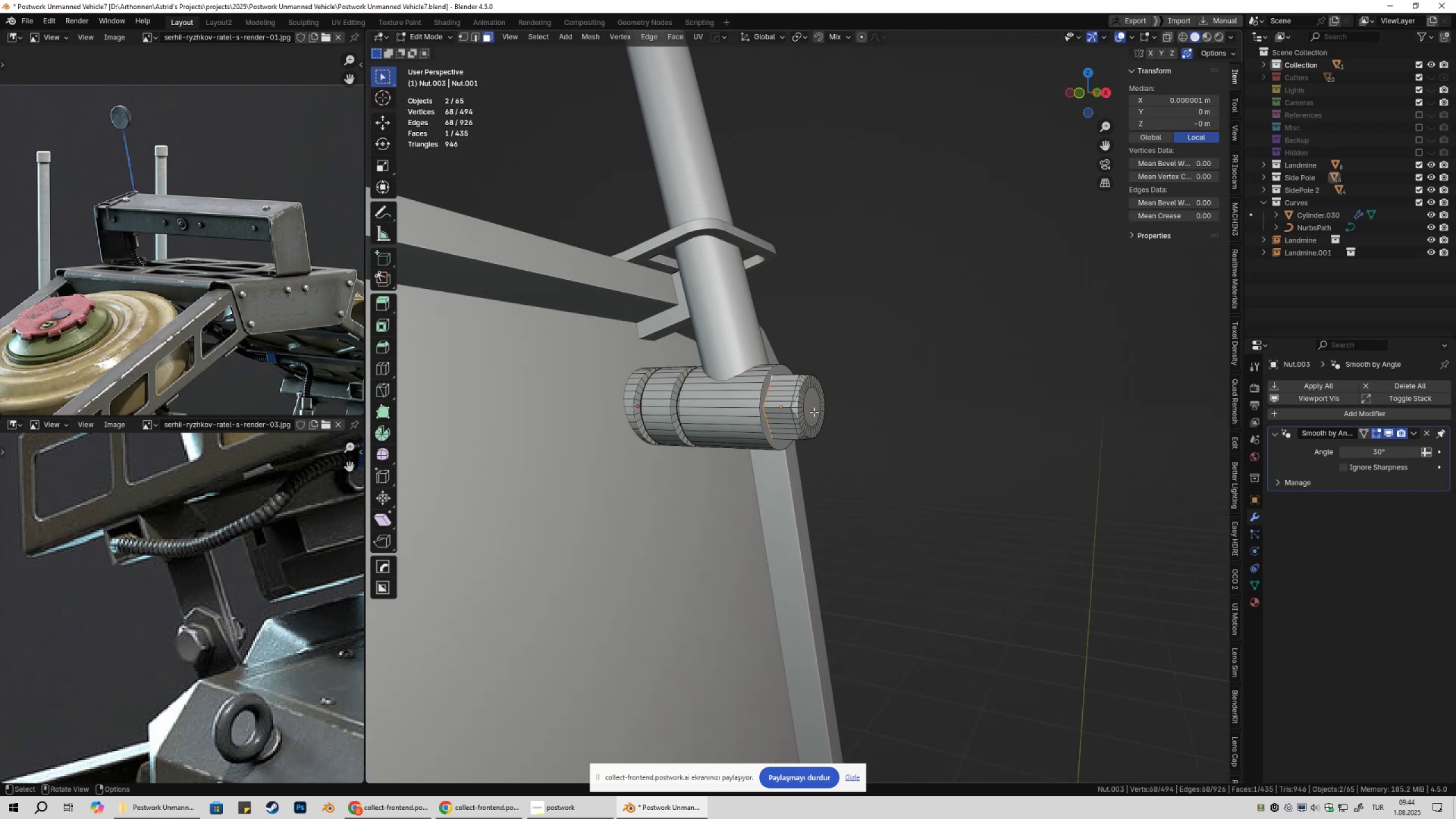 
left_click([814, 412])
 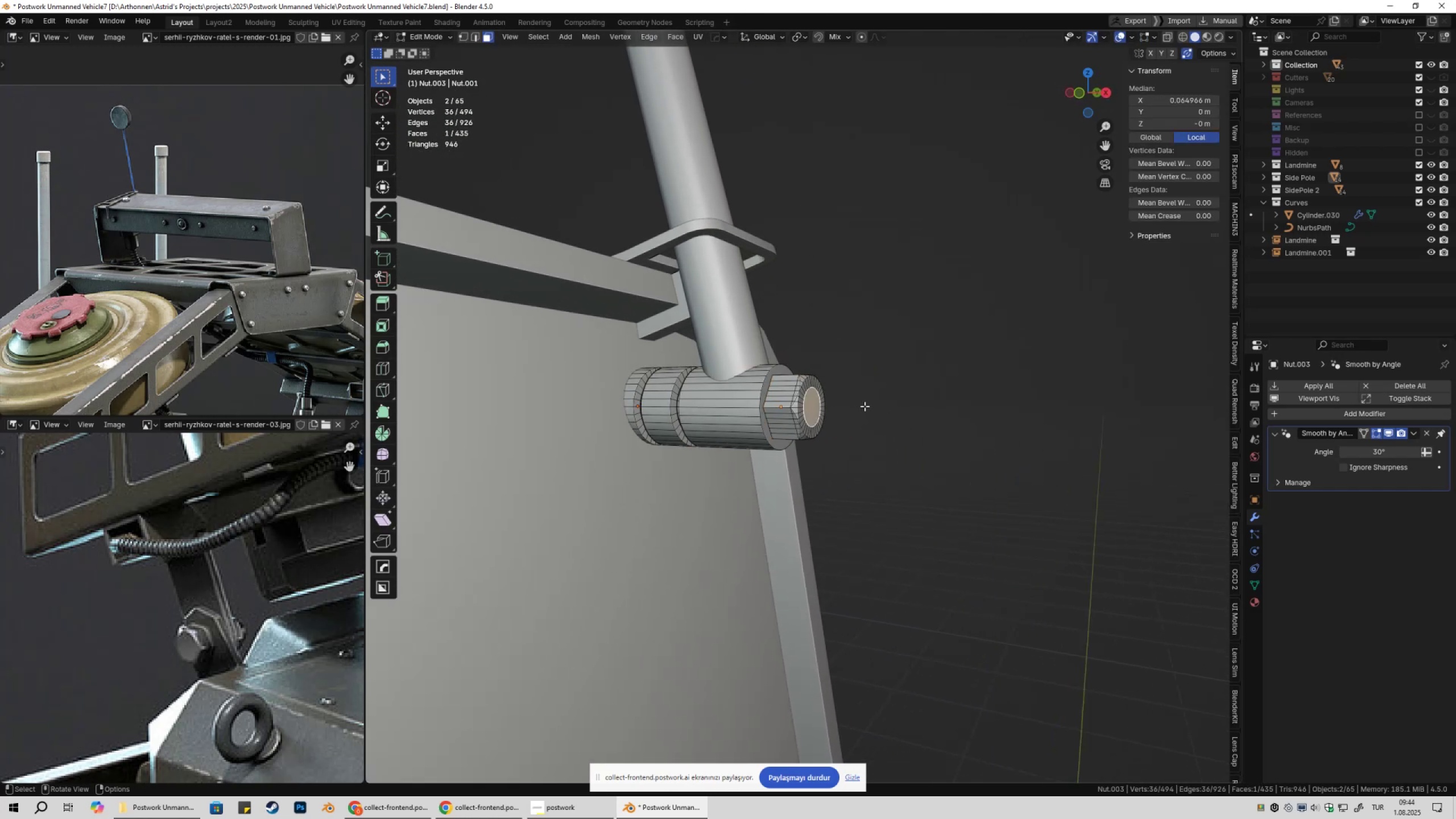 
hold_key(key=ShiftLeft, duration=0.42)
 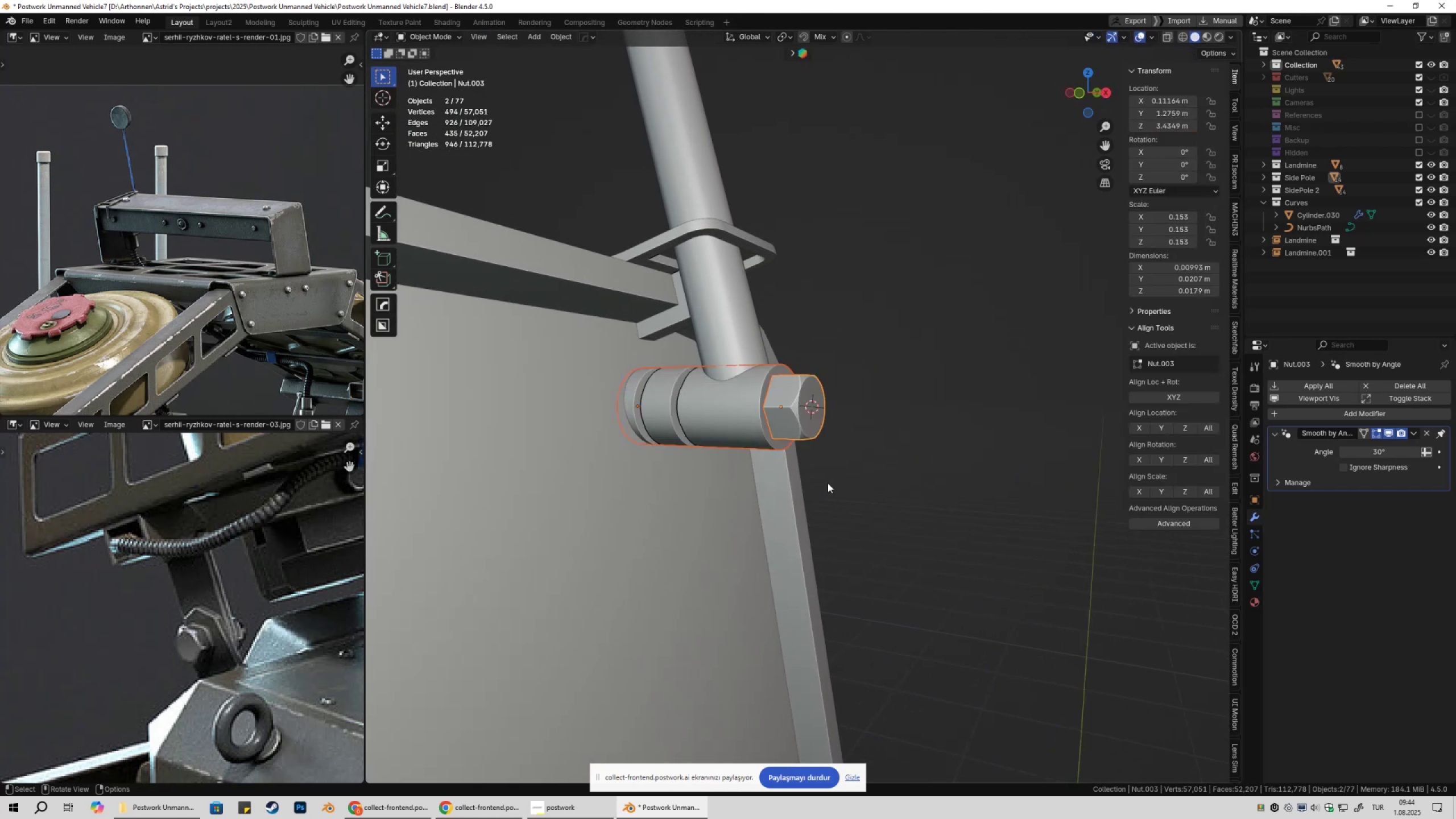 
hold_key(key=S, duration=0.32)
 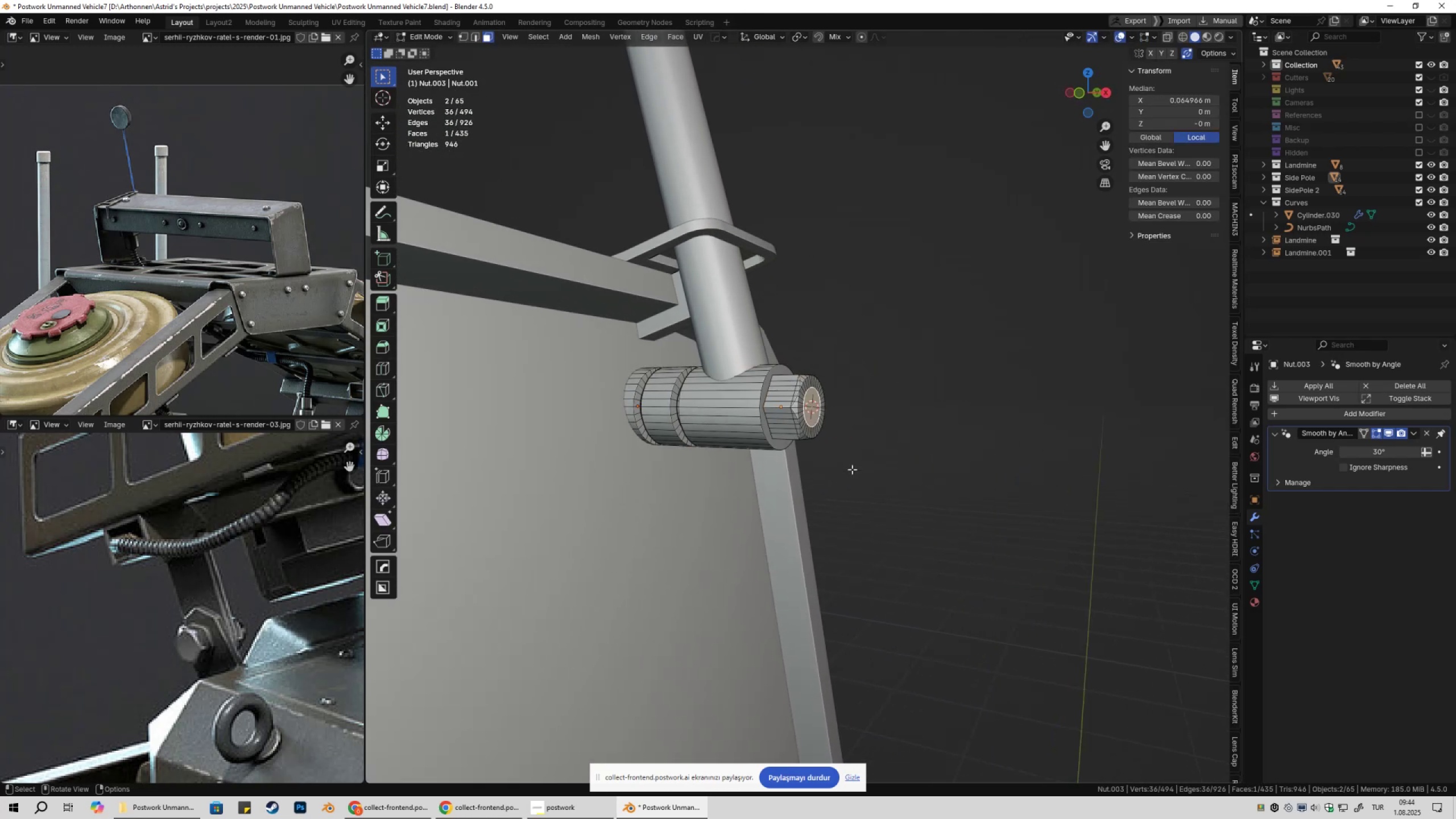 
key(Tab)
 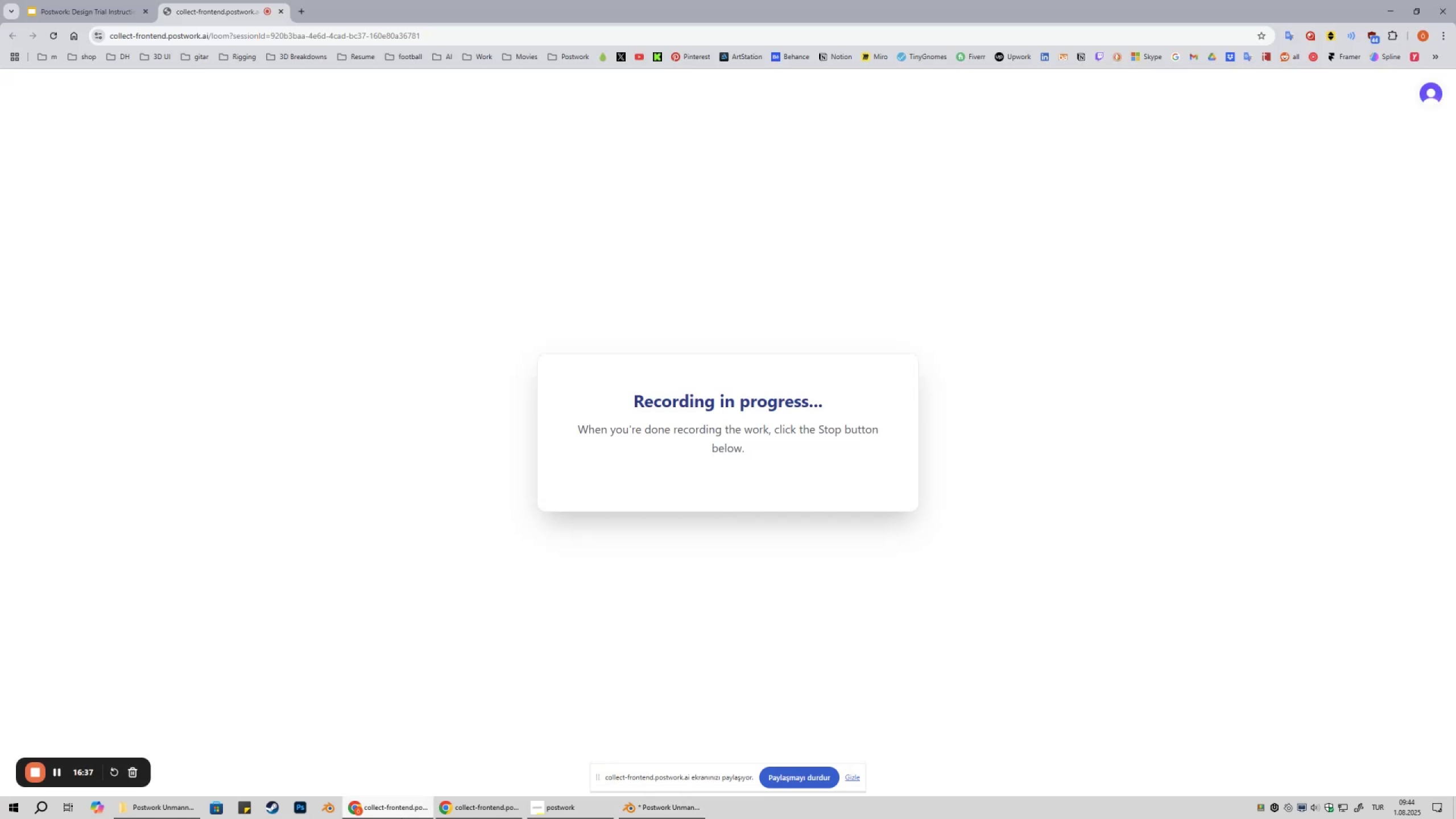 
left_click([400, 818])
 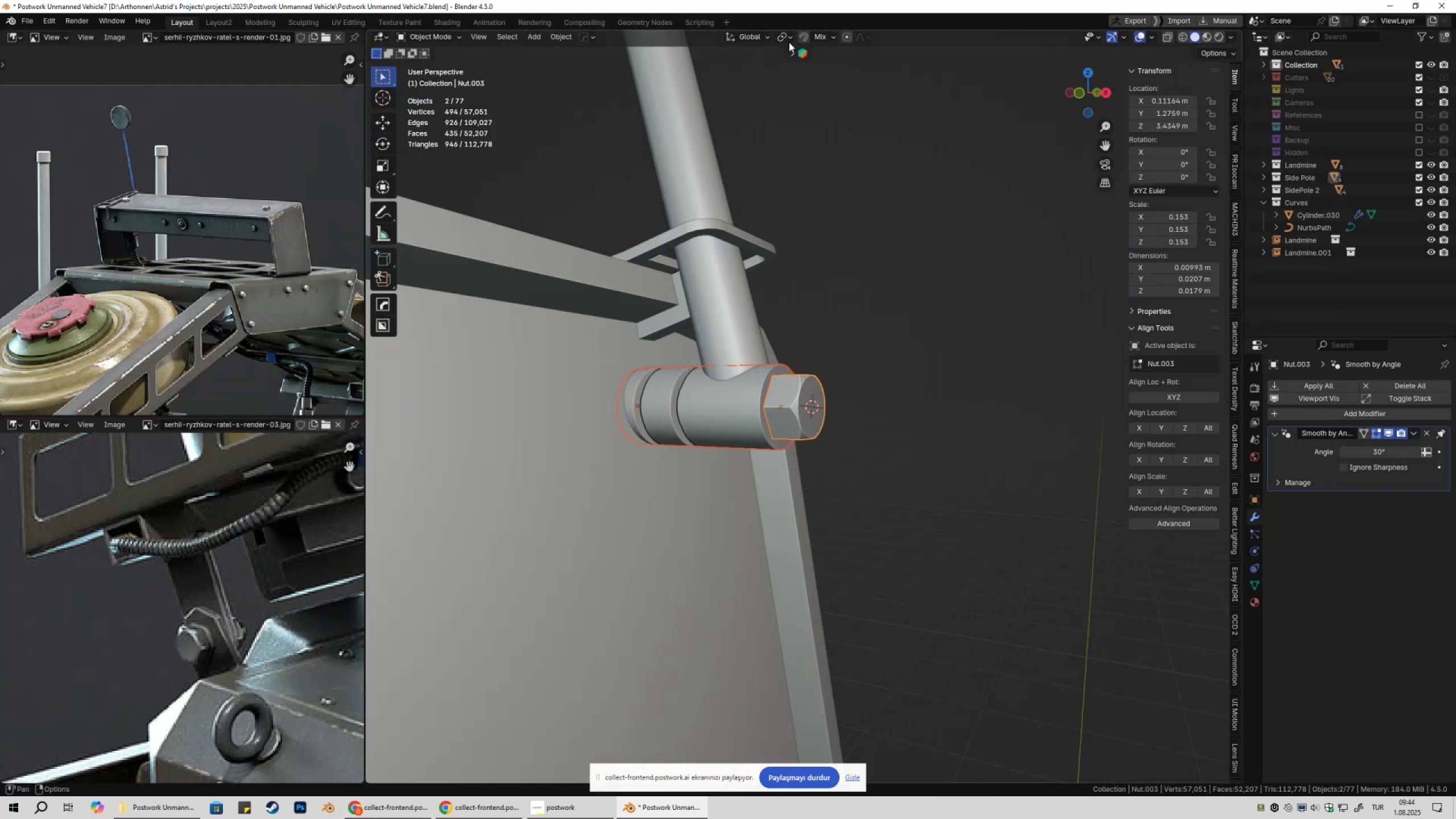 
left_click([788, 38])
 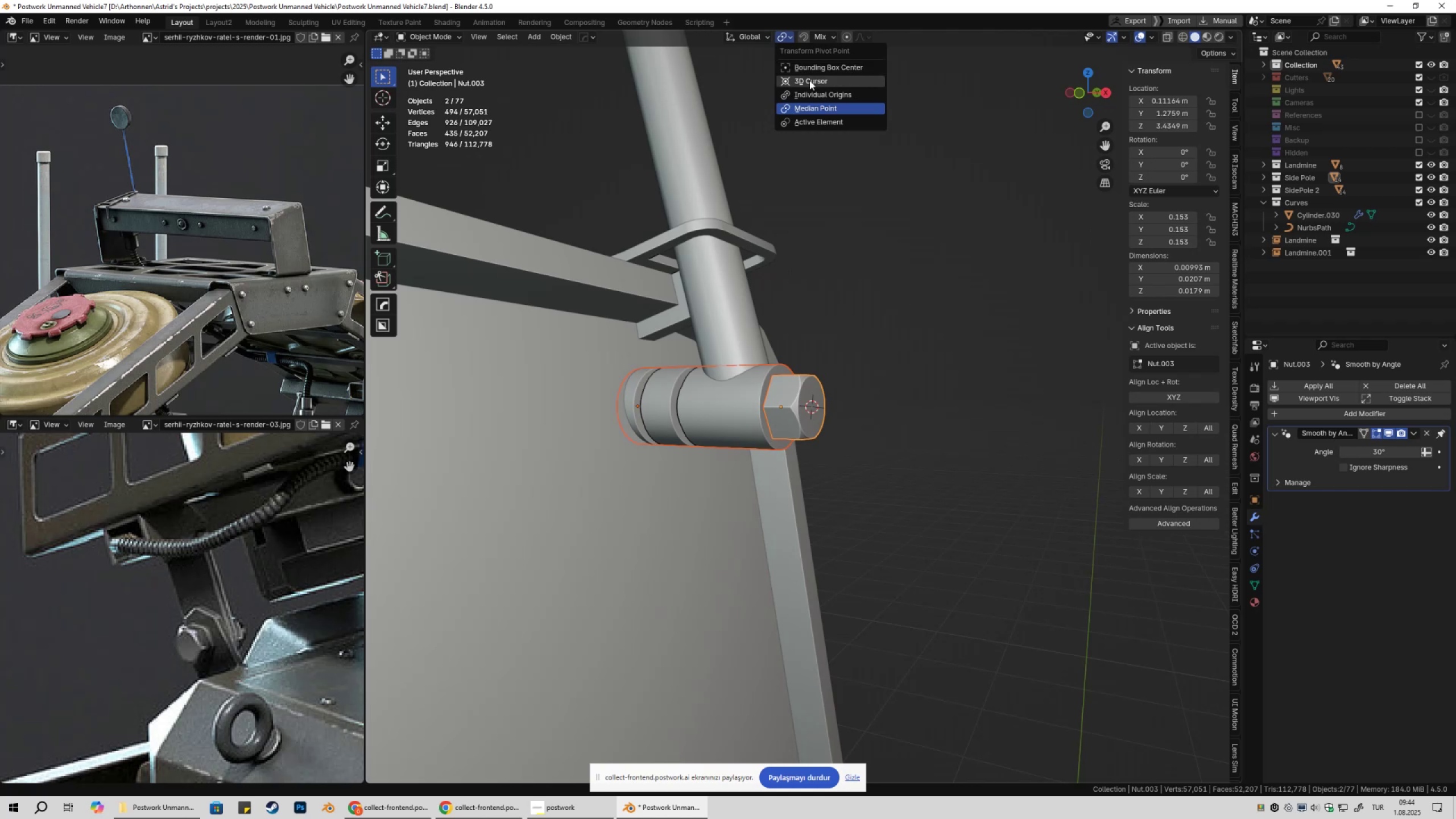 
left_click([809, 81])
 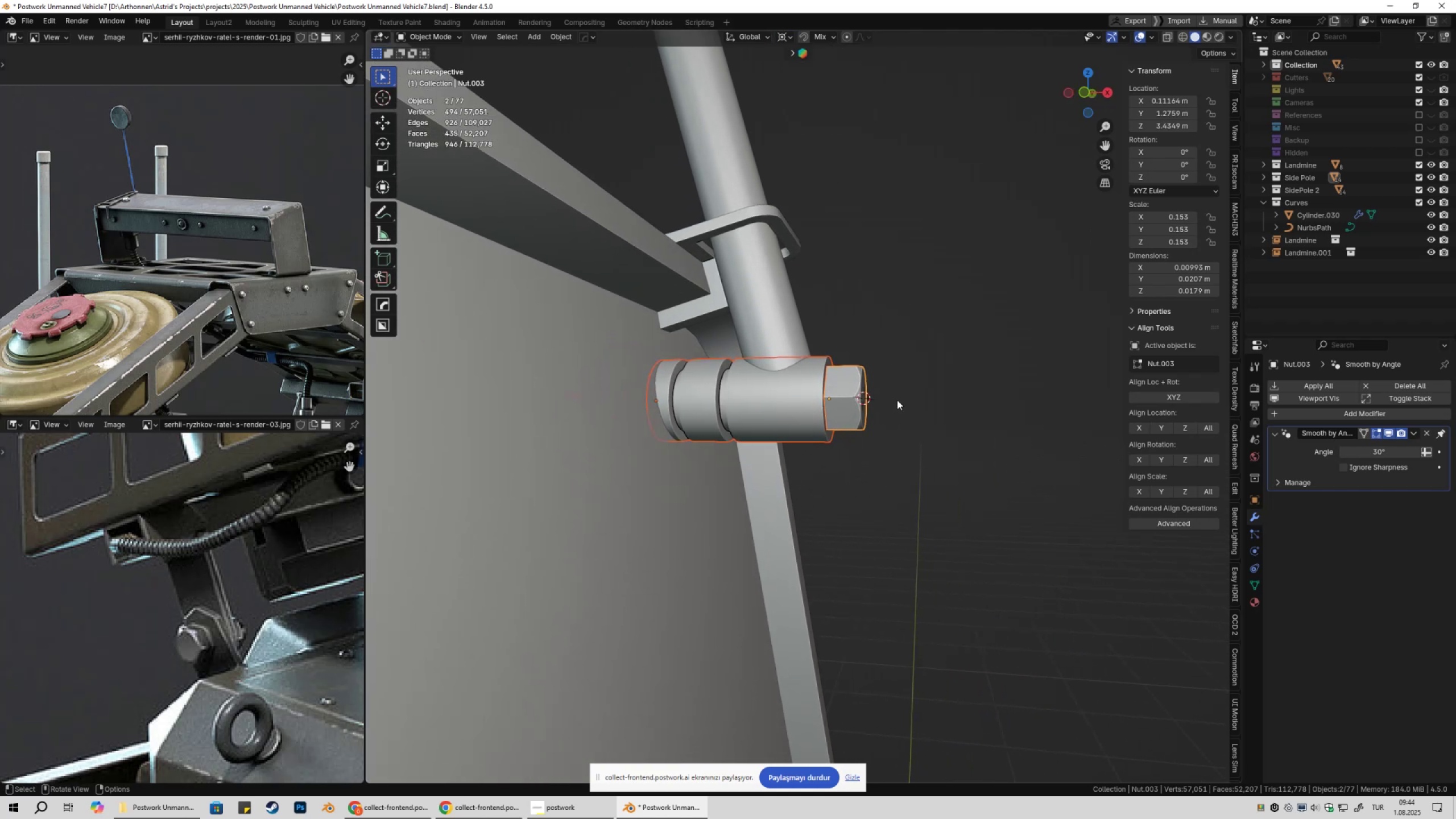 
type(1zr)
key(Escape)
type(r)
 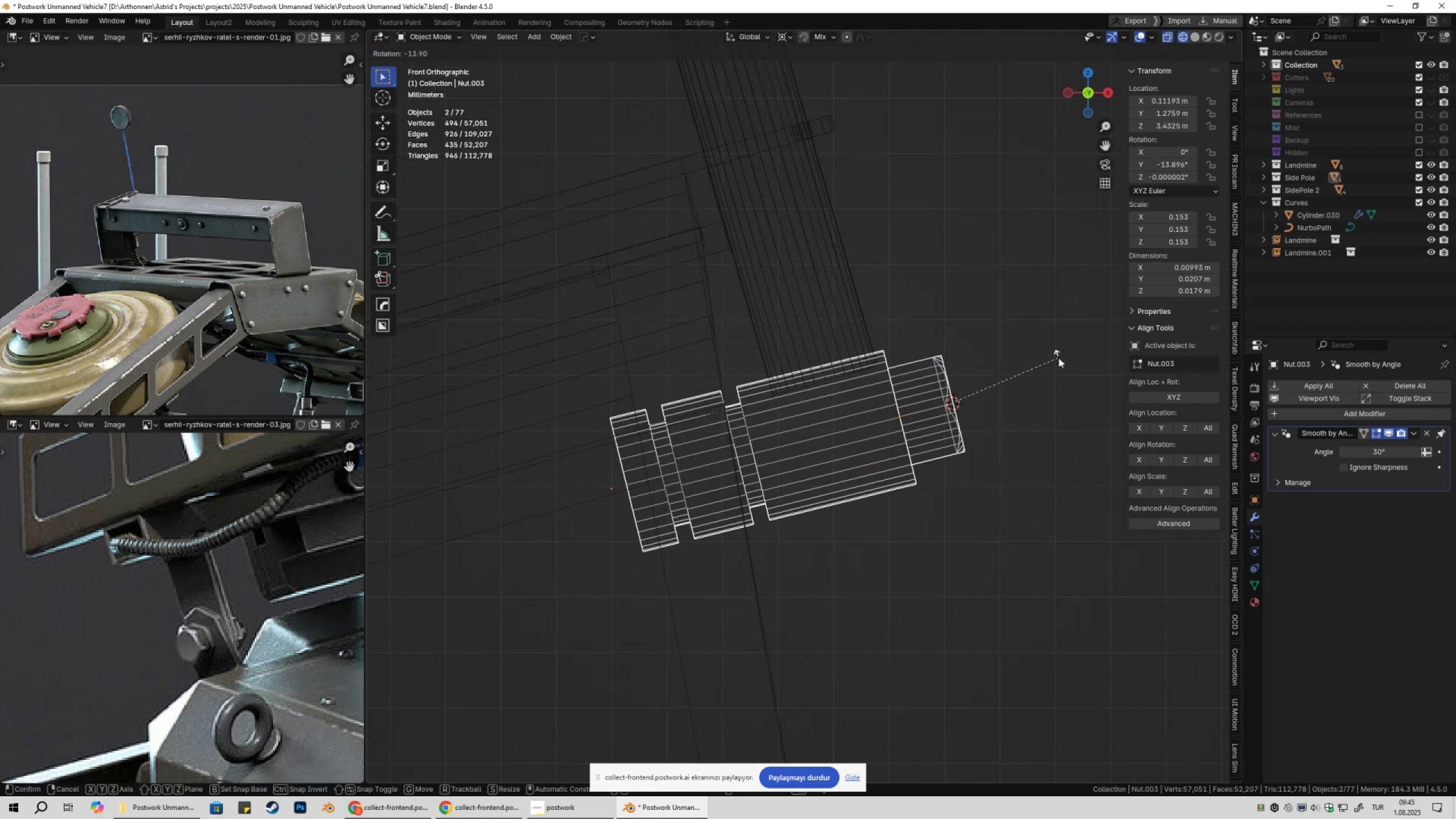 
scroll: coordinate [908, 439], scroll_direction: up, amount: 4.0
 